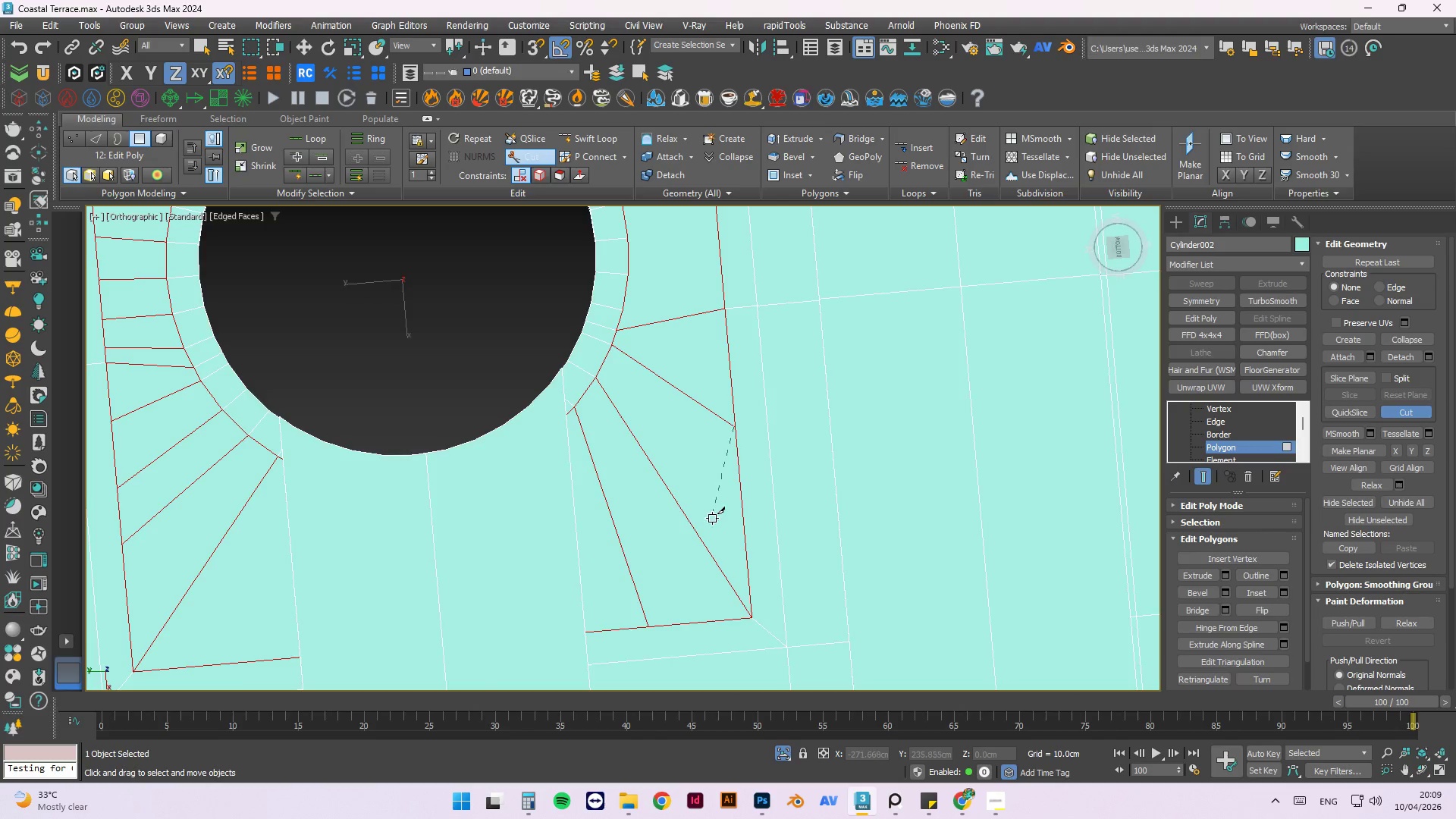 
right_click([712, 519])
 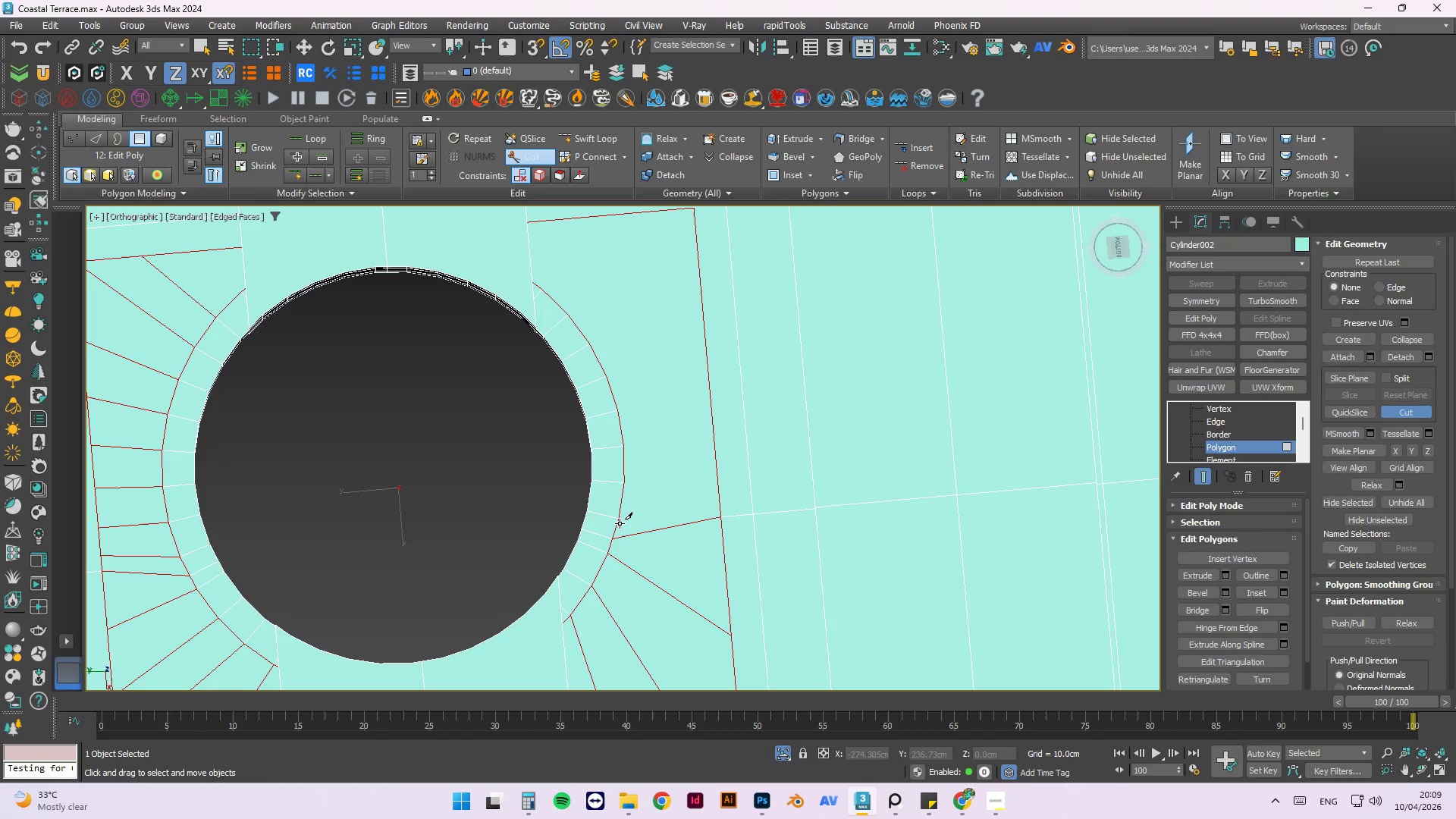 
scroll: coordinate [708, 413], scroll_direction: none, amount: 0.0
 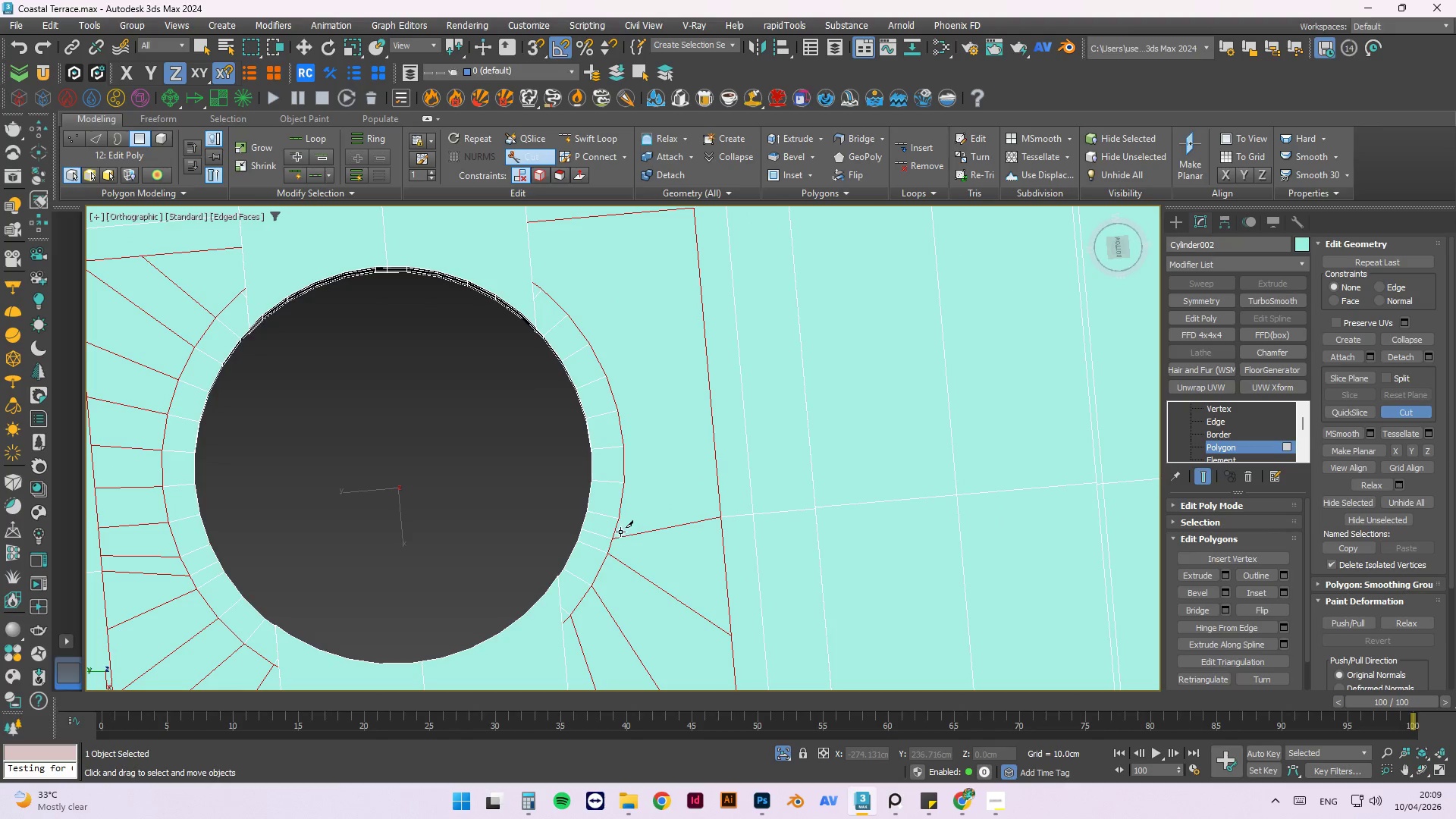 
left_click_drag(start_coordinate=[620, 520], to_coordinate=[717, 492])
 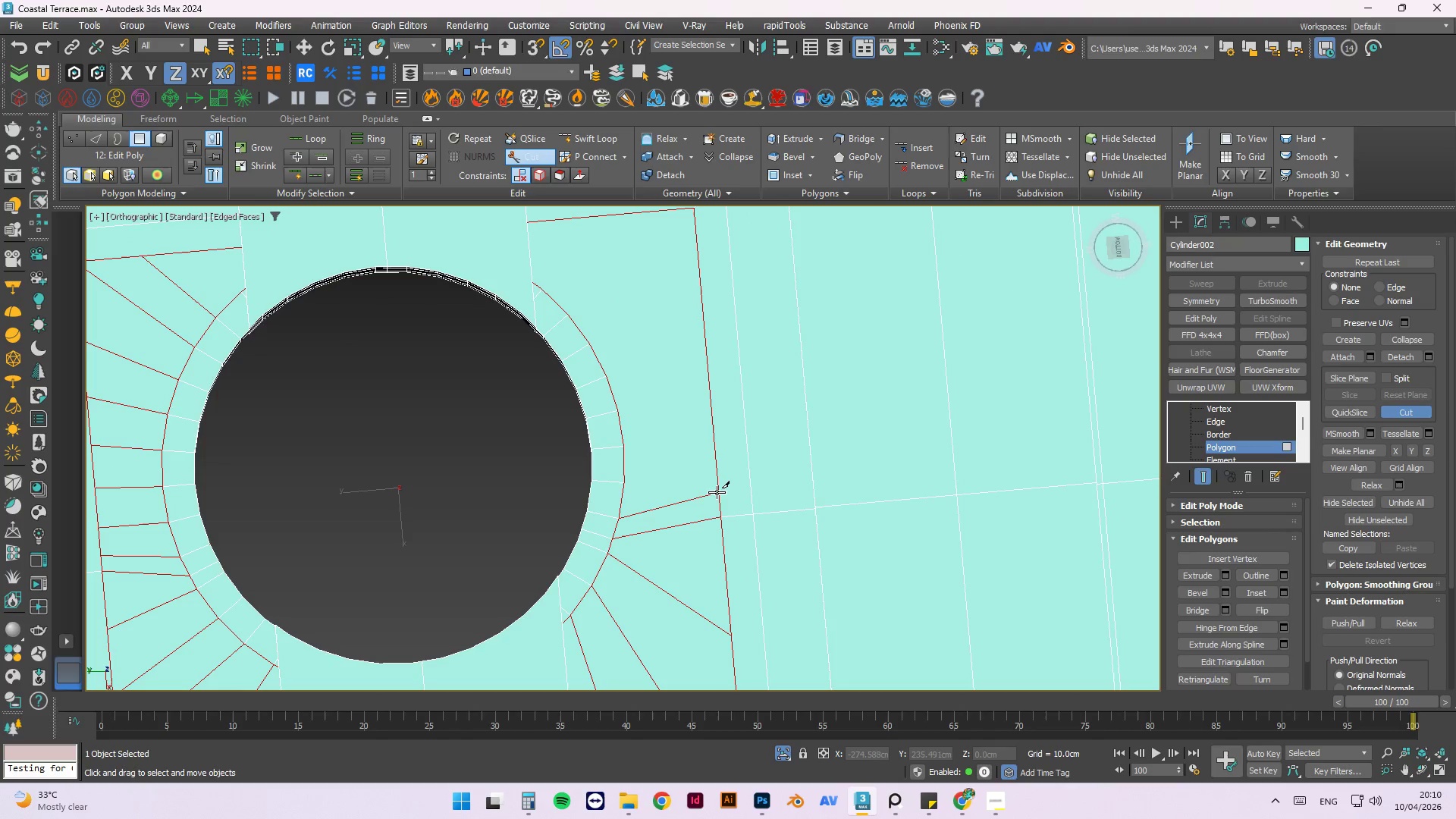 
left_click([717, 492])
 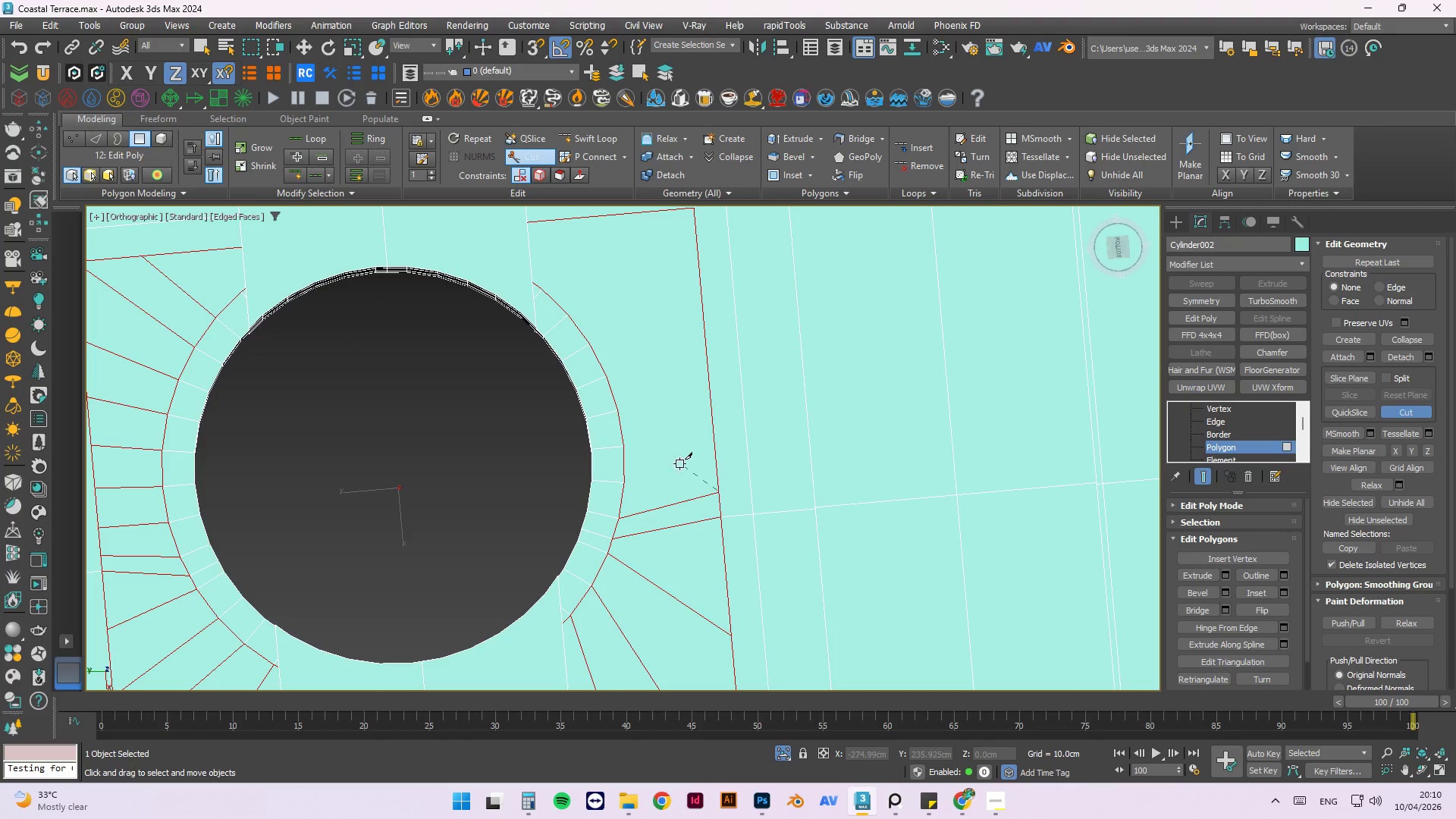 
right_click([683, 460])
 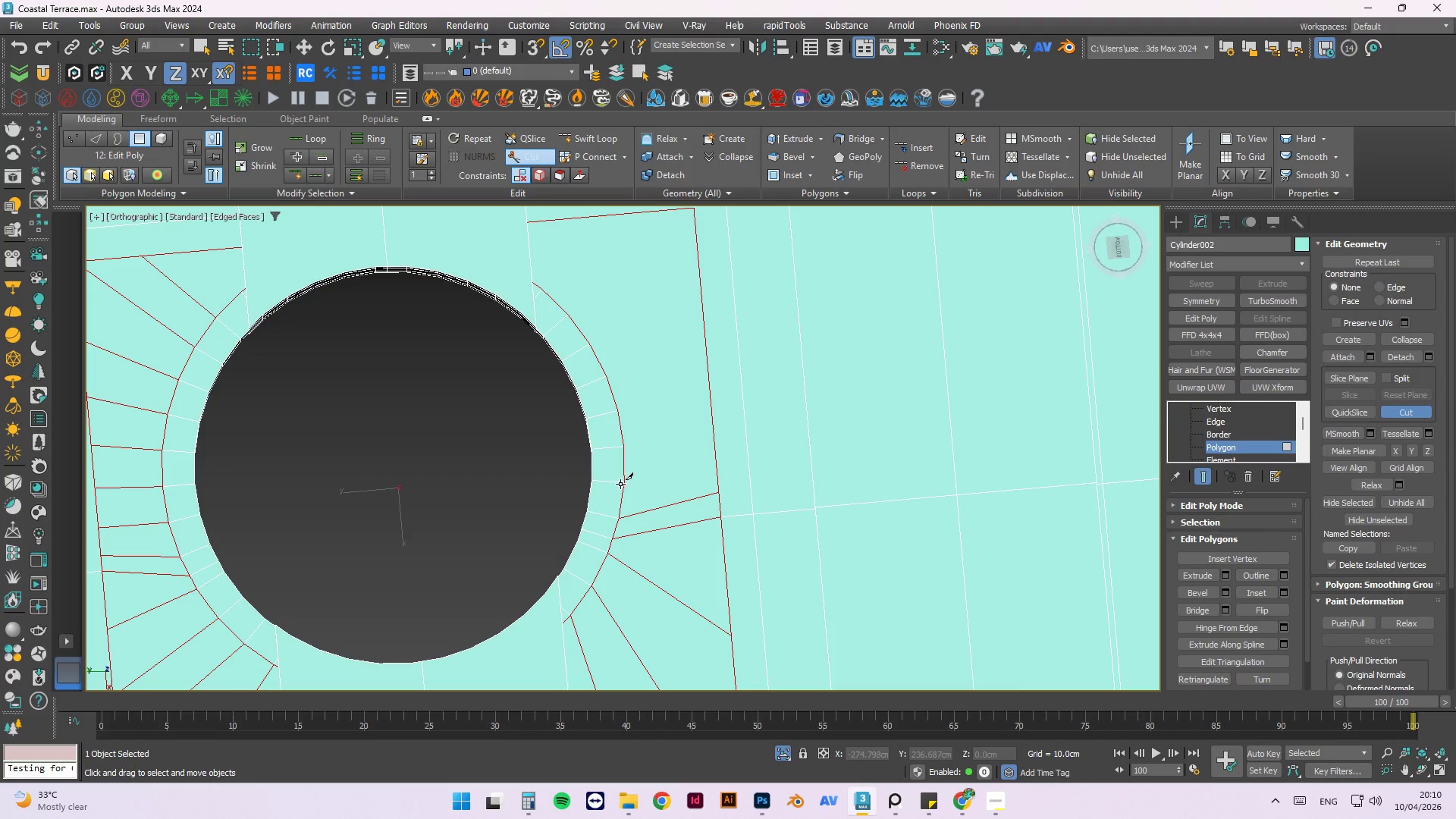 
left_click_drag(start_coordinate=[627, 483], to_coordinate=[714, 460])
 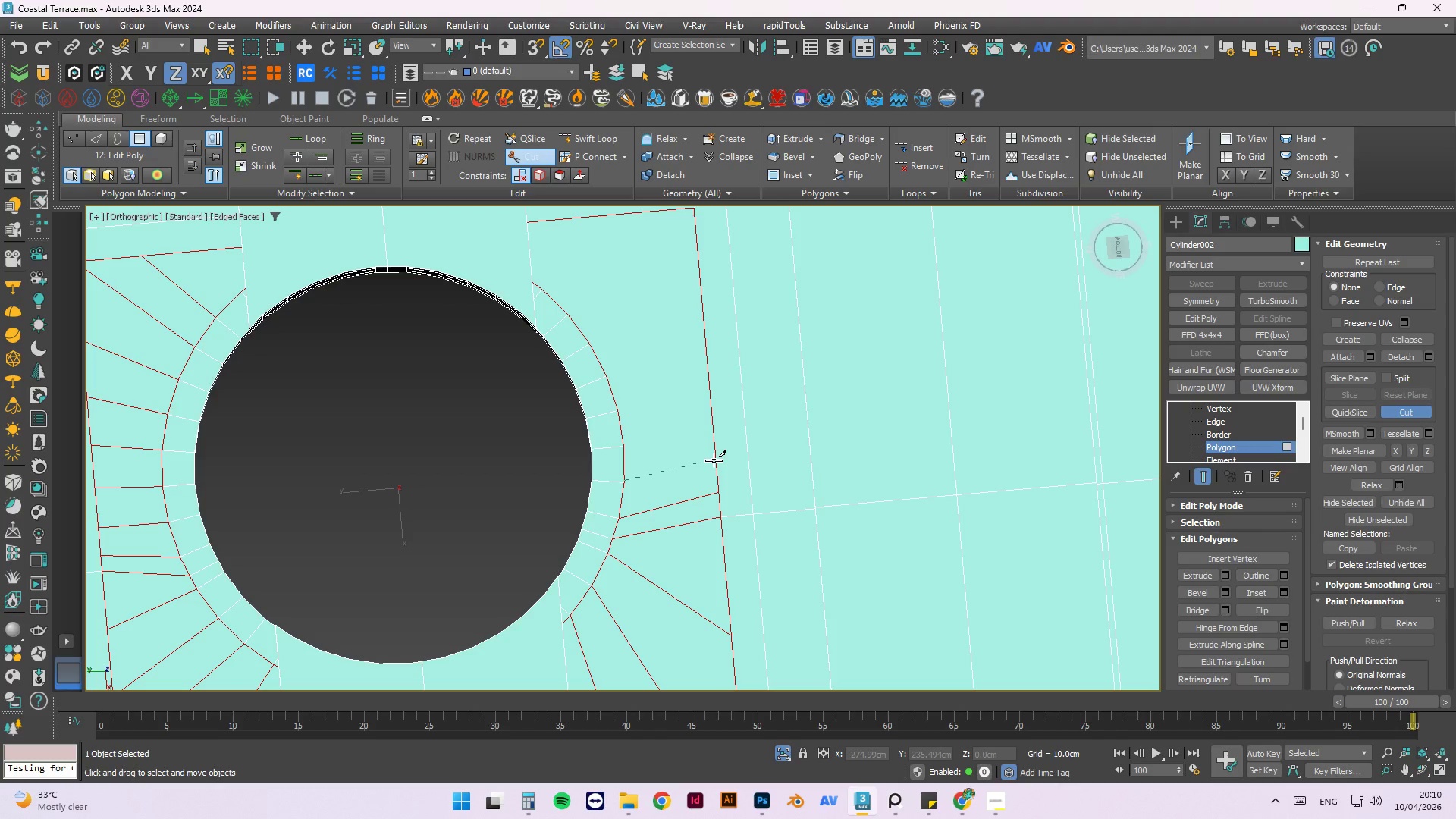 
left_click([714, 460])
 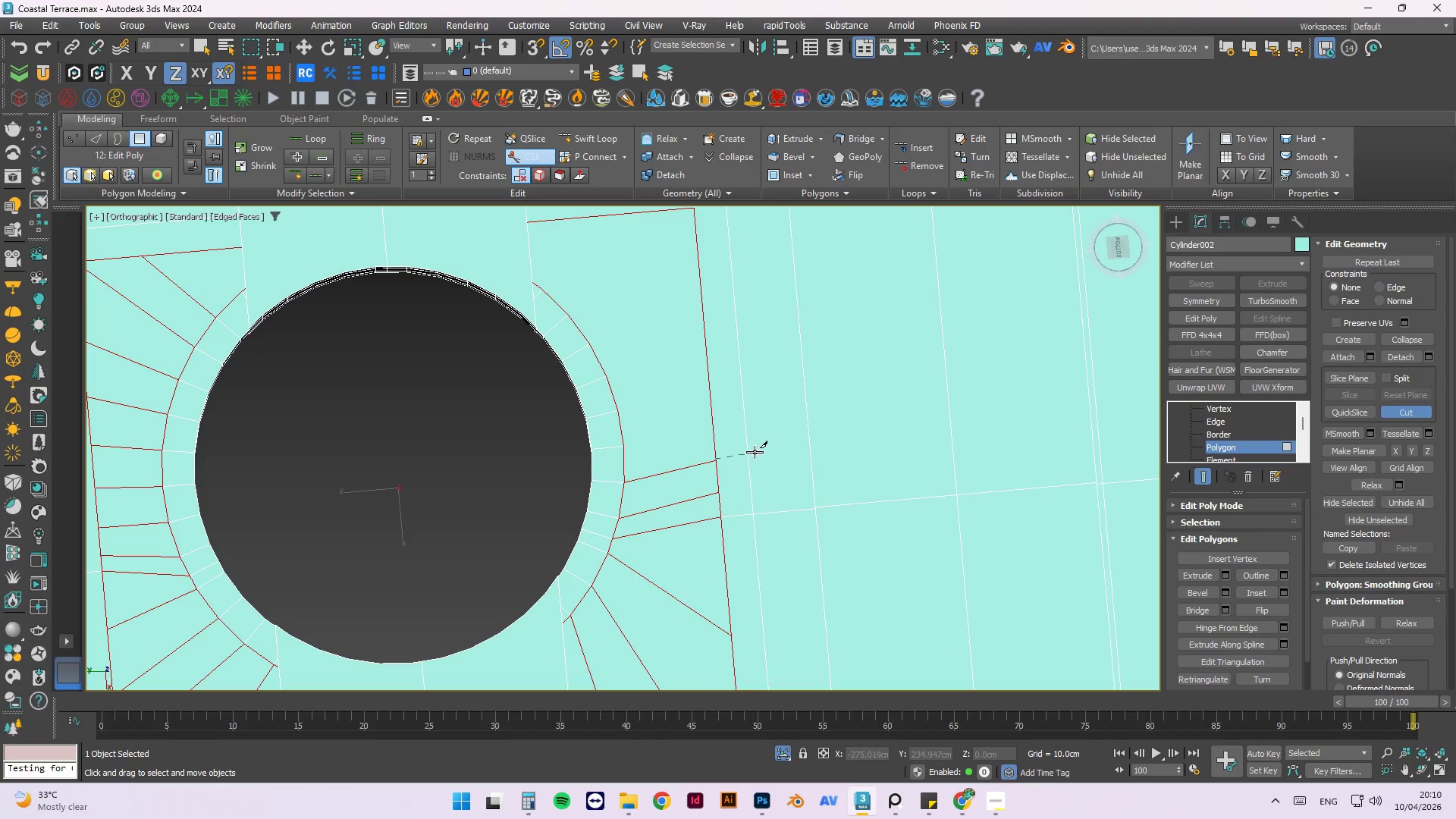 
right_click([745, 447])
 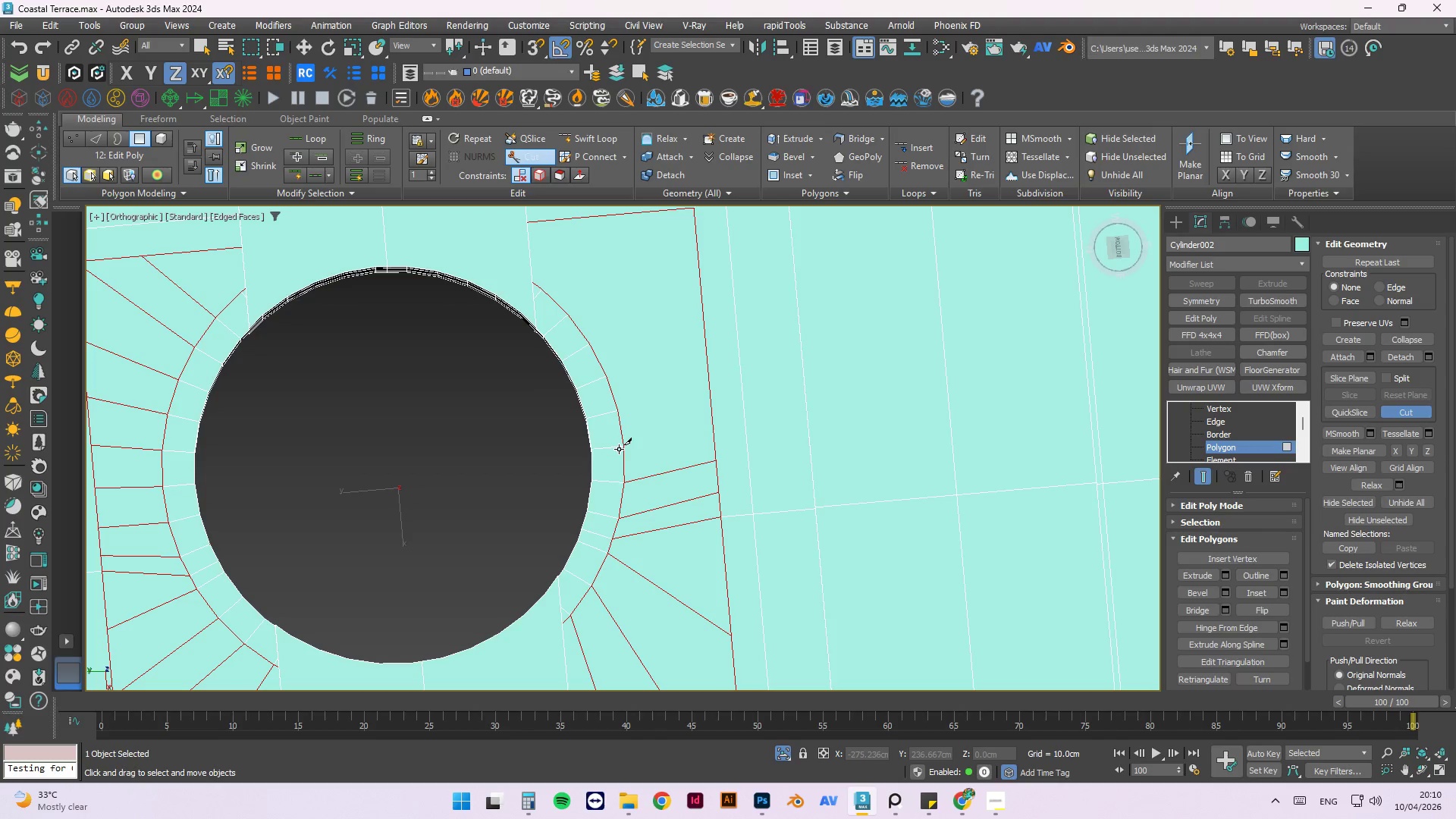 
left_click_drag(start_coordinate=[624, 447], to_coordinate=[713, 415])
 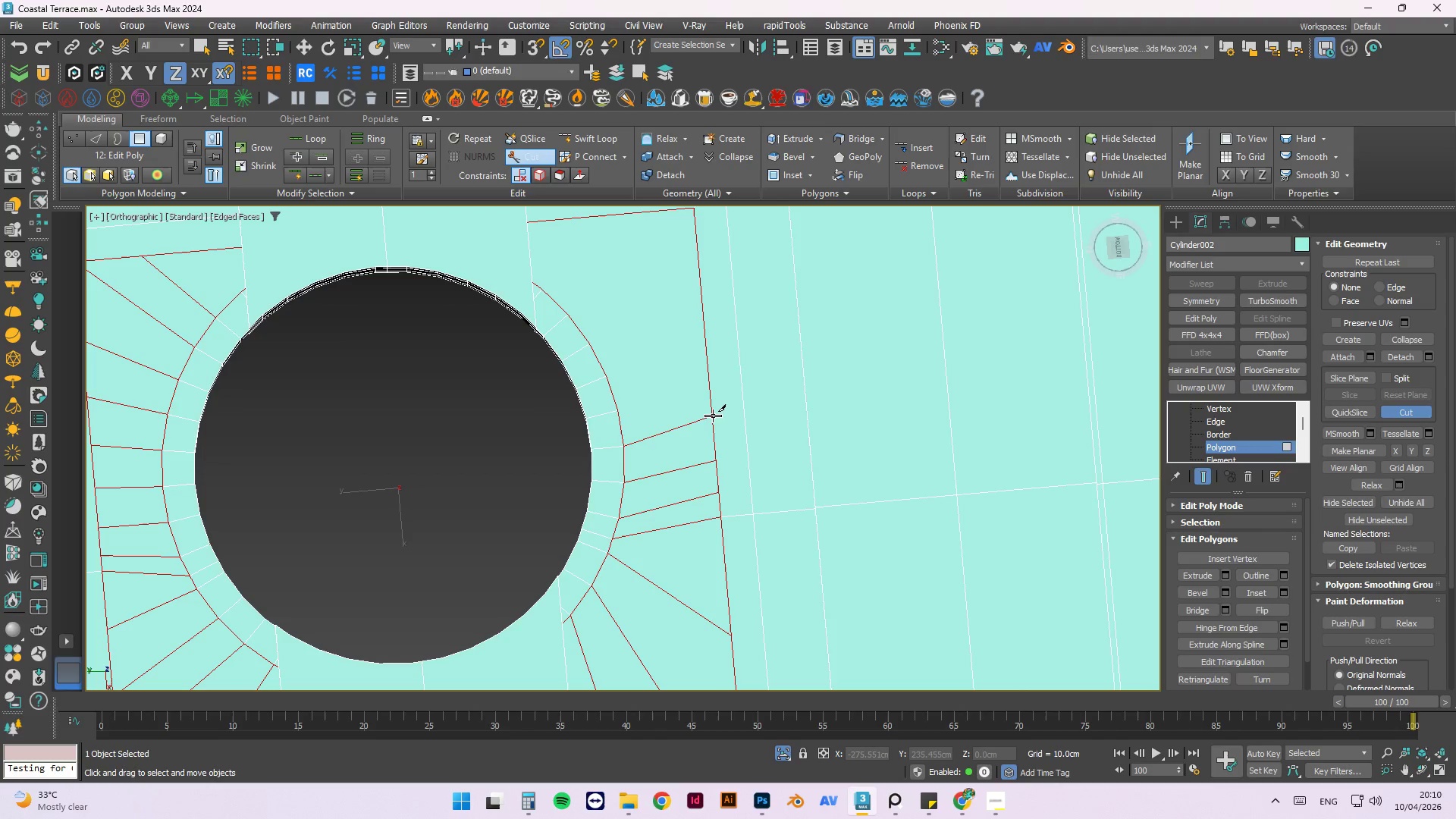 
left_click([713, 416])
 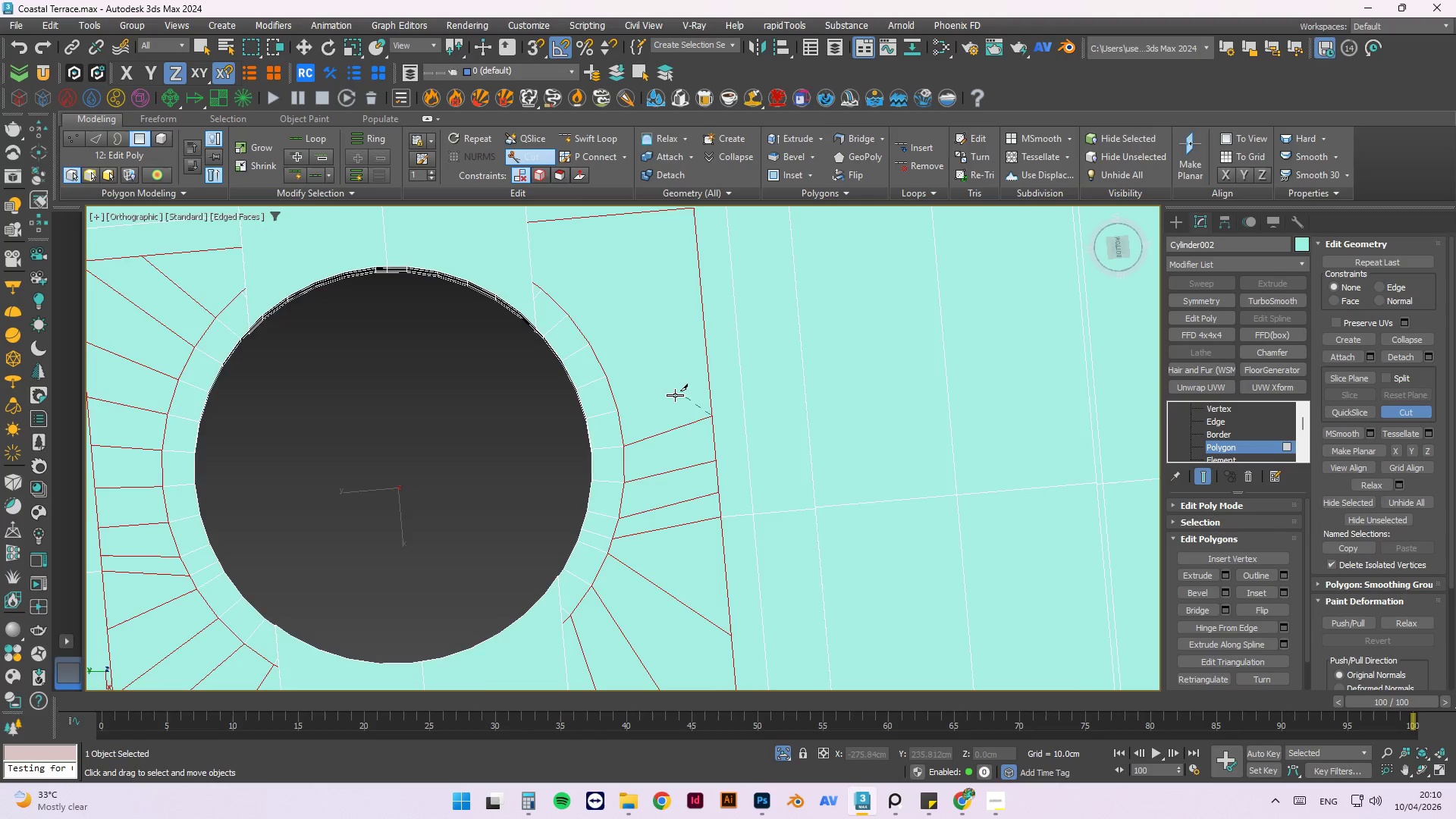 
right_click([670, 403])
 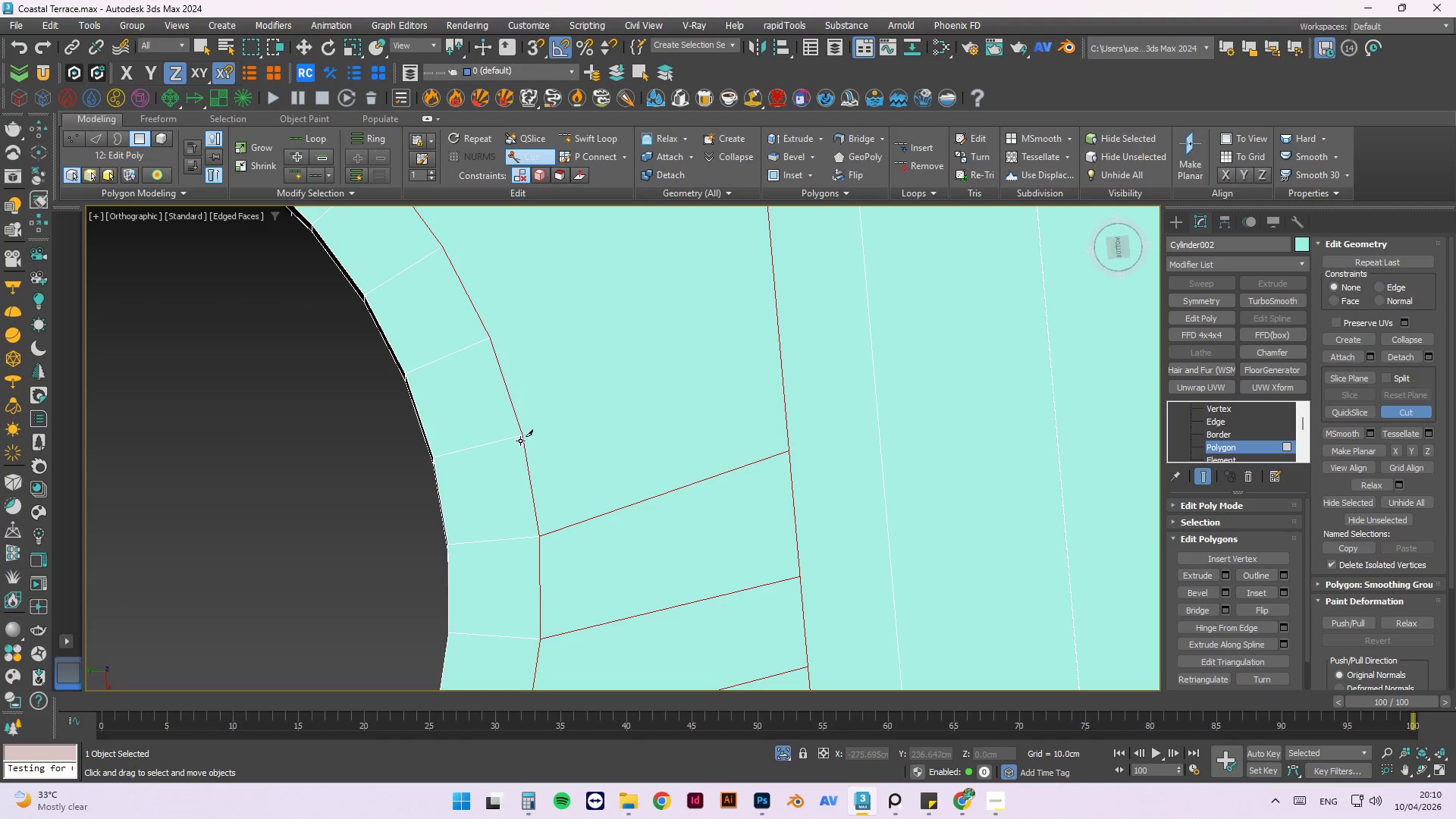 
scroll: coordinate [670, 403], scroll_direction: up, amount: 3.0
 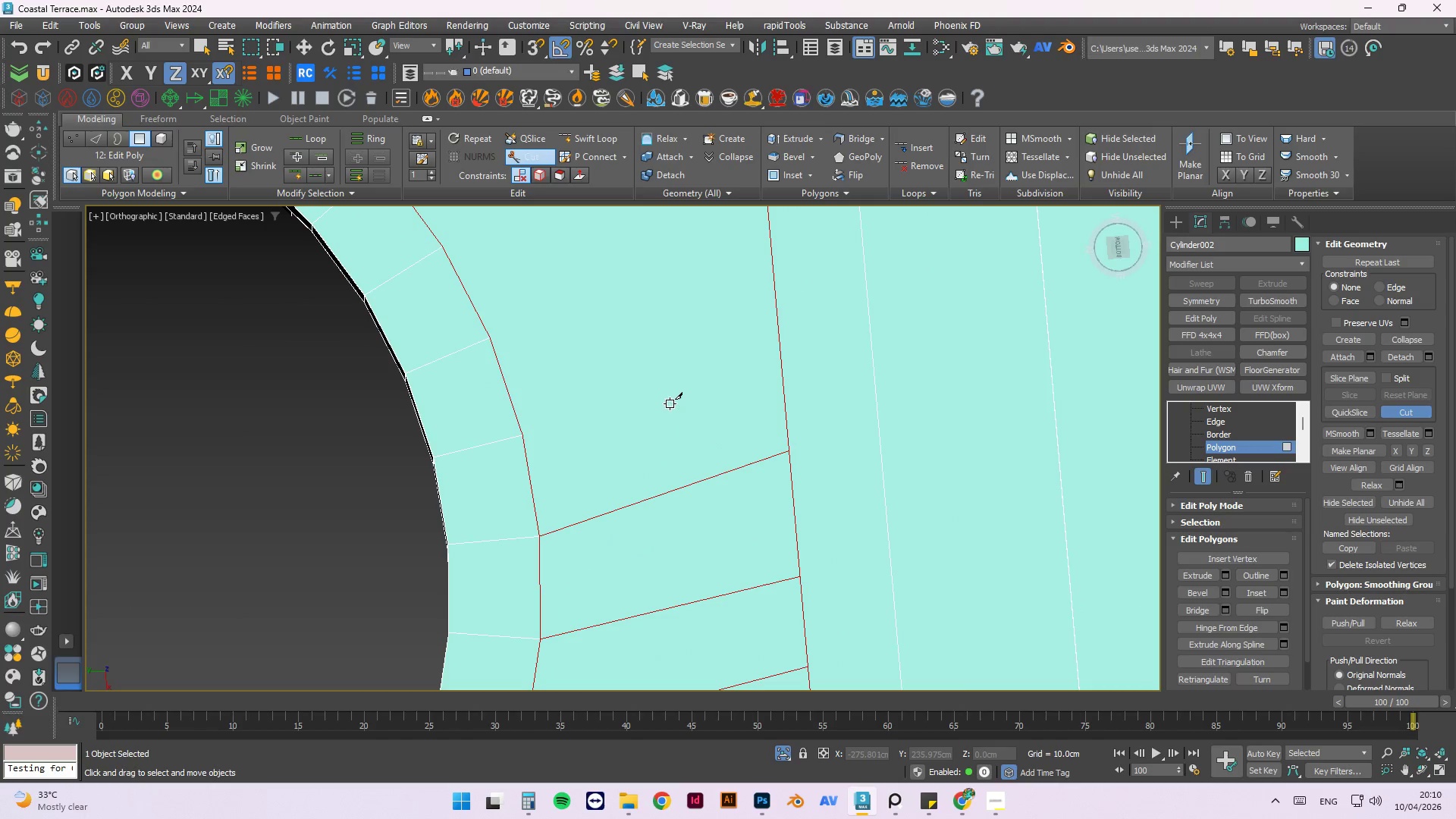 
left_click_drag(start_coordinate=[522, 434], to_coordinate=[780, 336])
 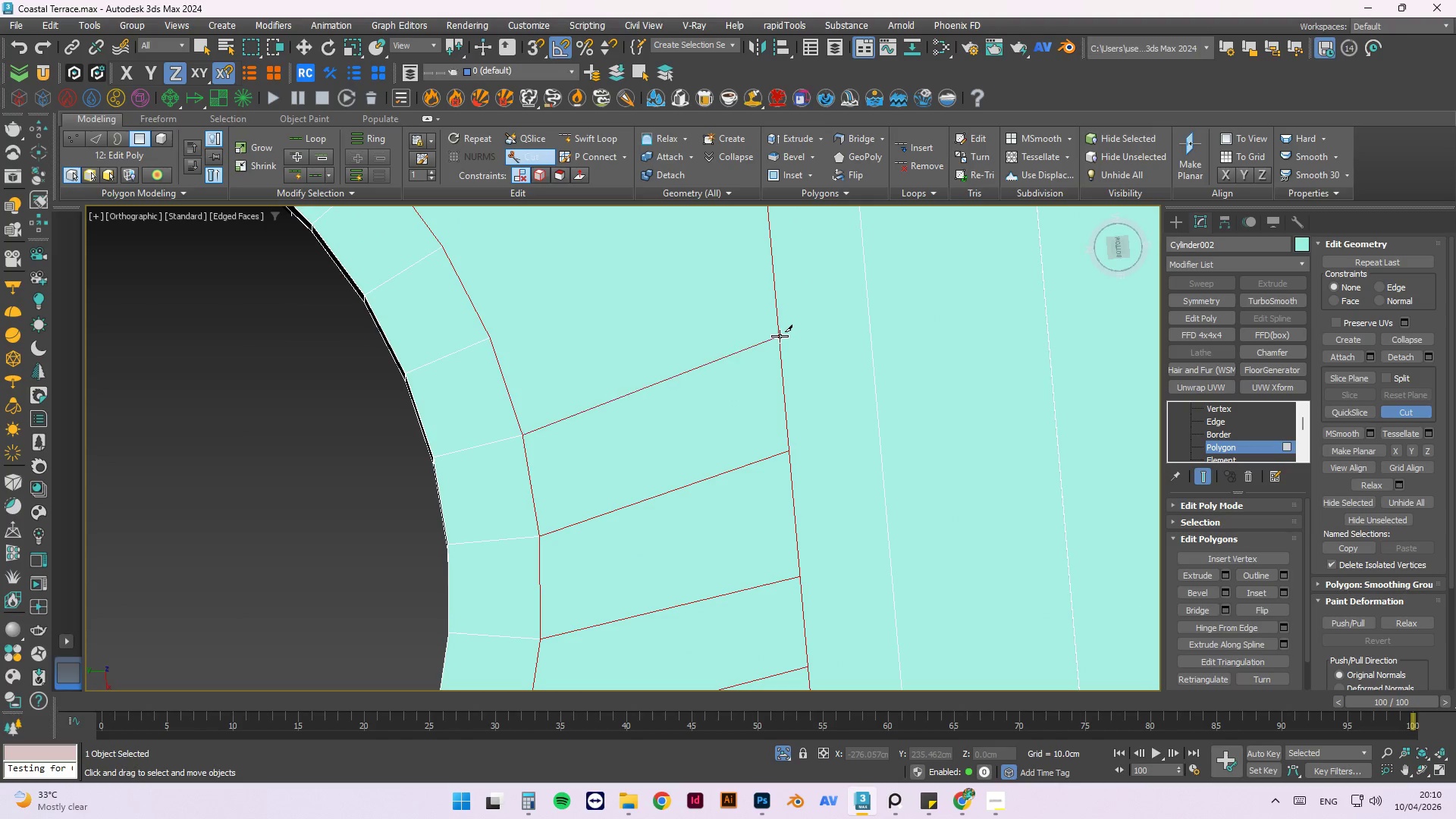 
left_click([780, 336])
 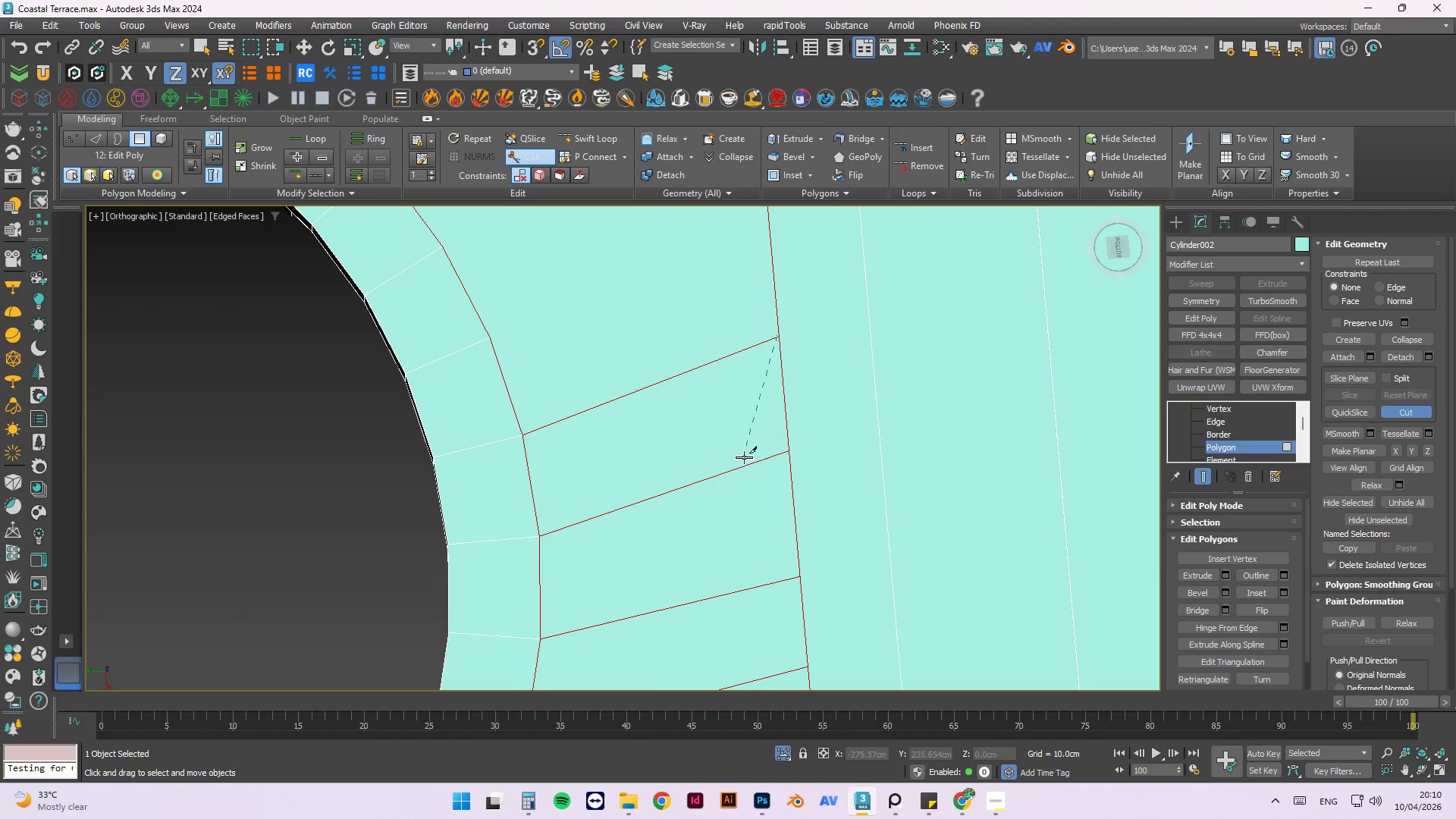 
right_click([734, 480])
 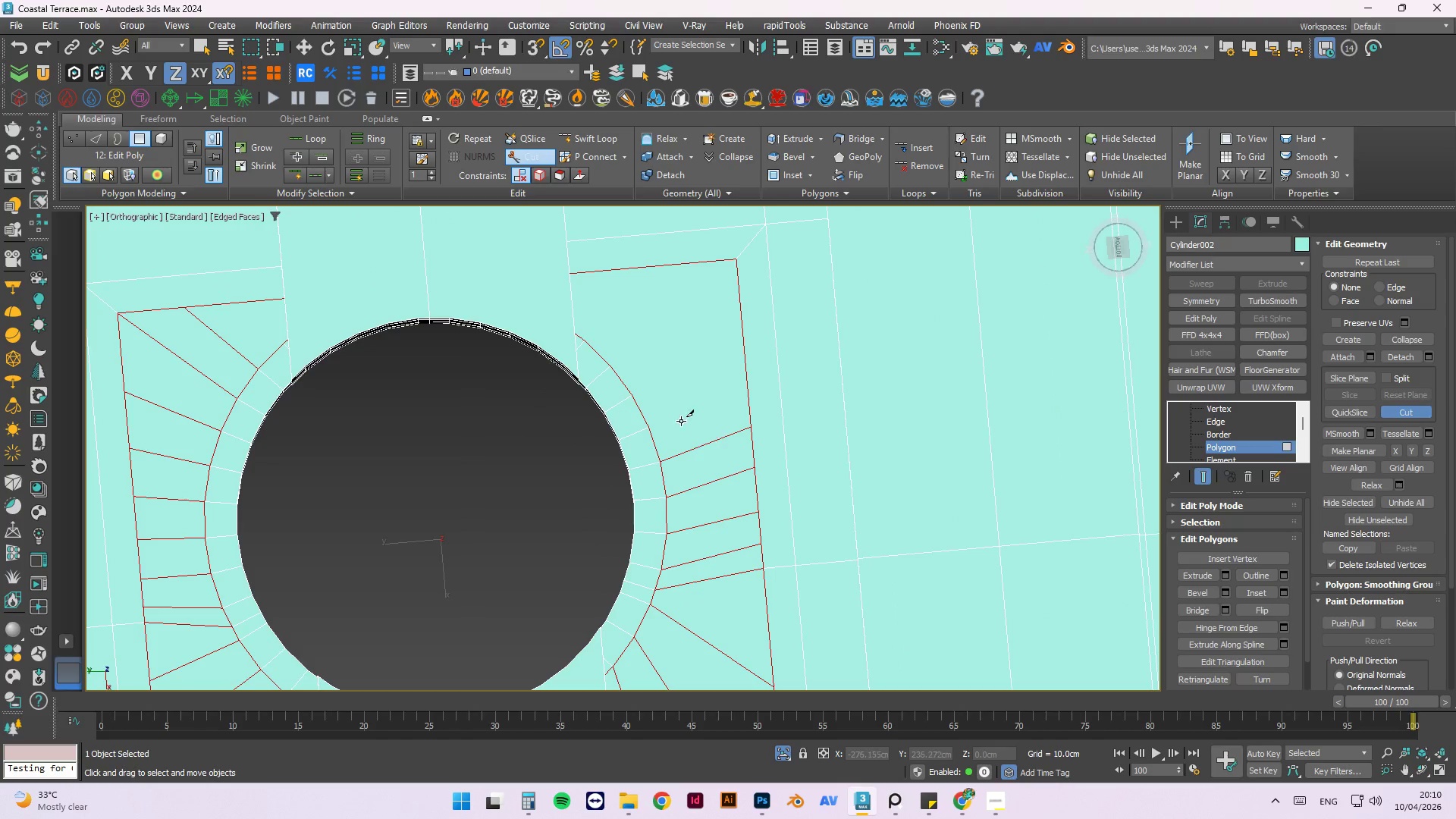 
scroll: coordinate [735, 478], scroll_direction: down, amount: 3.0
 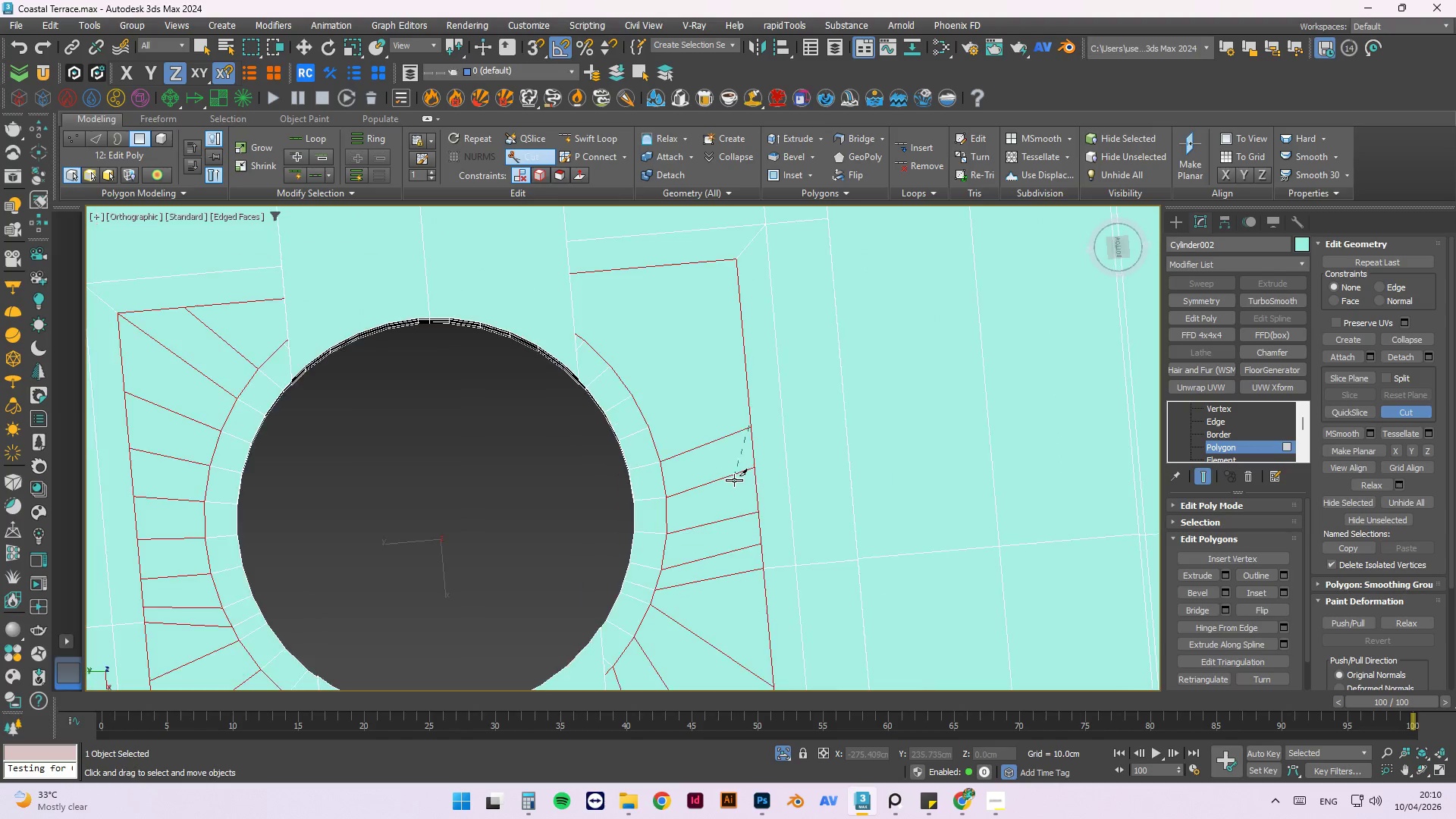 
scroll: coordinate [669, 415], scroll_direction: up, amount: 1.0
 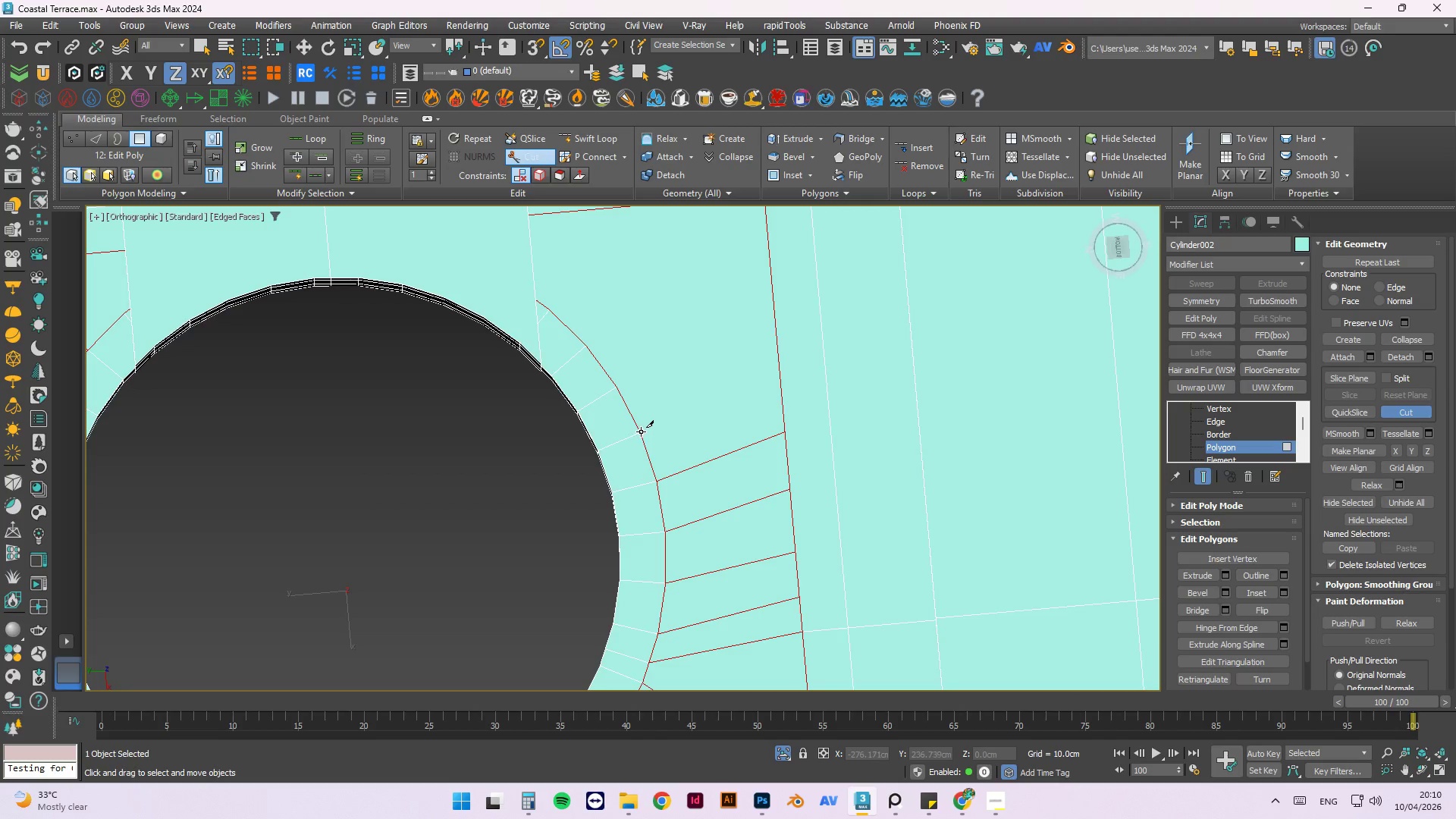 
left_click_drag(start_coordinate=[641, 431], to_coordinate=[780, 356])
 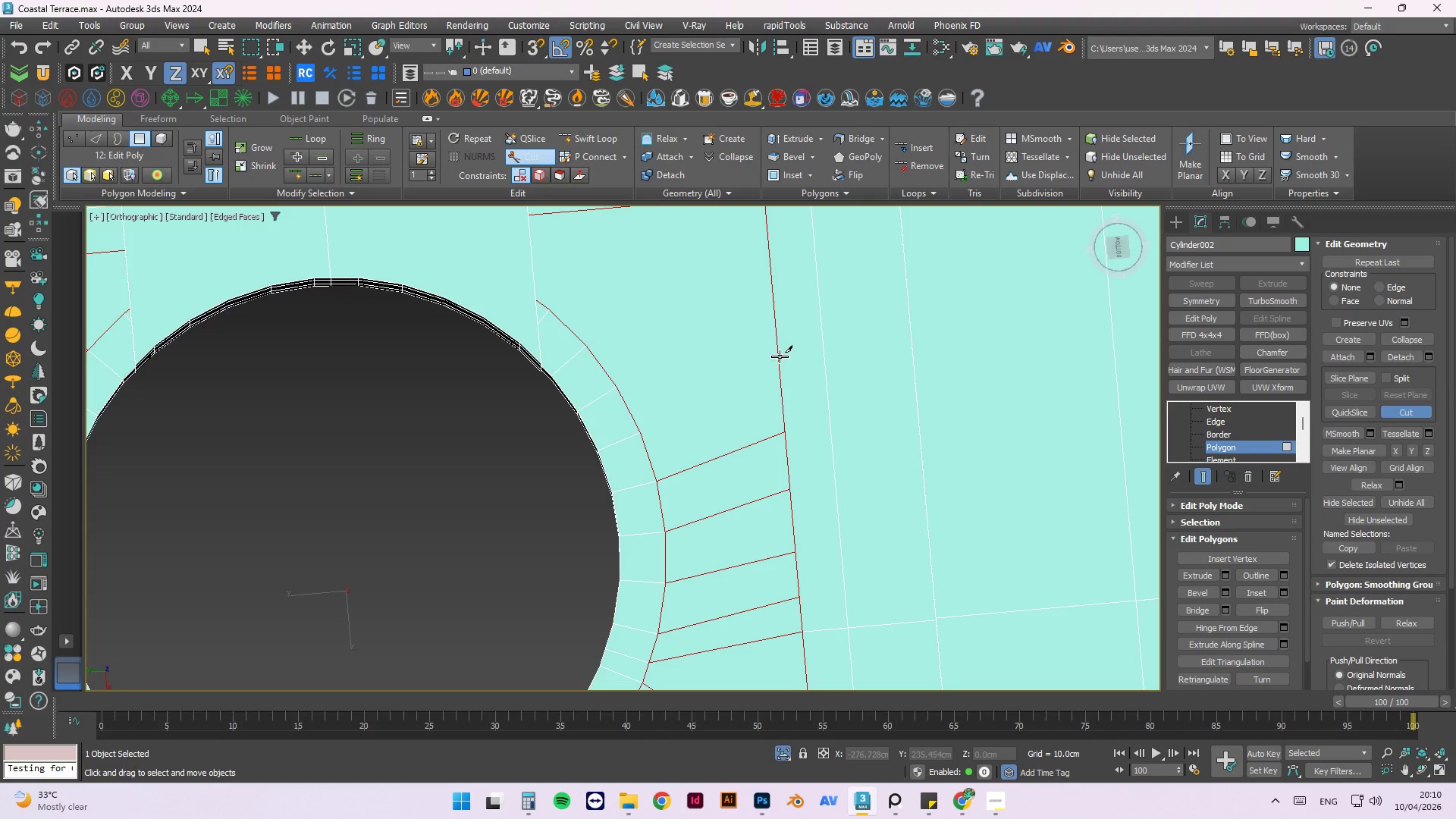 
right_click([780, 356])
 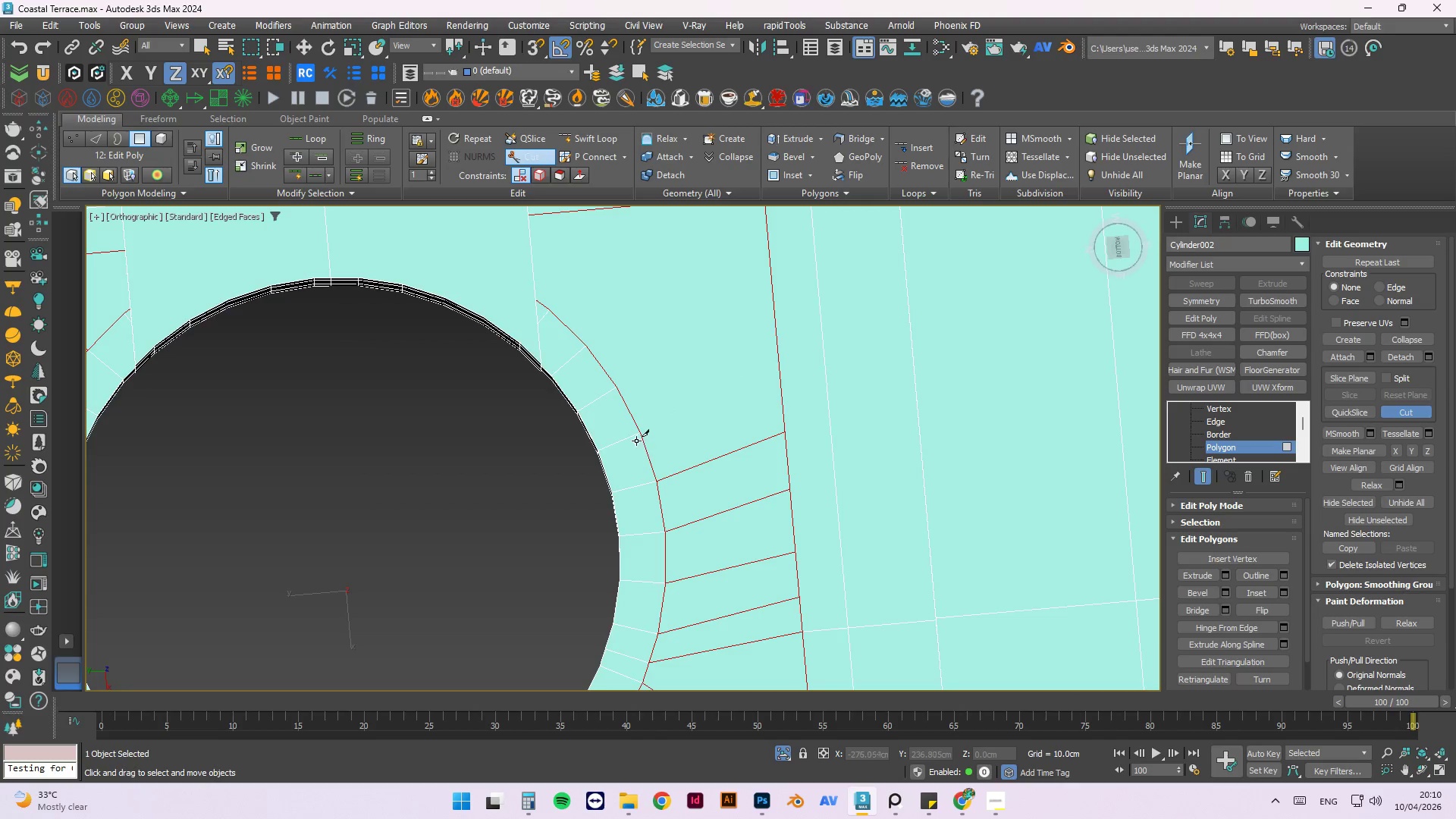 
left_click_drag(start_coordinate=[639, 435], to_coordinate=[782, 362])
 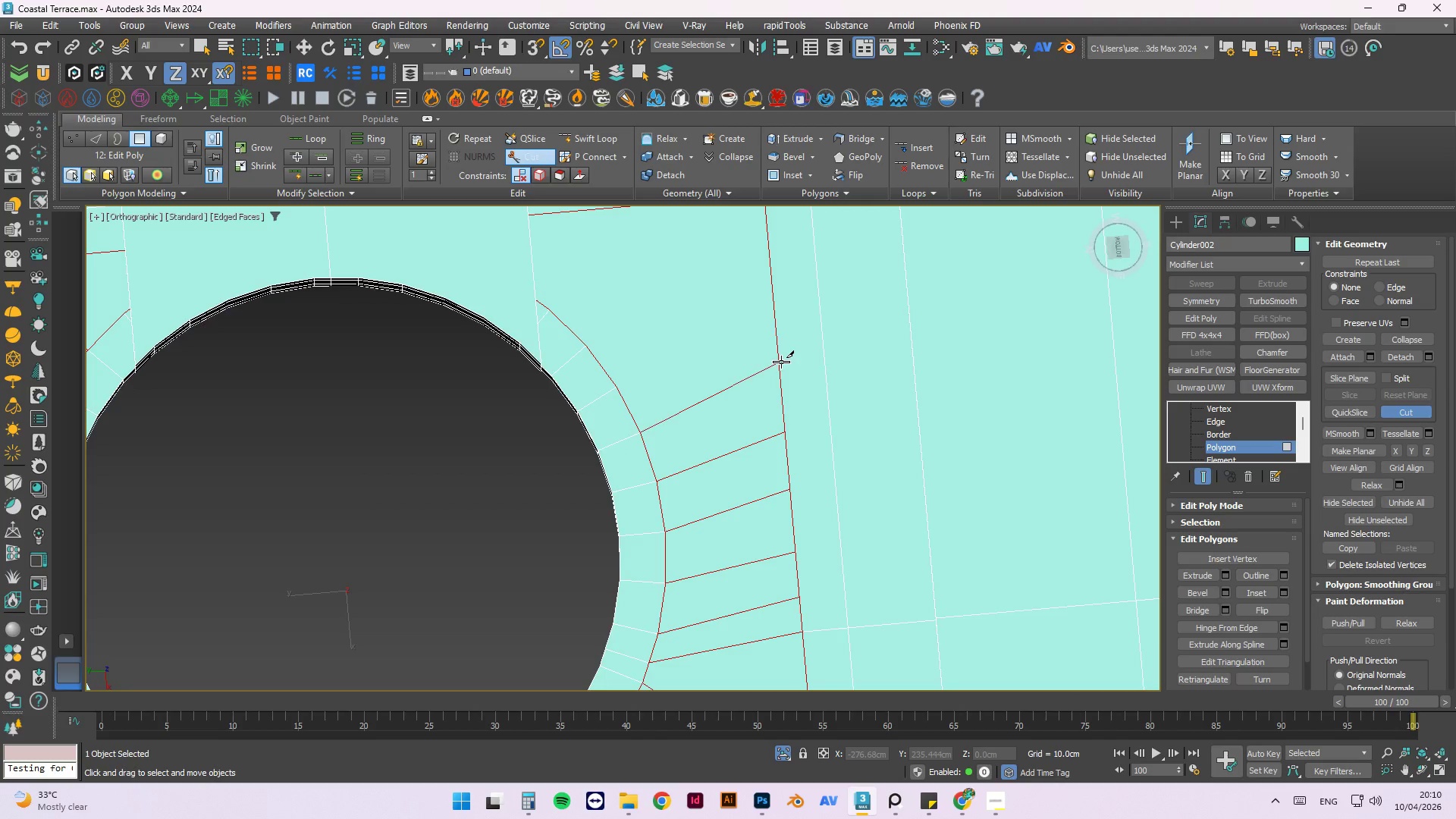 
left_click([781, 362])
 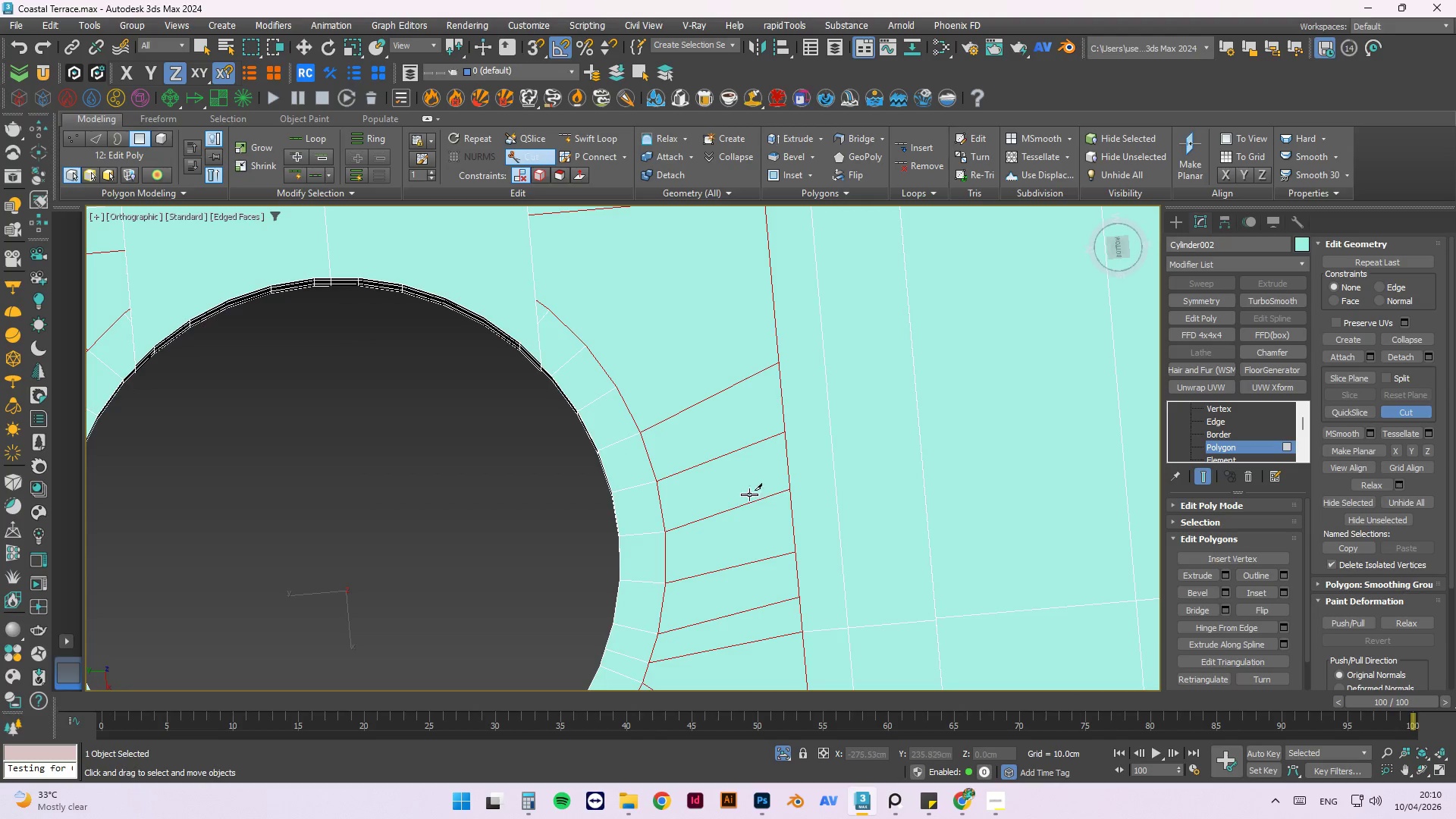 
scroll: coordinate [685, 424], scroll_direction: none, amount: 0.0
 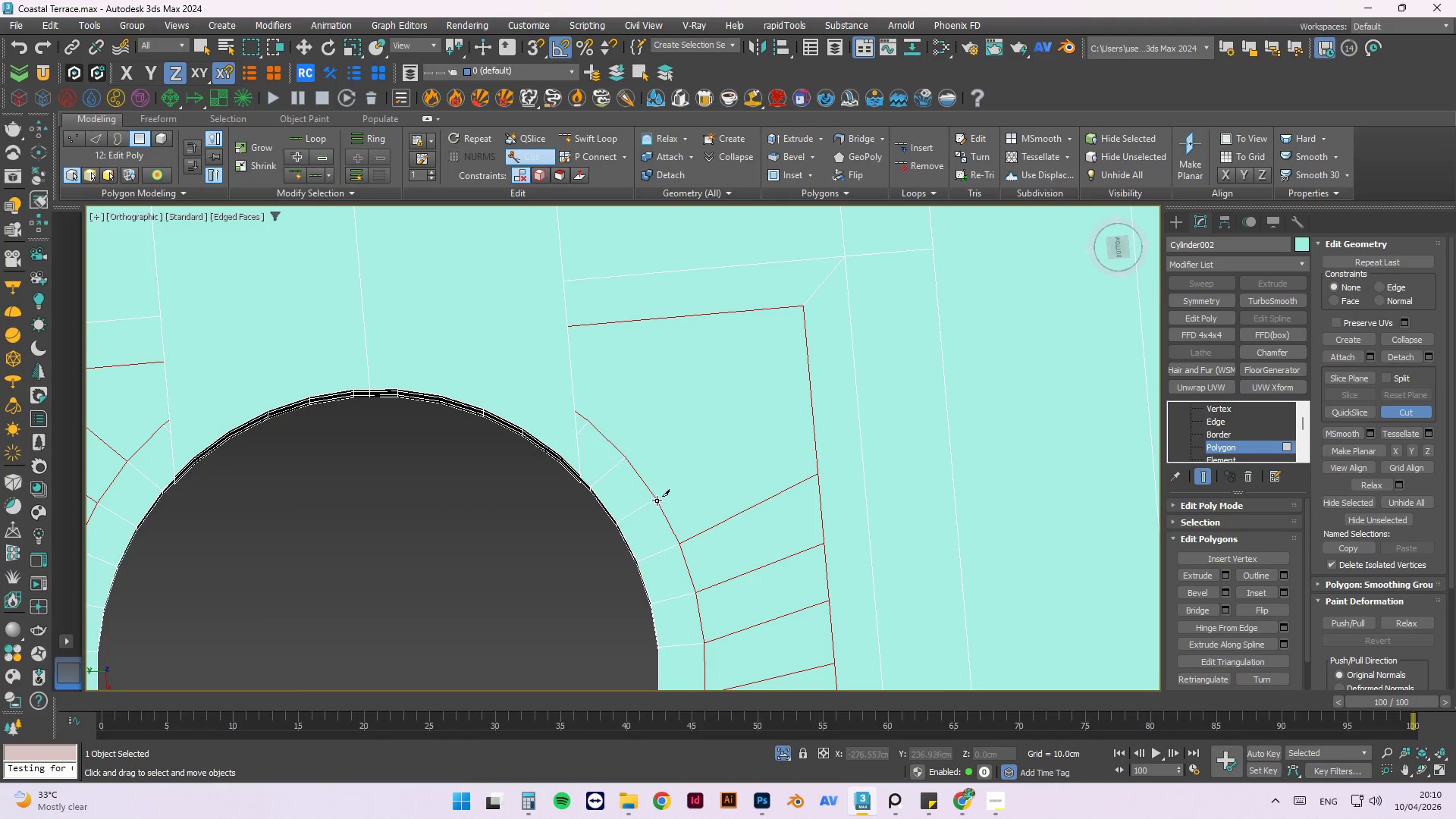 
left_click_drag(start_coordinate=[657, 497], to_coordinate=[812, 401])
 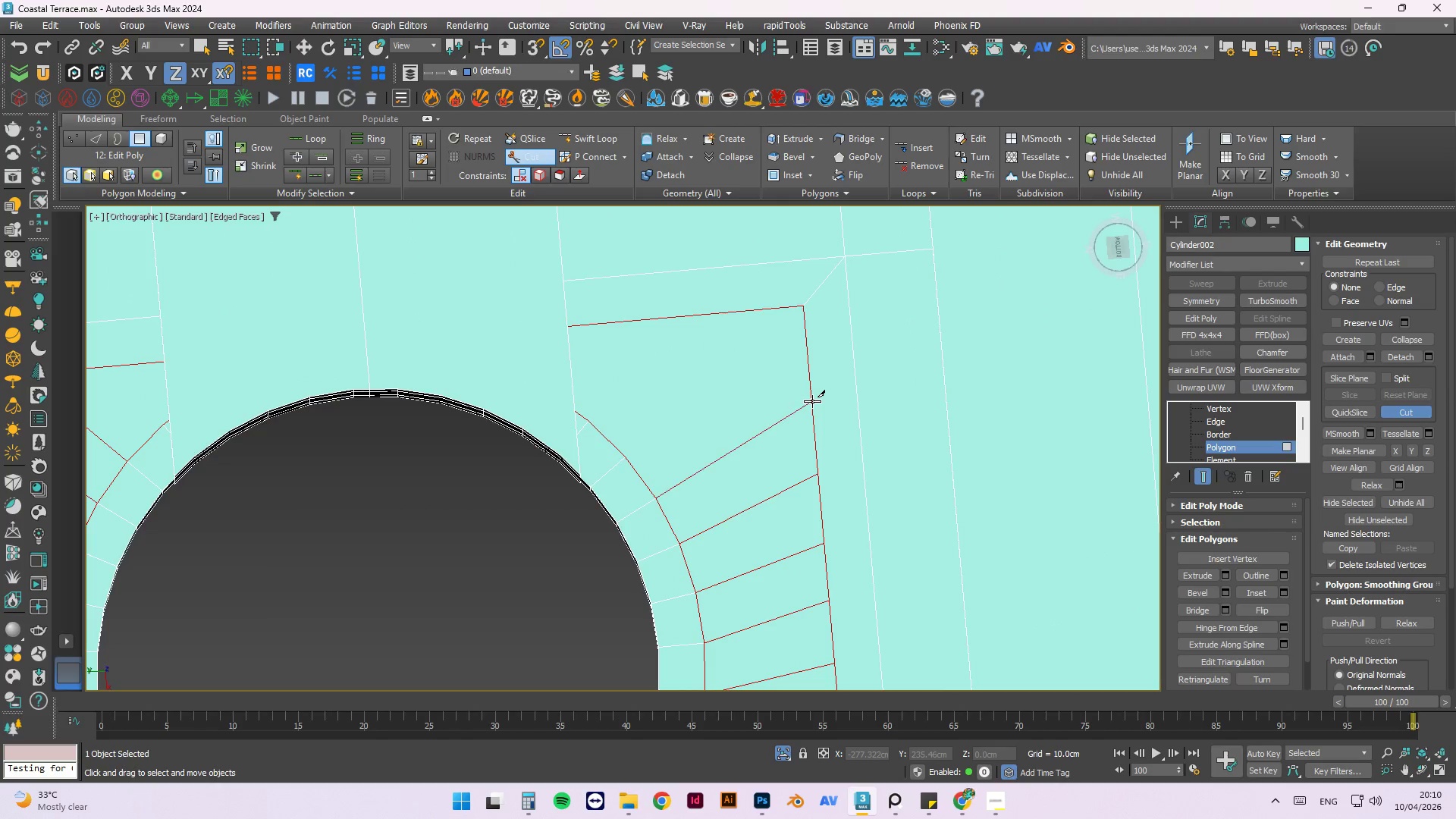 
double_click([812, 401])
 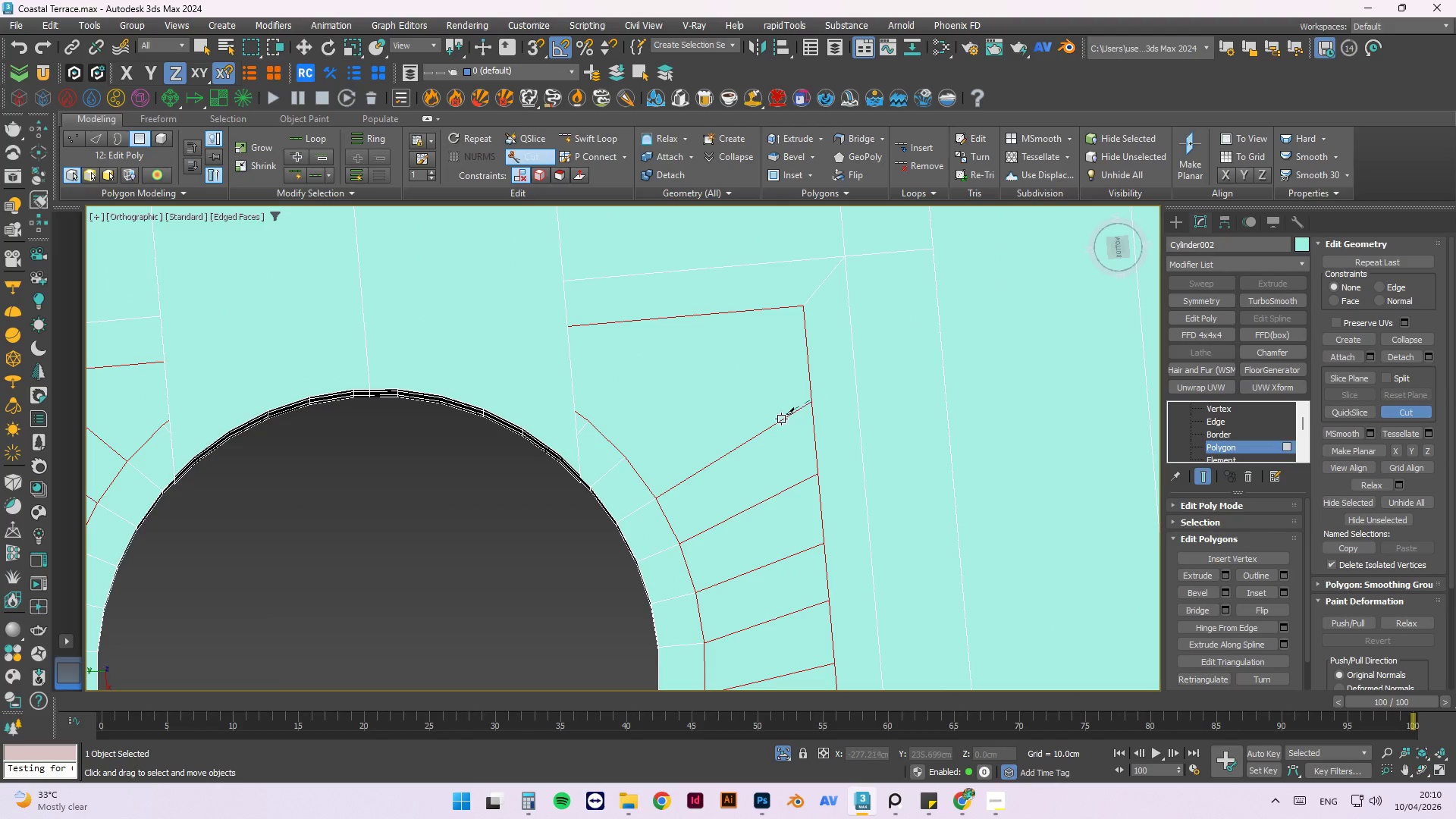 
right_click([771, 424])
 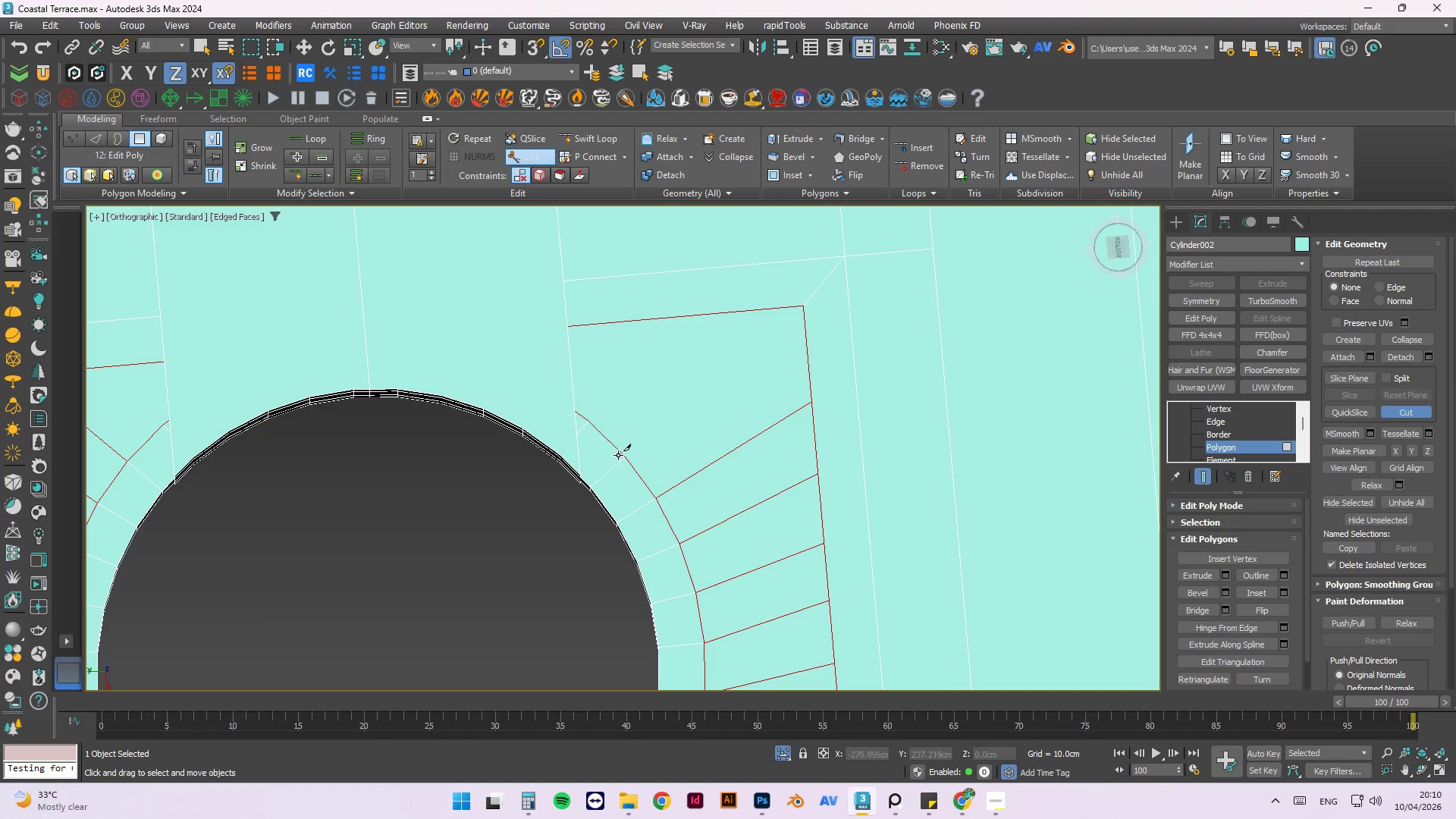 
left_click_drag(start_coordinate=[624, 457], to_coordinate=[803, 306])
 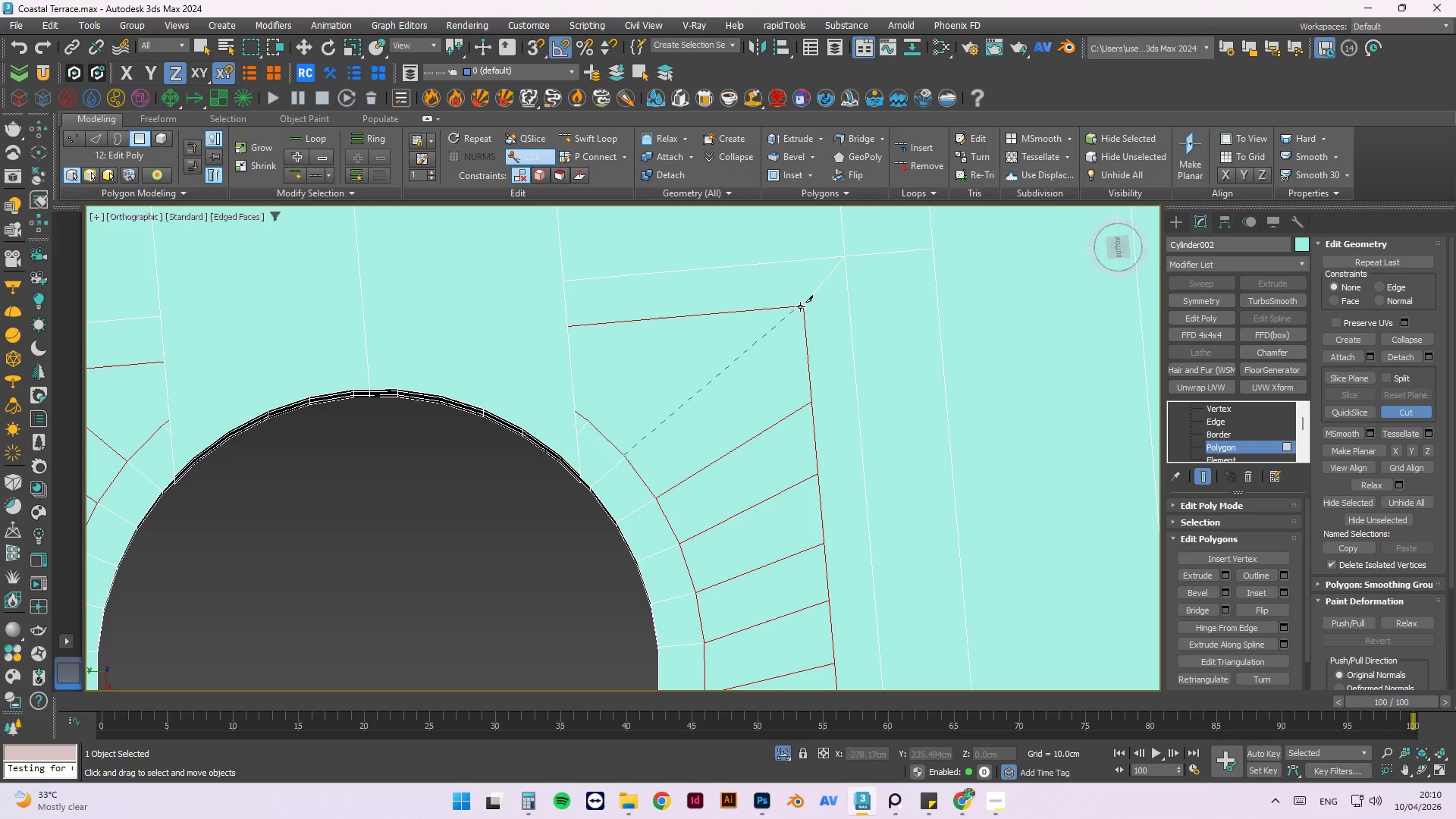 
left_click([800, 306])
 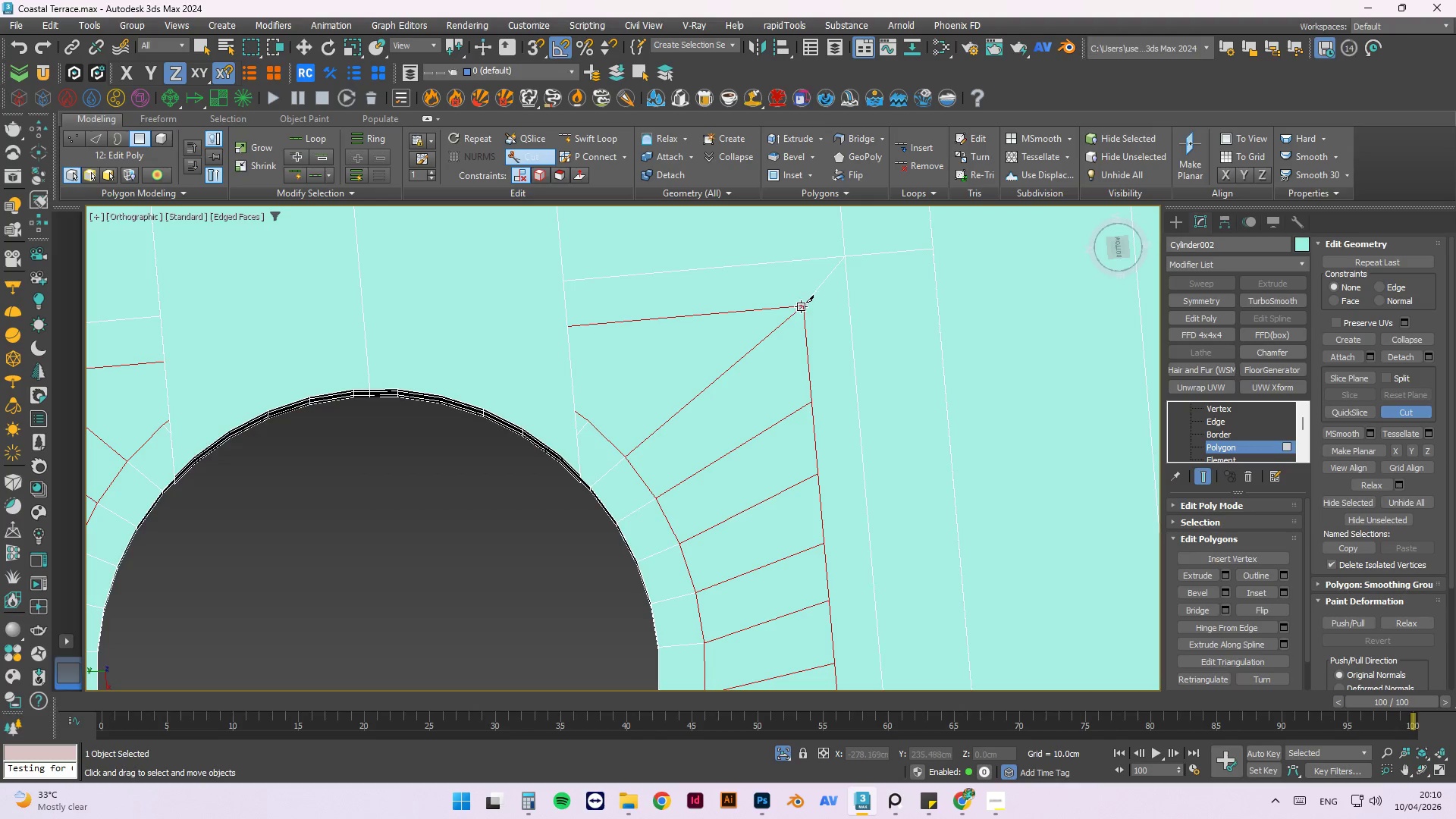 
right_click([801, 306])
 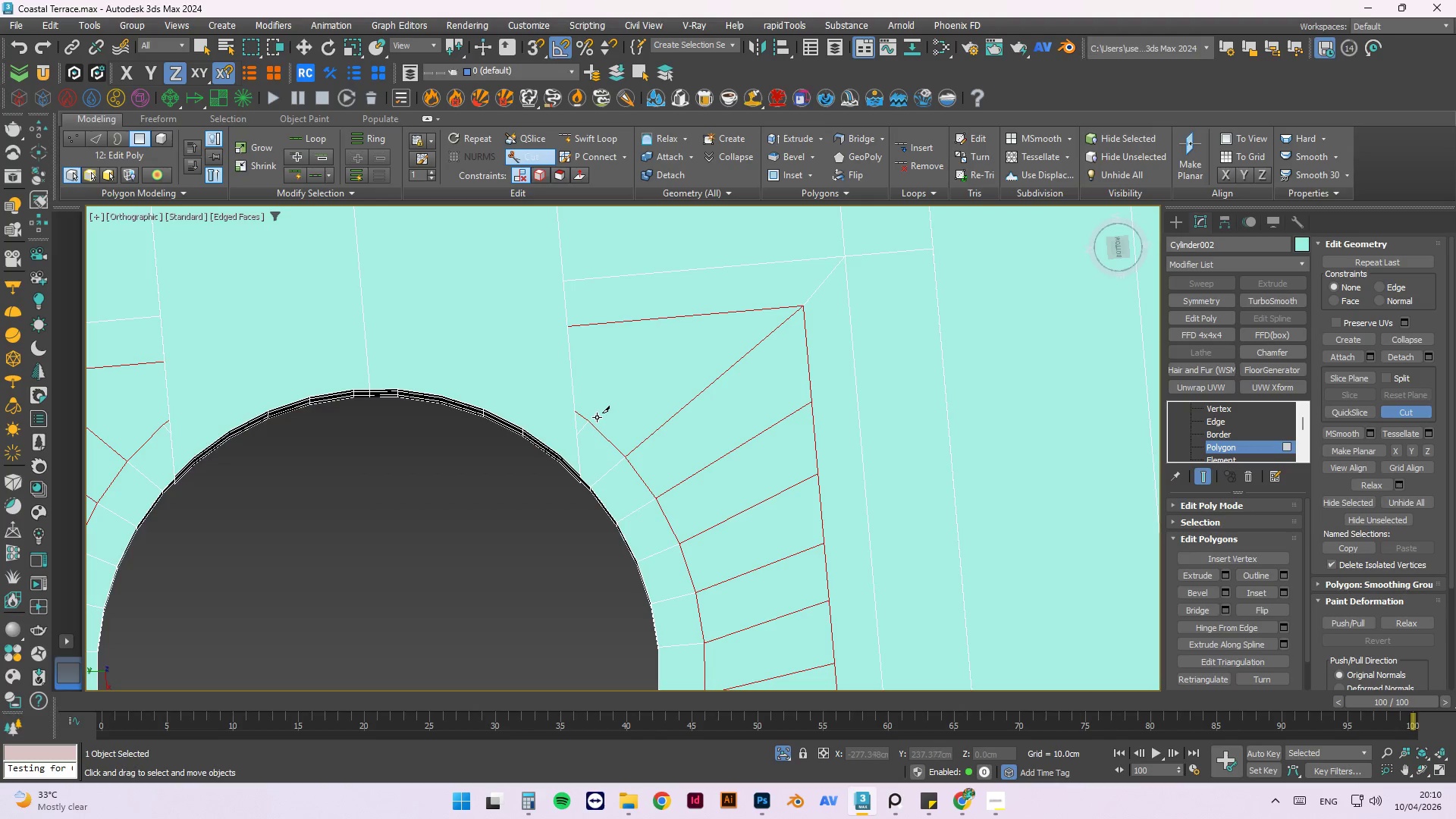 
left_click_drag(start_coordinate=[585, 422], to_coordinate=[673, 315])
 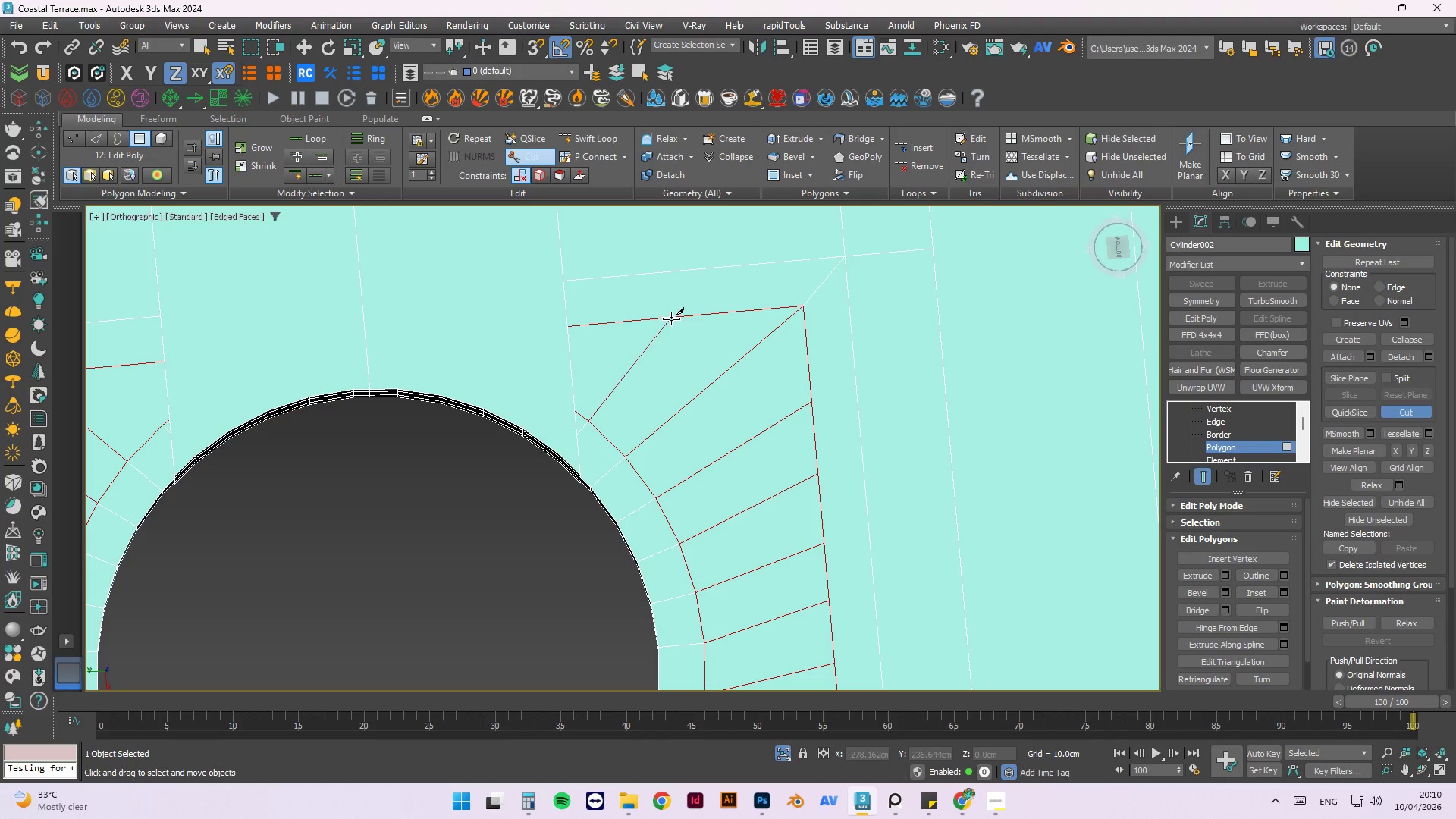 
left_click([671, 318])
 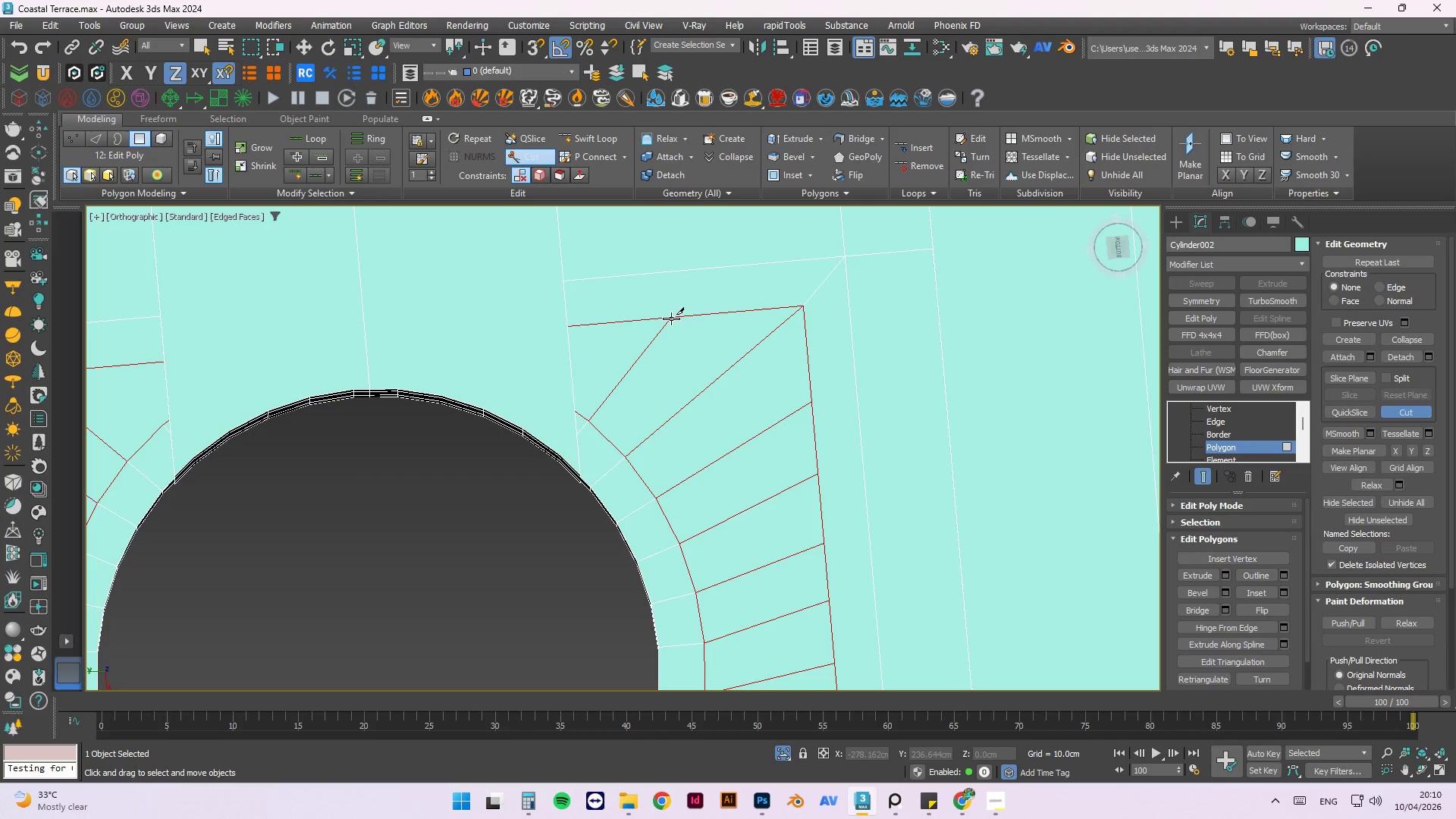 
right_click([671, 318])
 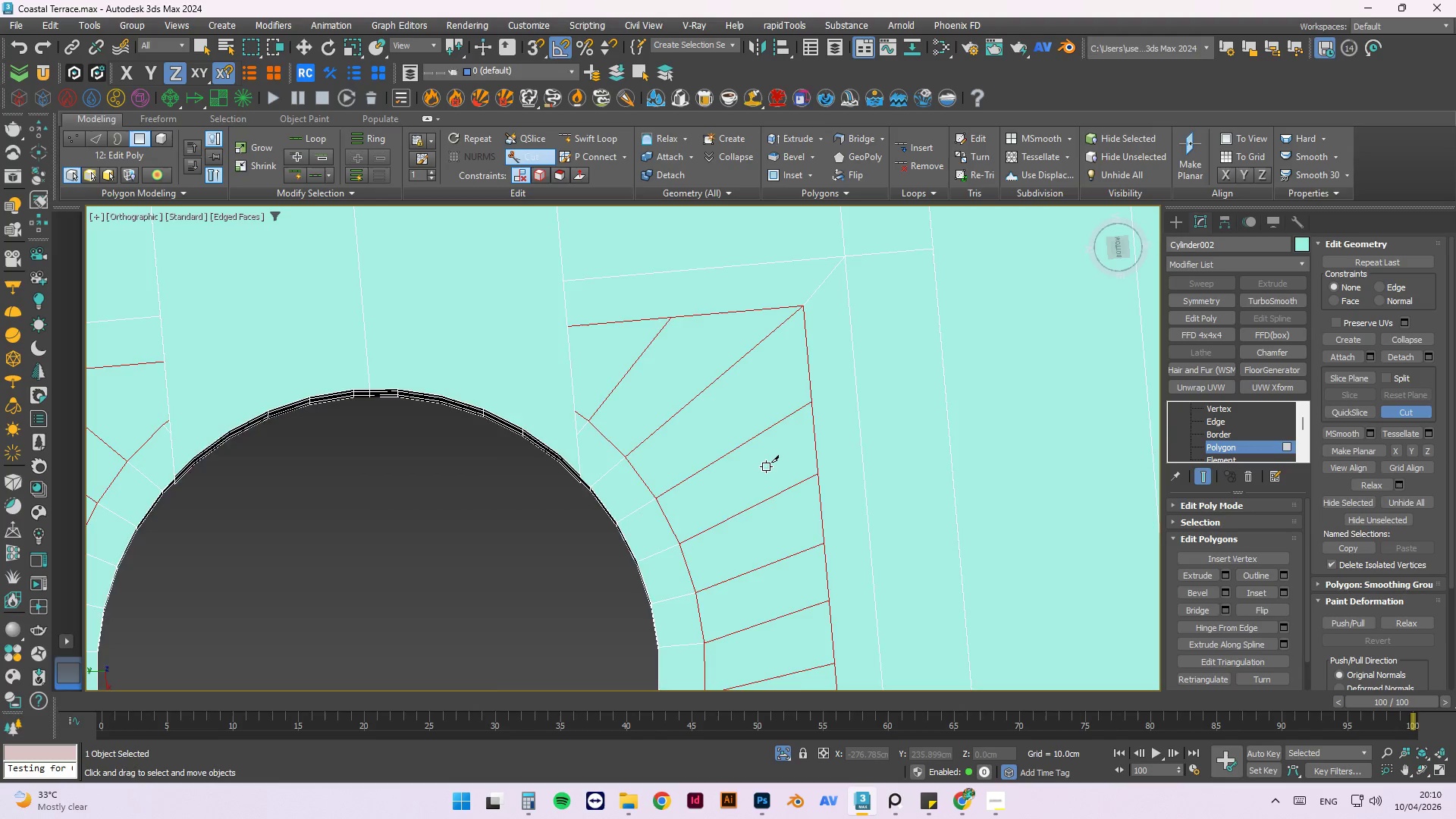 
scroll: coordinate [763, 469], scroll_direction: down, amount: 2.0
 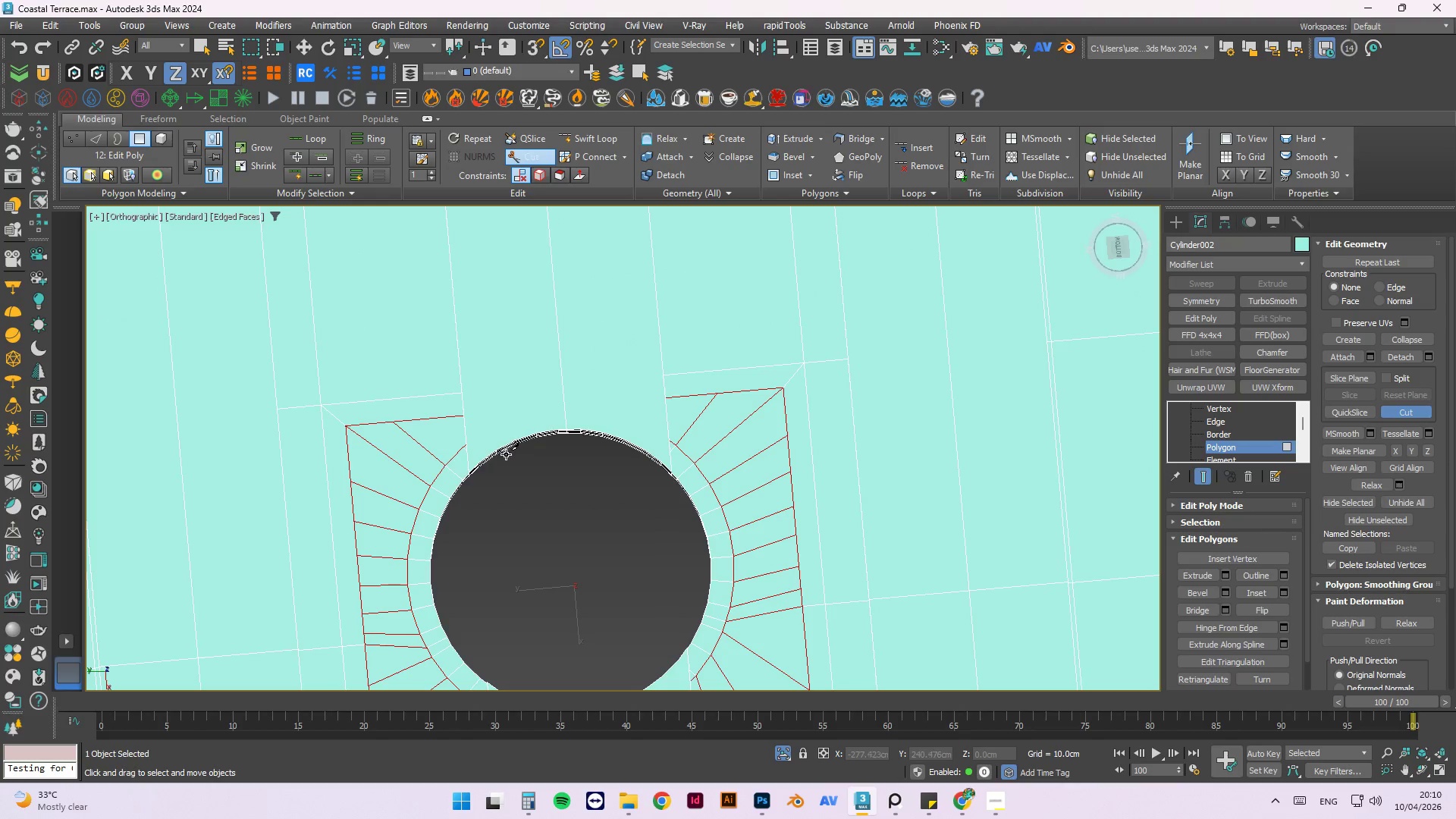 
hold_key(key=AltLeft, duration=1.52)
 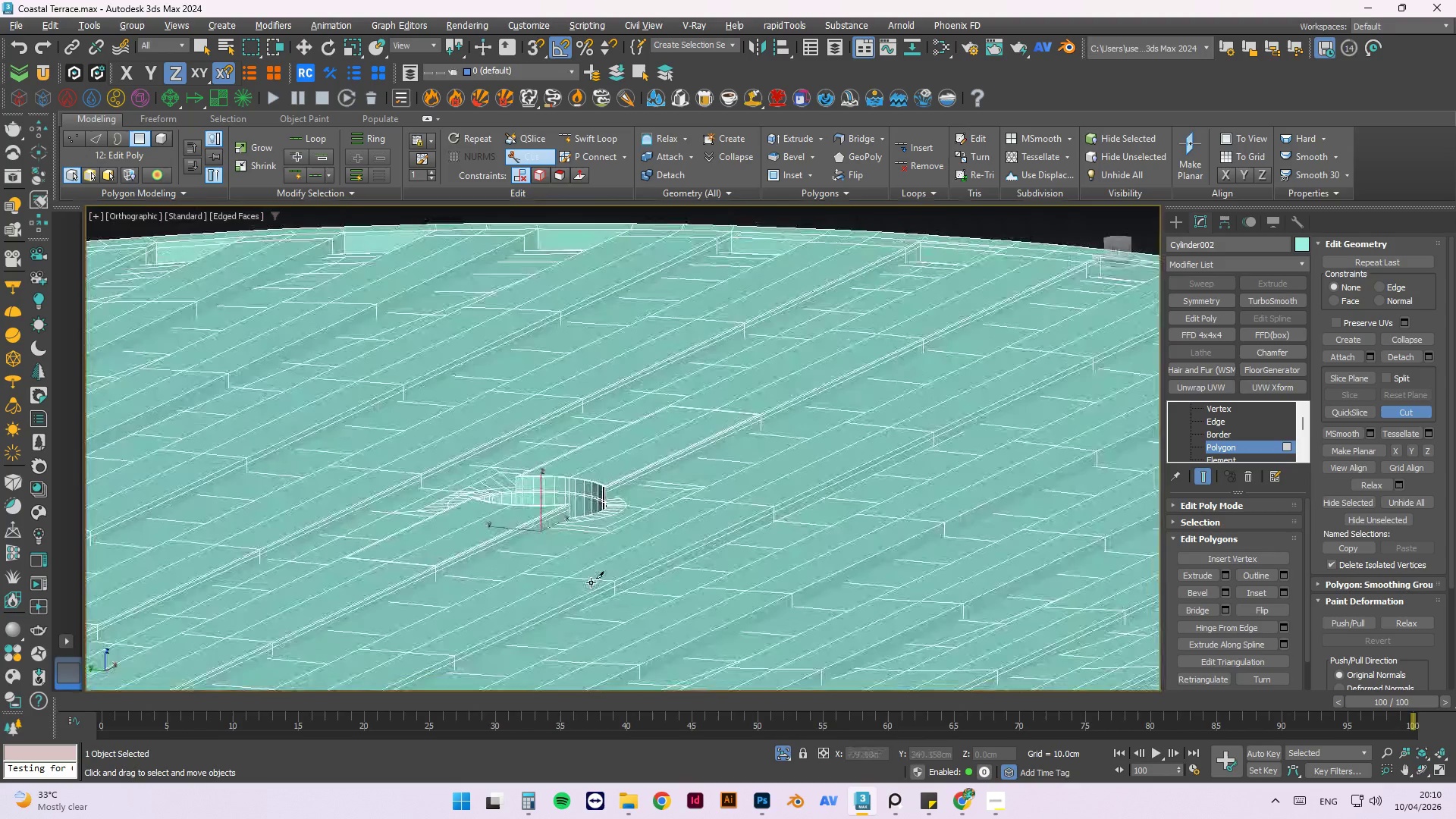 
scroll: coordinate [508, 481], scroll_direction: down, amount: 2.0
 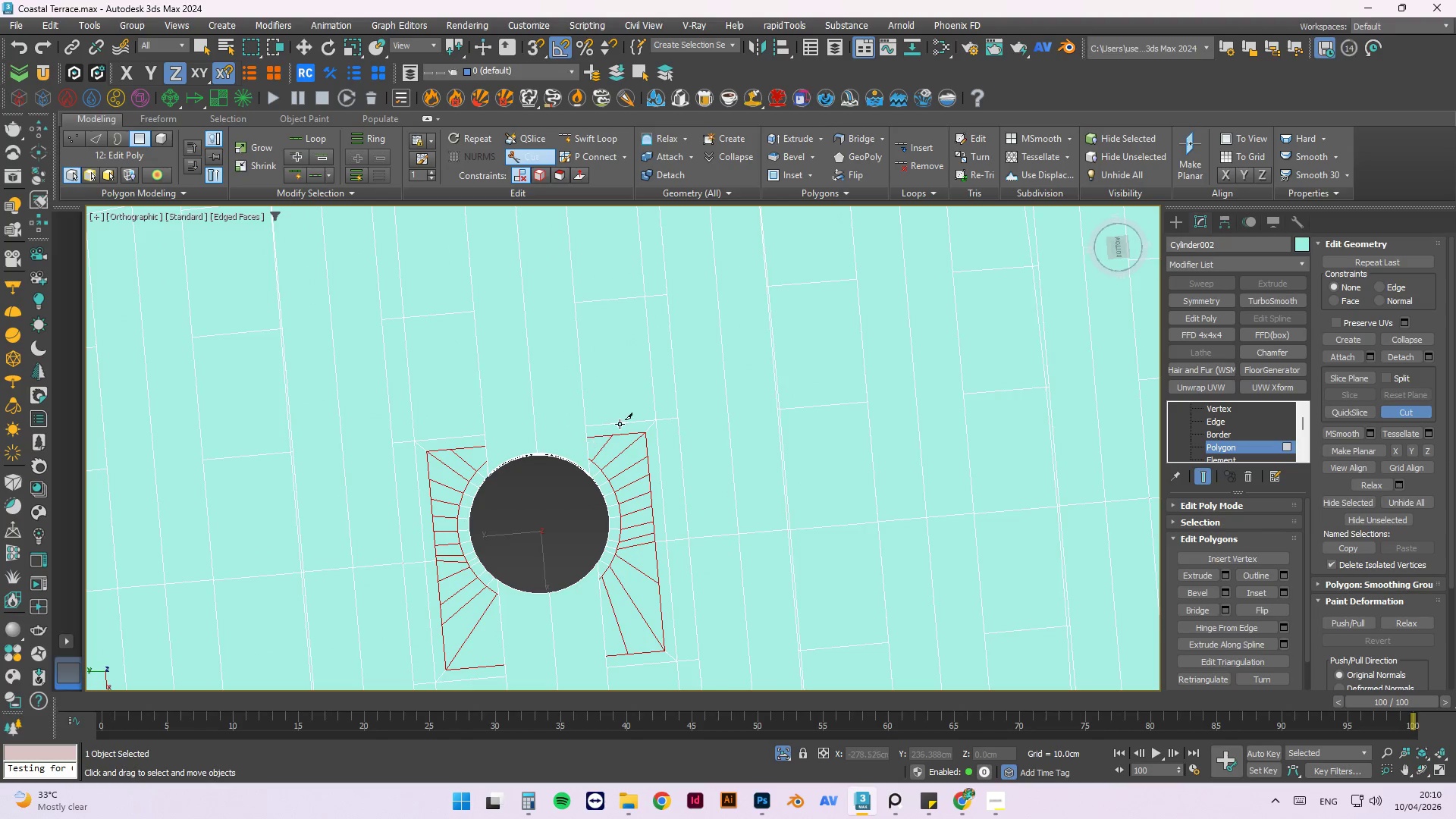 
hold_key(key=AltLeft, duration=1.5)
 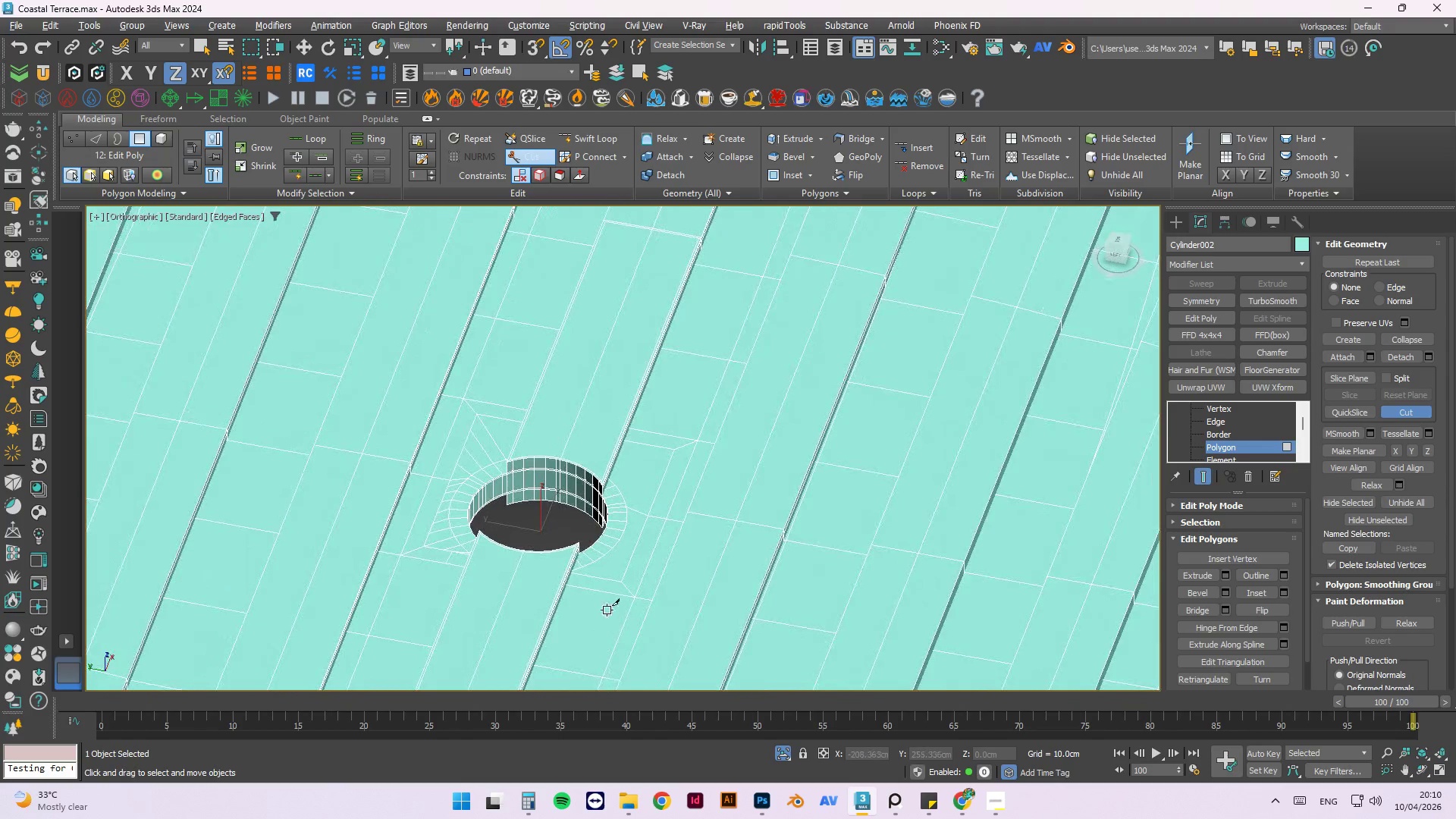 
hold_key(key=AltLeft, duration=0.59)
 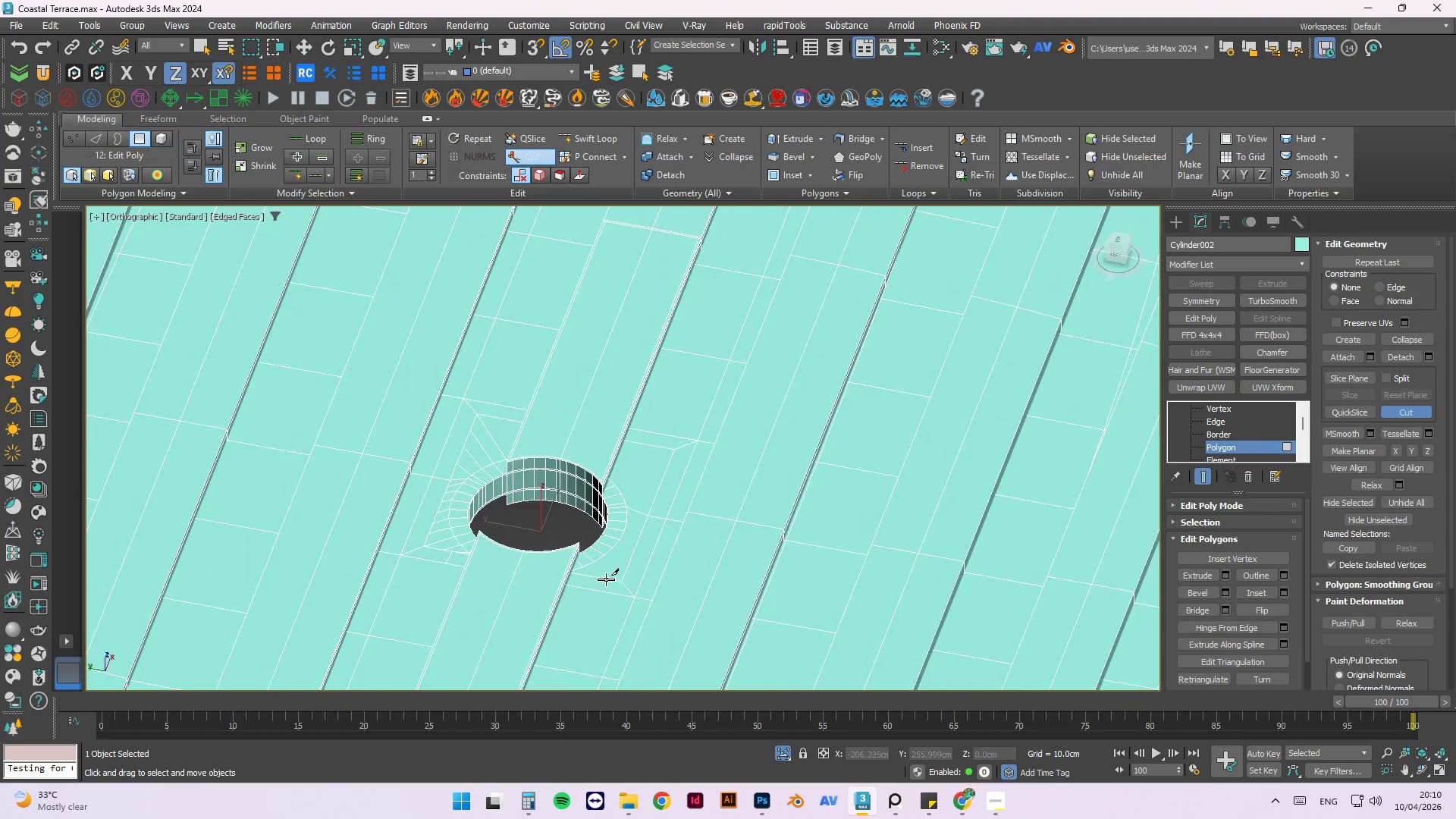 
scroll: coordinate [576, 567], scroll_direction: up, amount: 5.0
 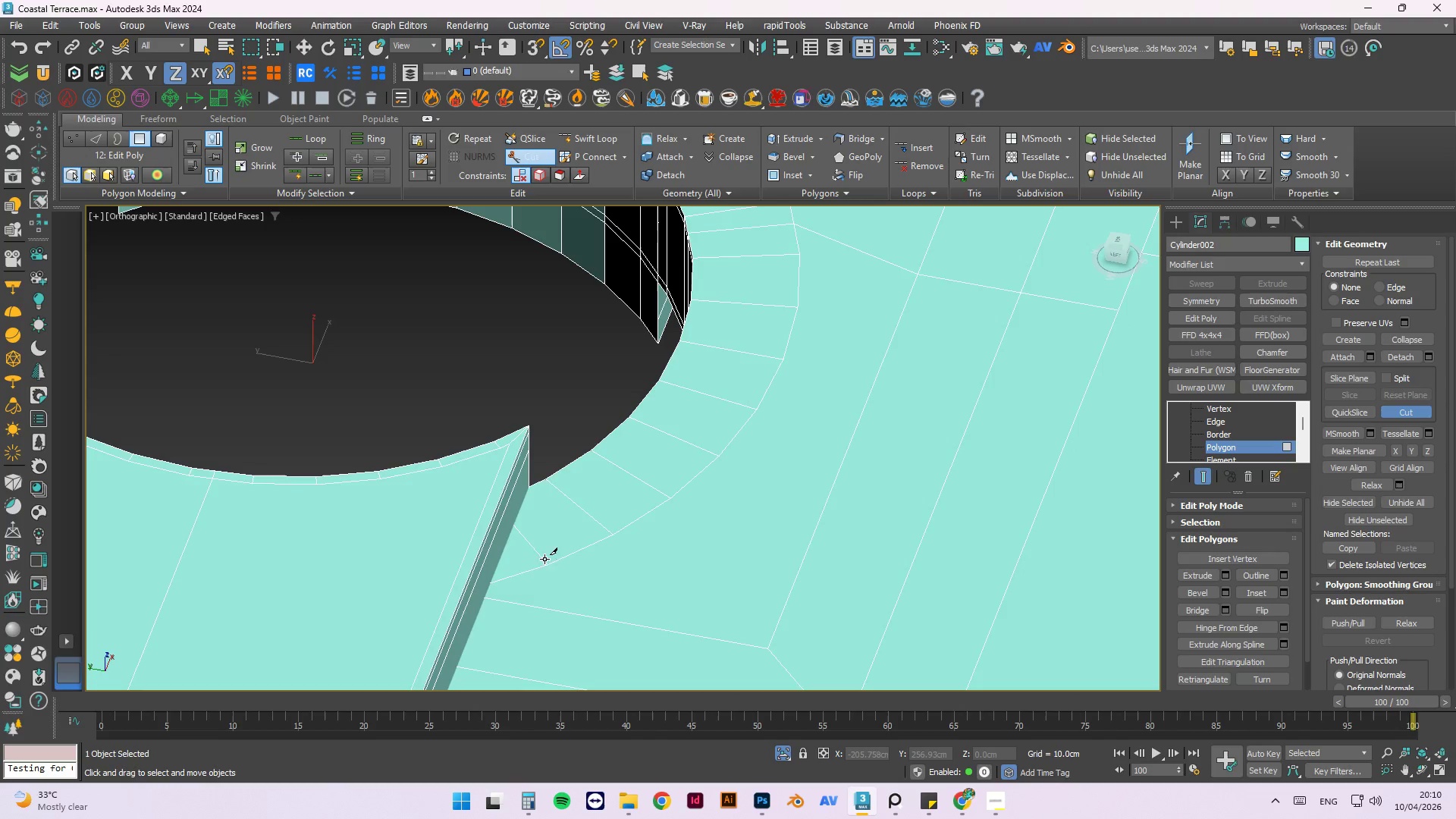 
scroll: coordinate [563, 529], scroll_direction: none, amount: 0.0
 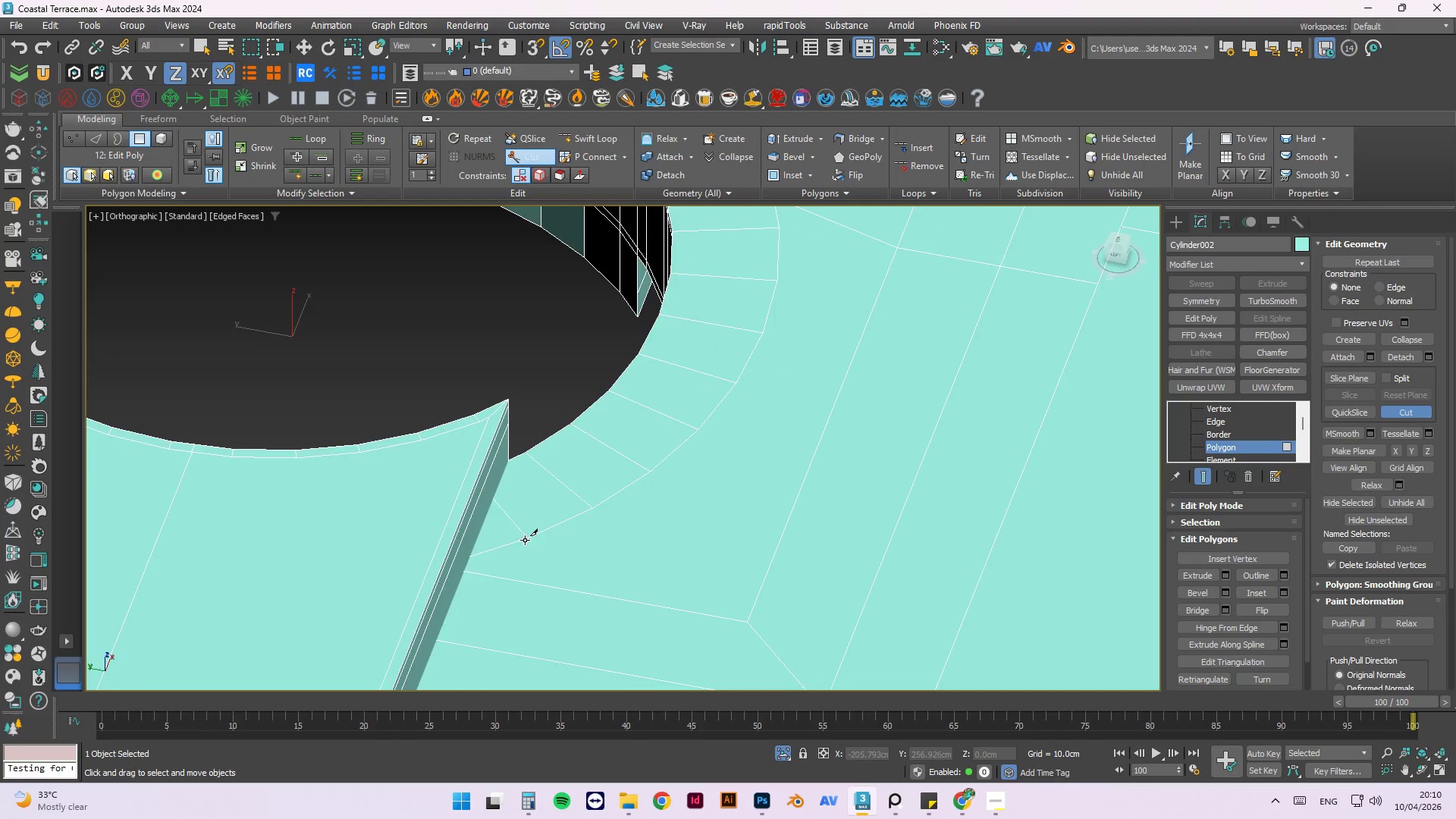 
left_click_drag(start_coordinate=[525, 538], to_coordinate=[592, 598])
 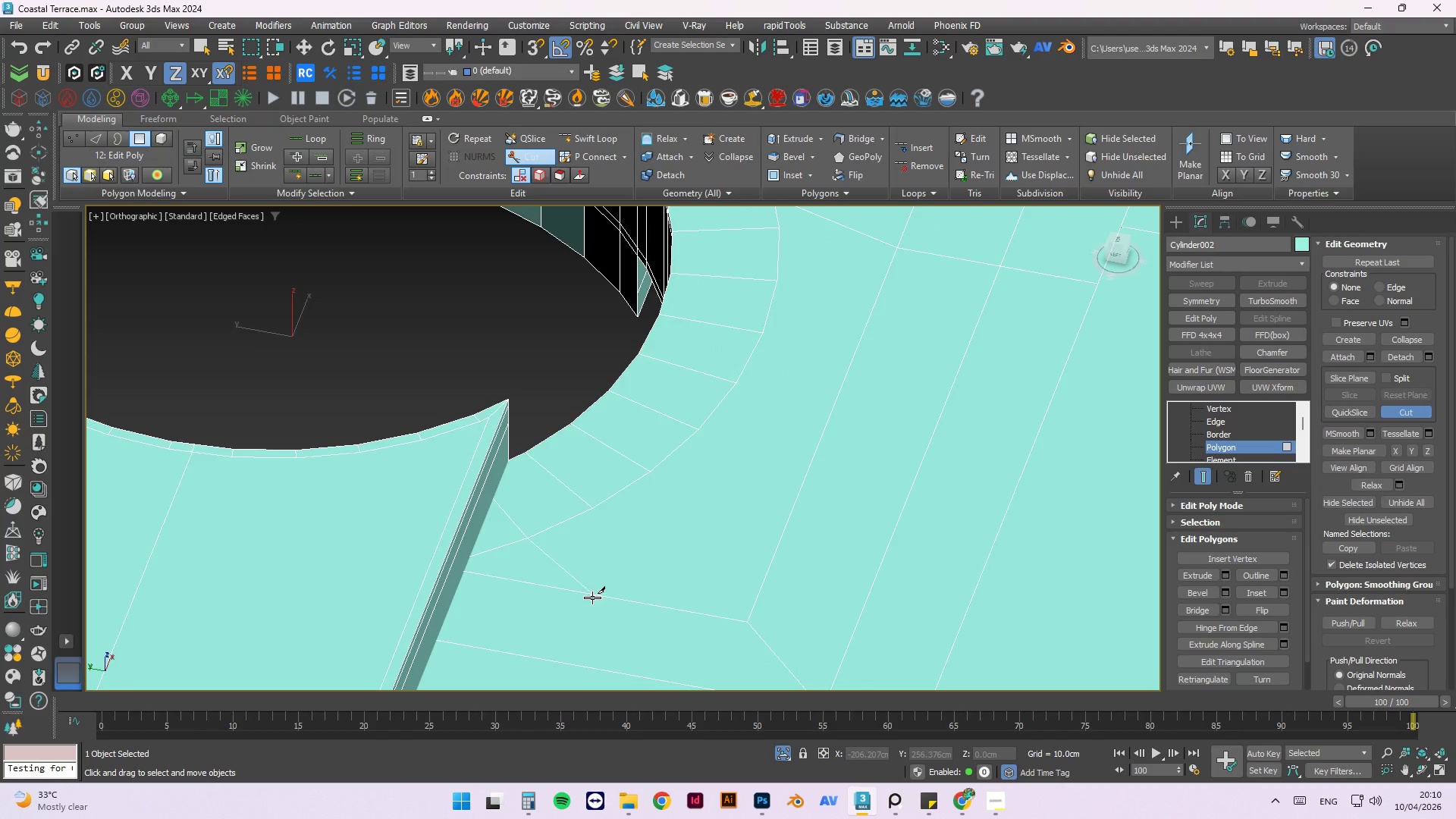 
left_click([592, 598])
 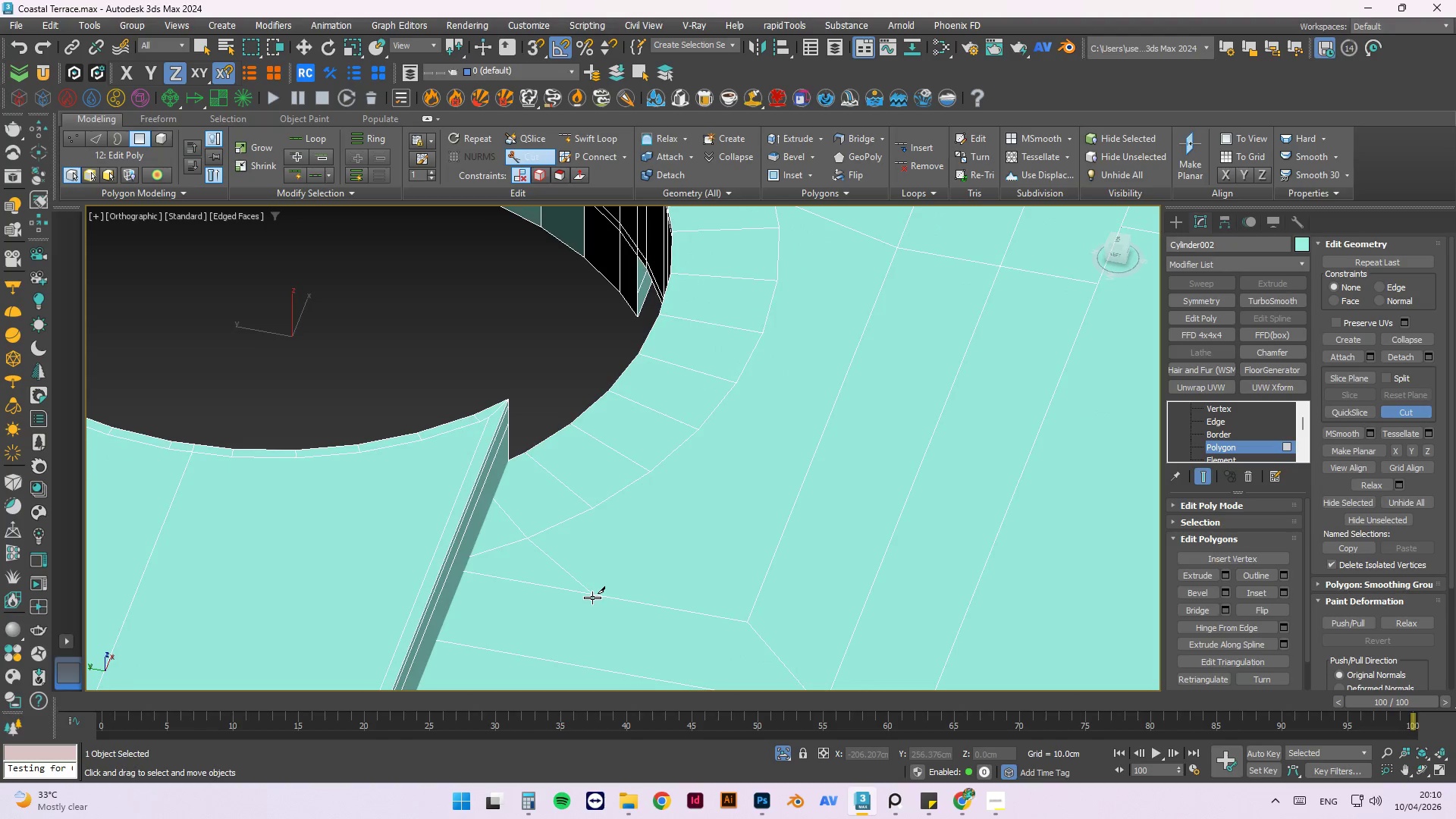 
right_click([592, 598])
 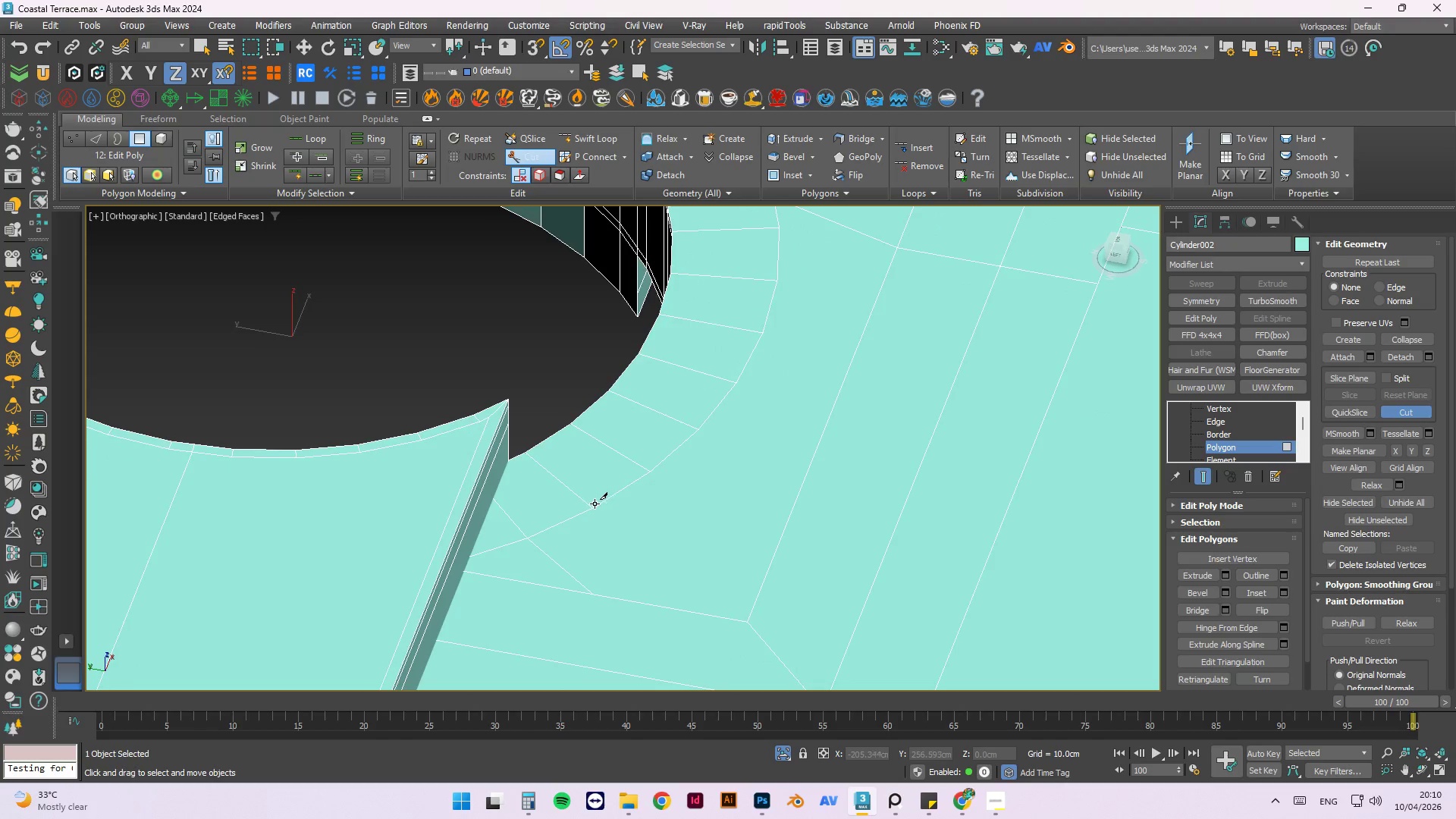 
left_click_drag(start_coordinate=[592, 507], to_coordinate=[748, 620])
 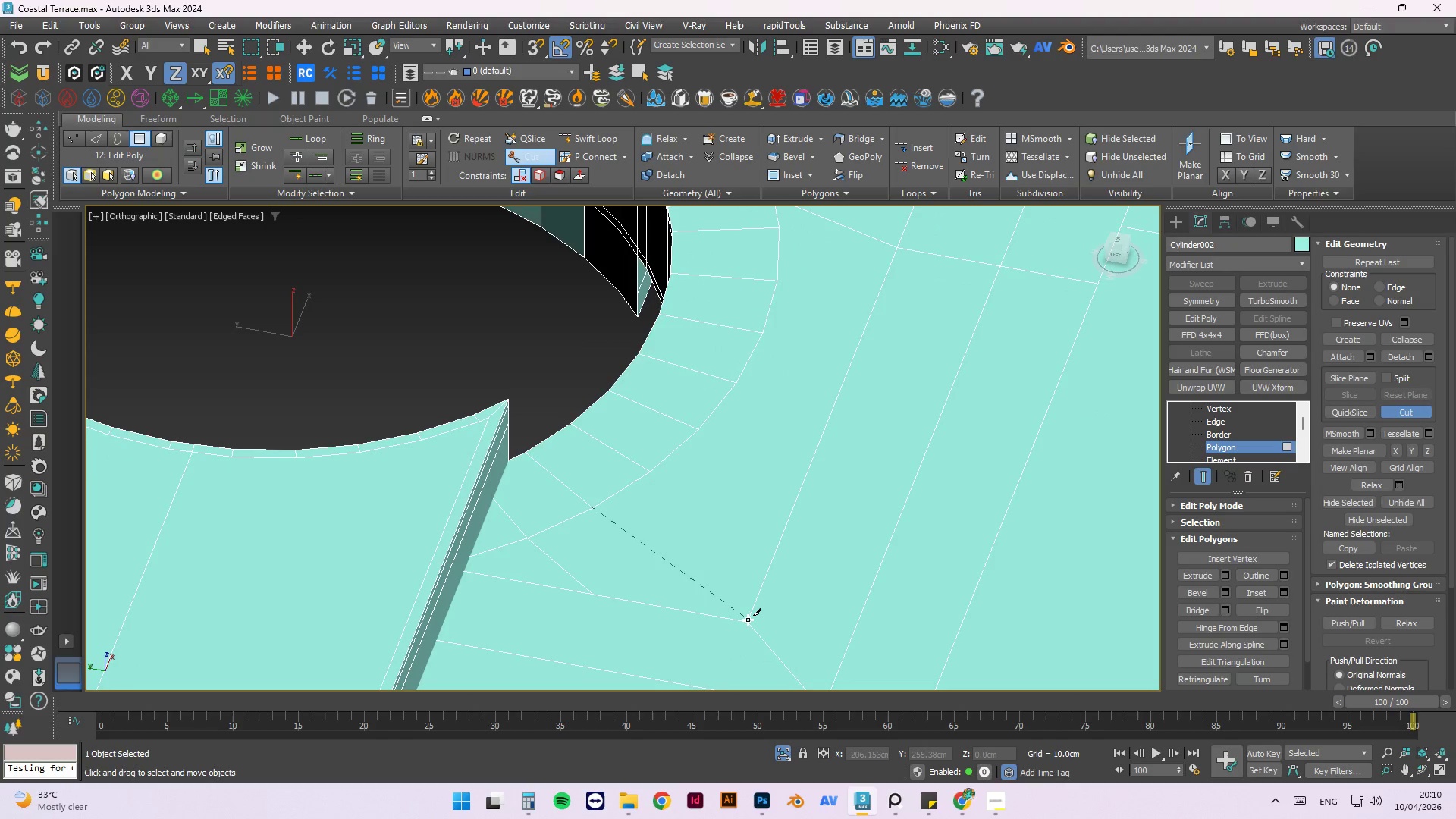 
left_click([748, 620])
 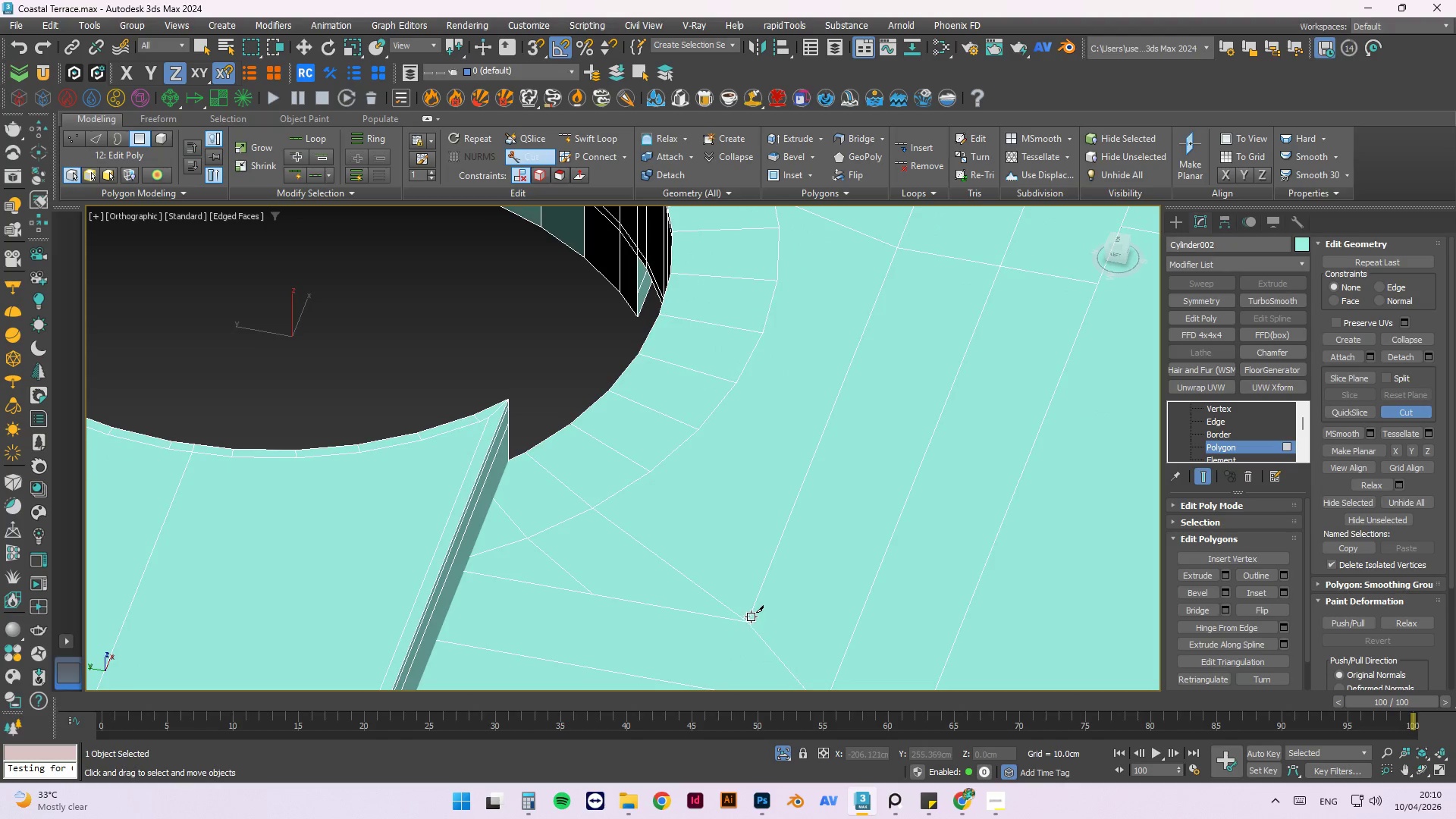 
right_click([751, 617])
 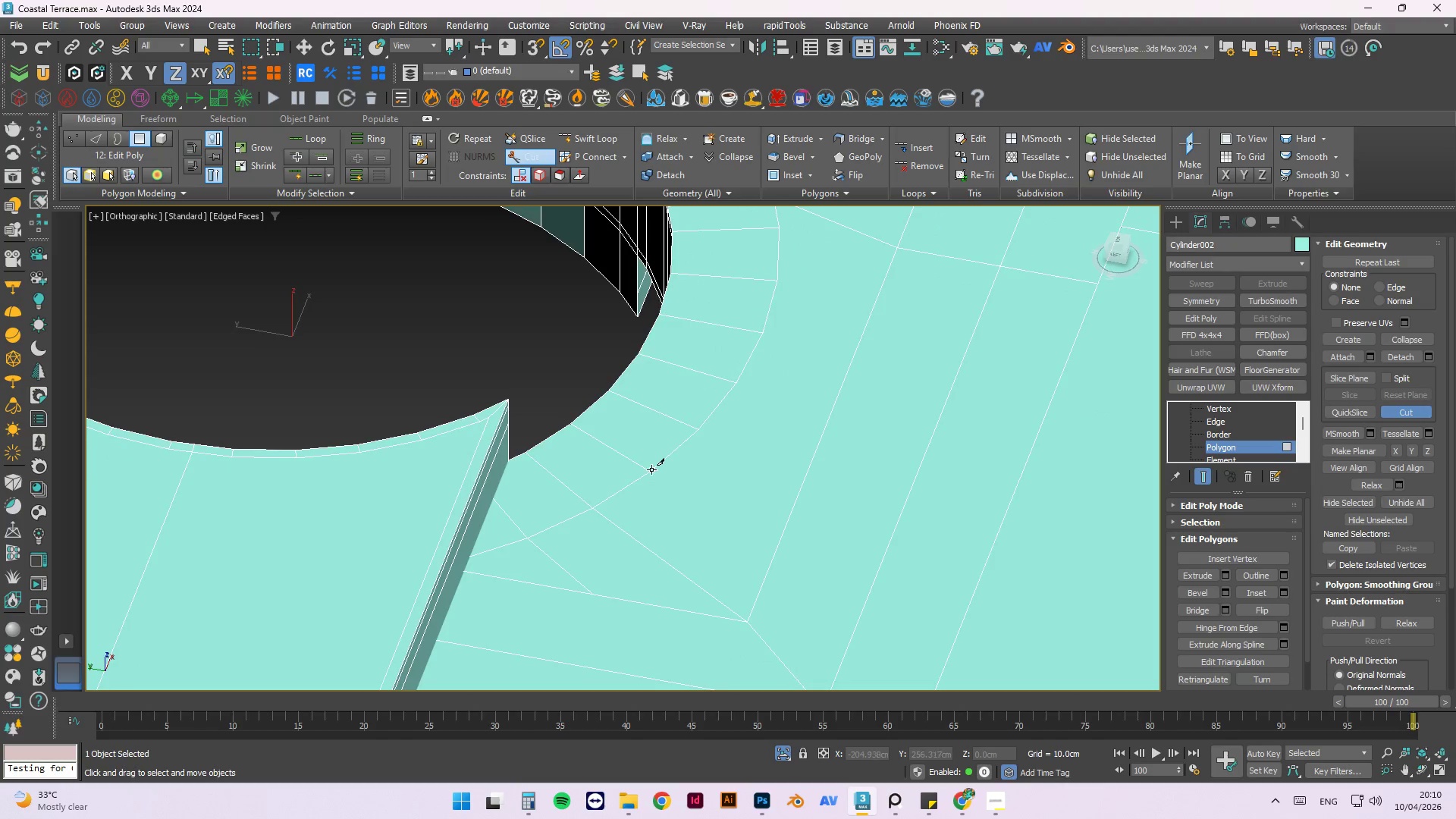 
left_click_drag(start_coordinate=[649, 469], to_coordinate=[780, 544])
 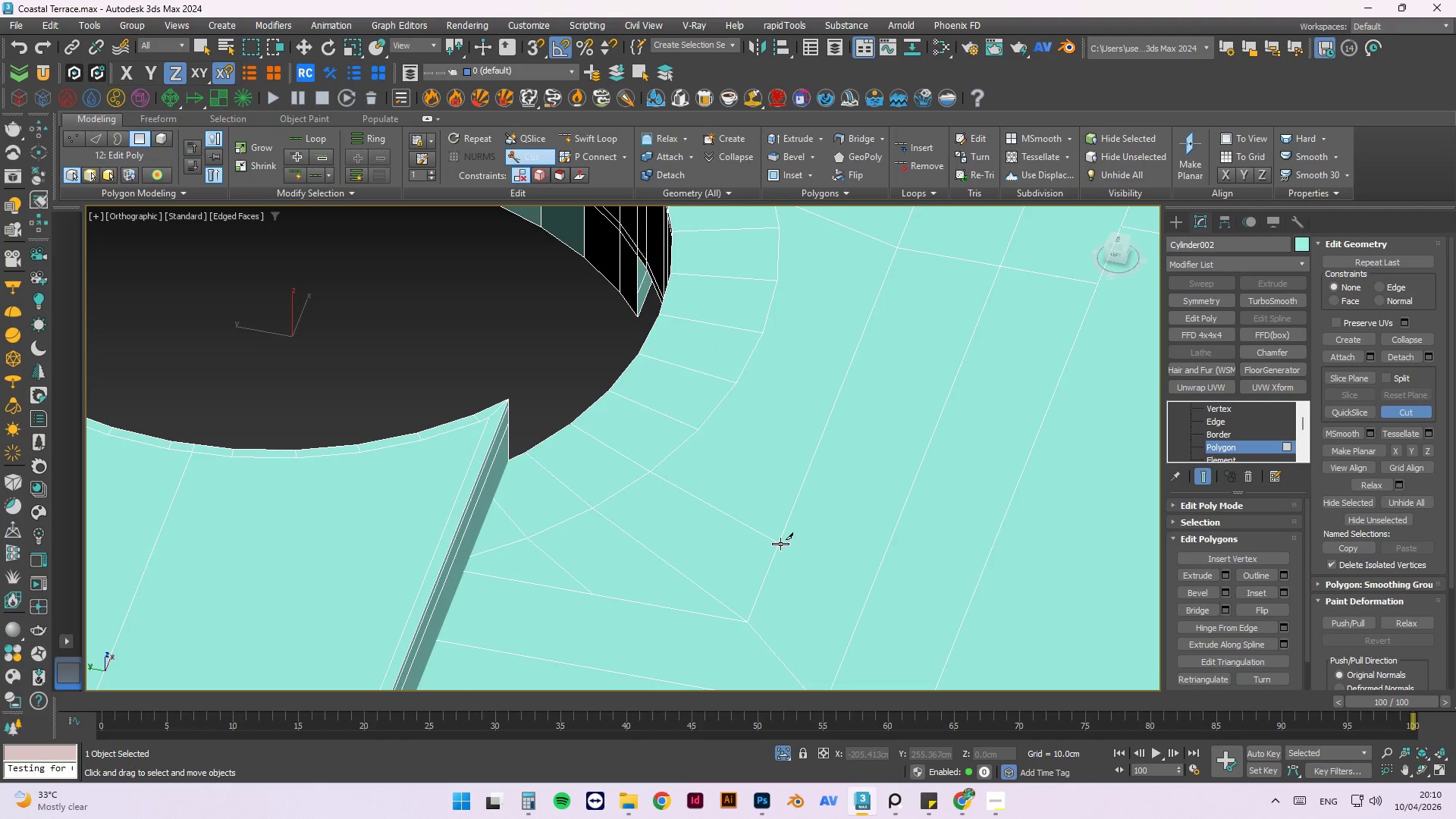 
left_click([780, 544])
 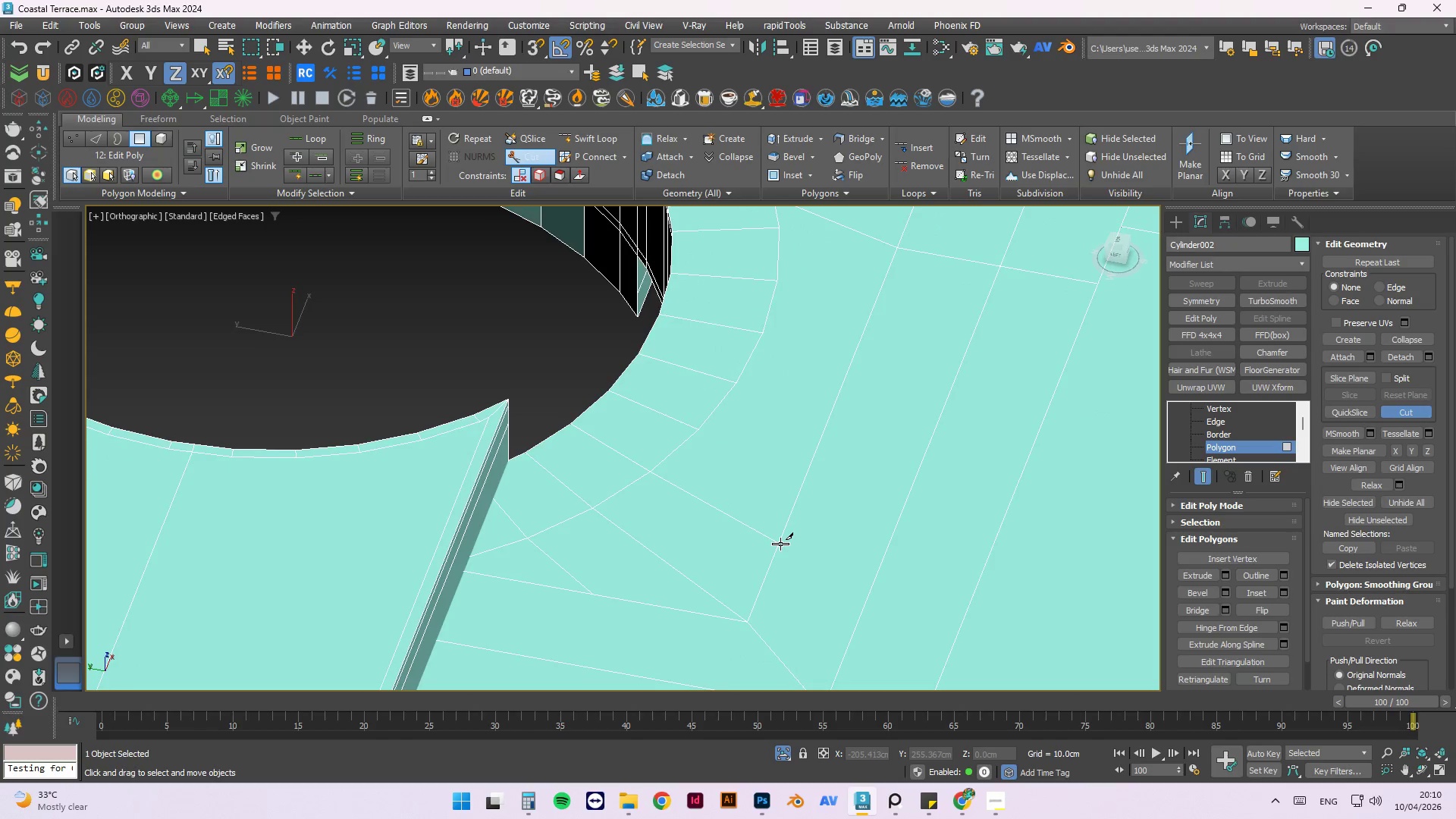 
right_click([780, 544])
 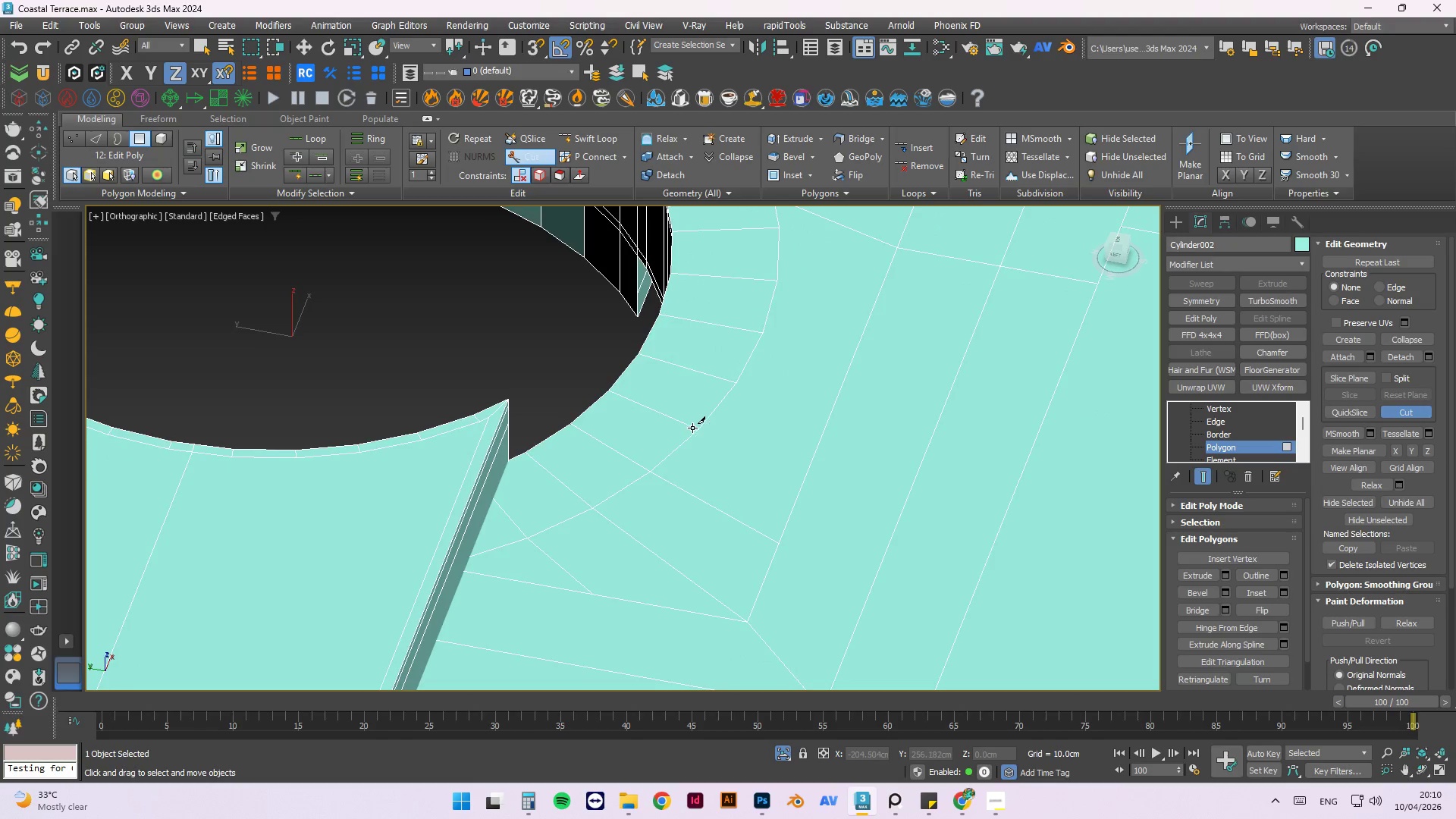 
left_click_drag(start_coordinate=[694, 428], to_coordinate=[808, 463])
 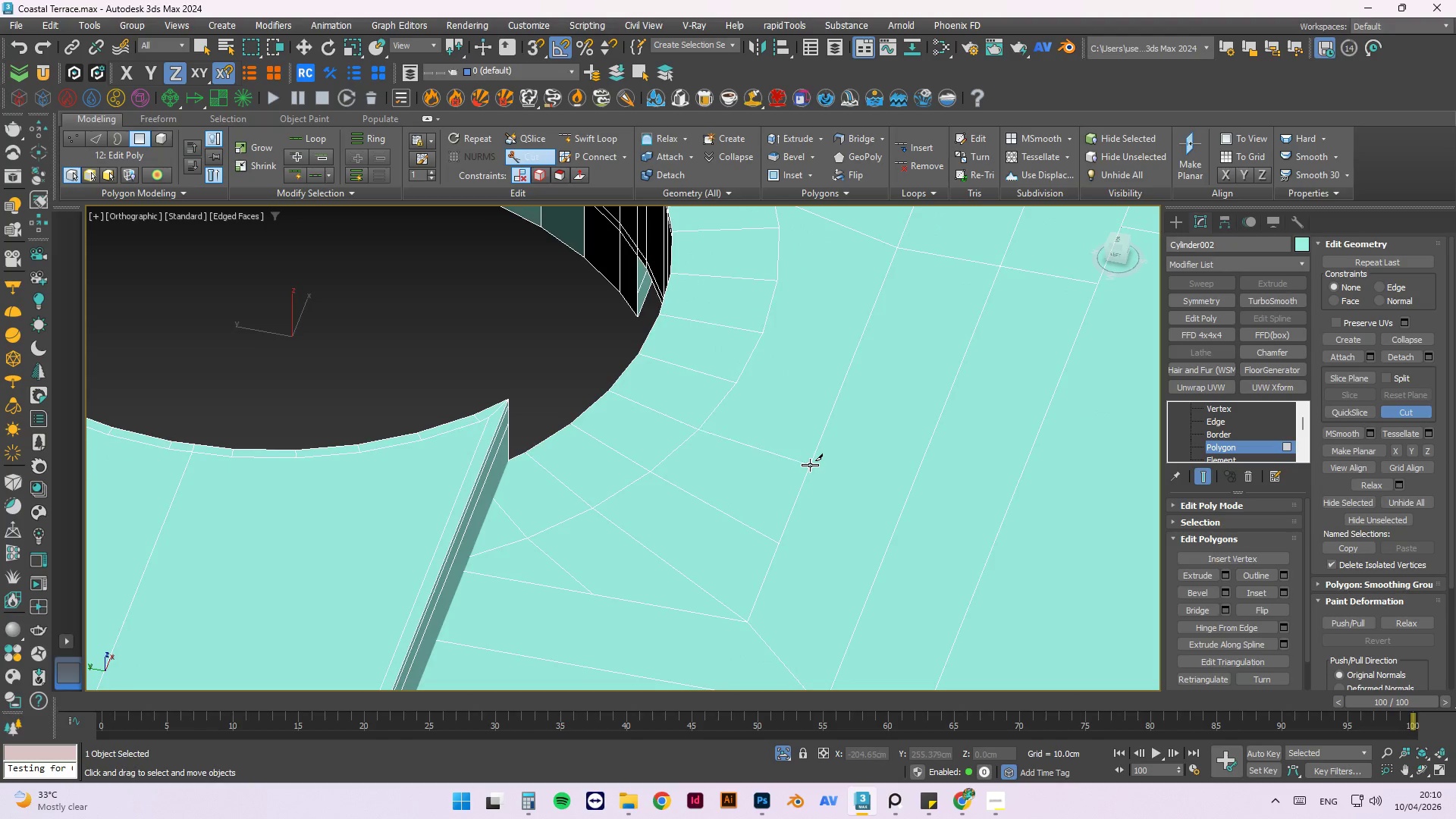 
left_click([810, 465])
 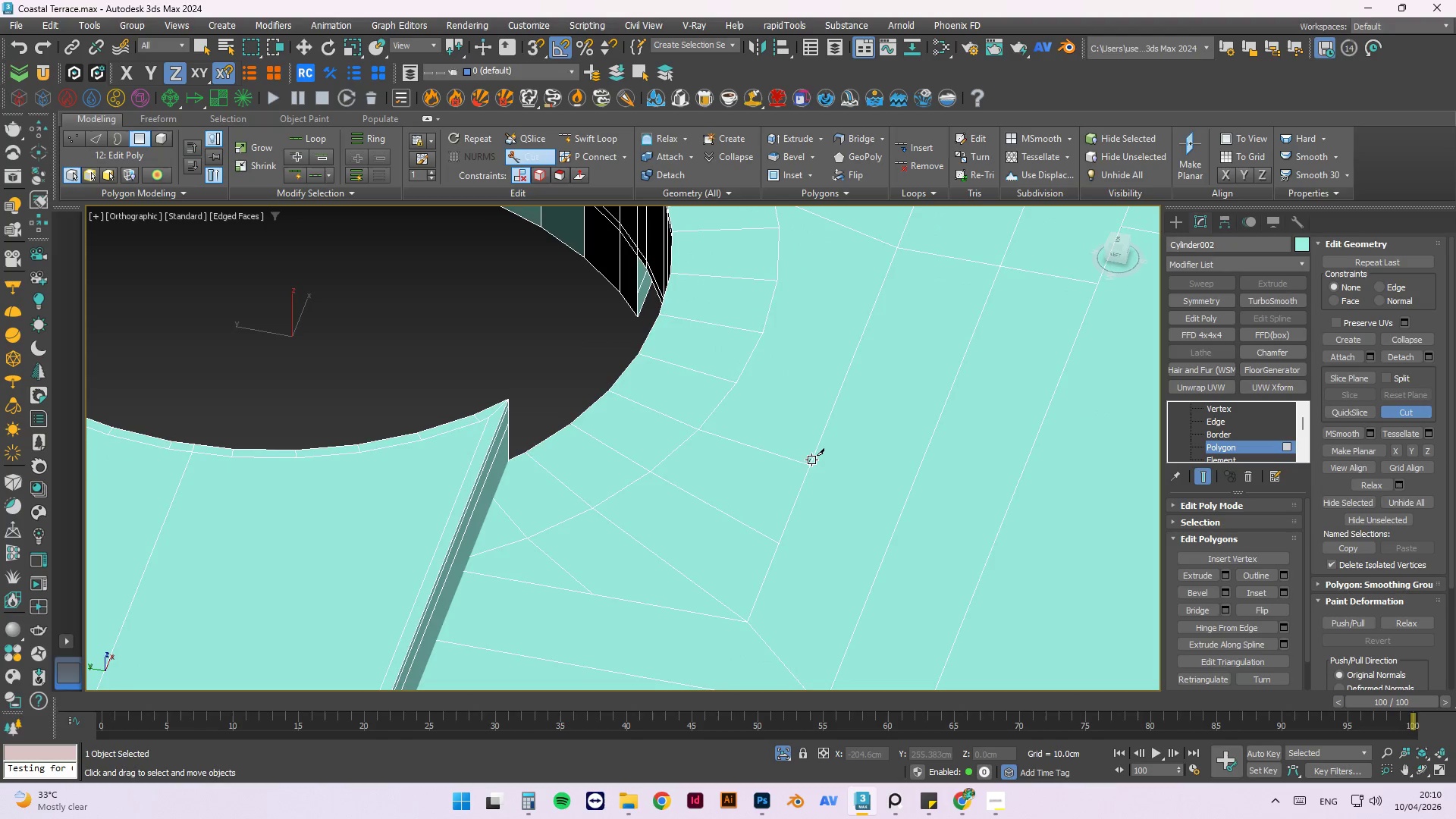 
right_click([811, 457])
 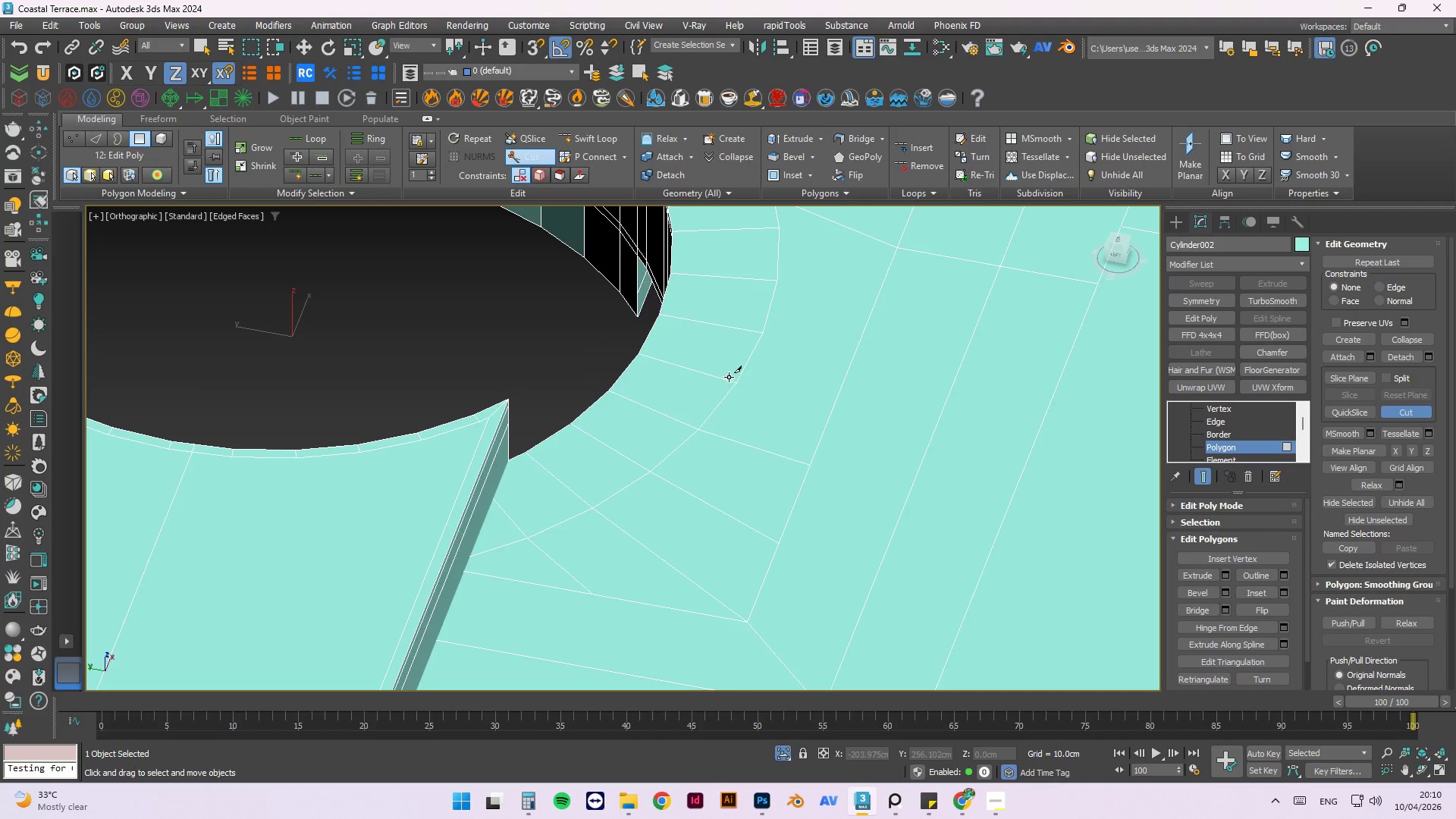 
left_click_drag(start_coordinate=[736, 382], to_coordinate=[834, 410])
 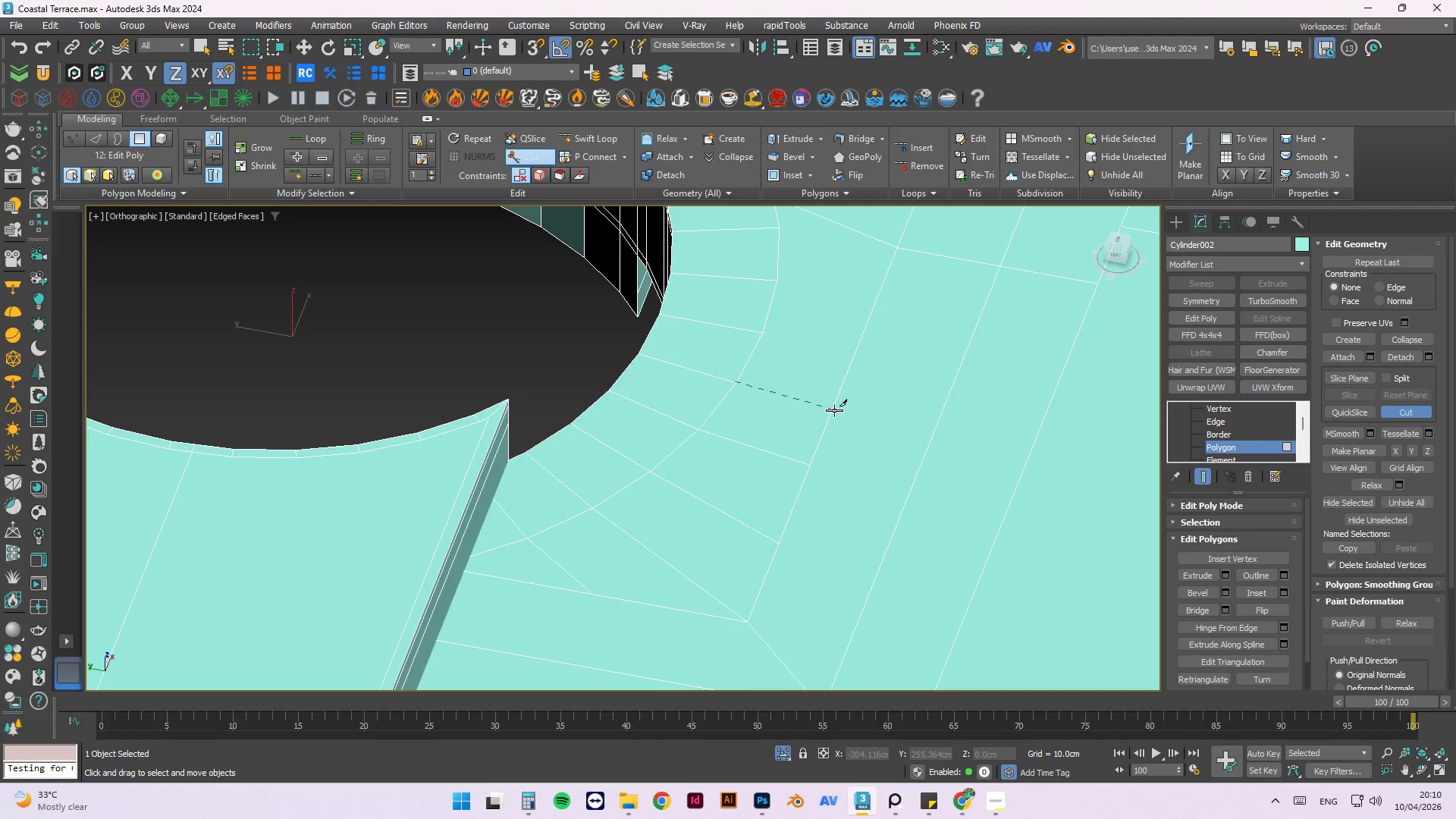 
left_click([834, 410])
 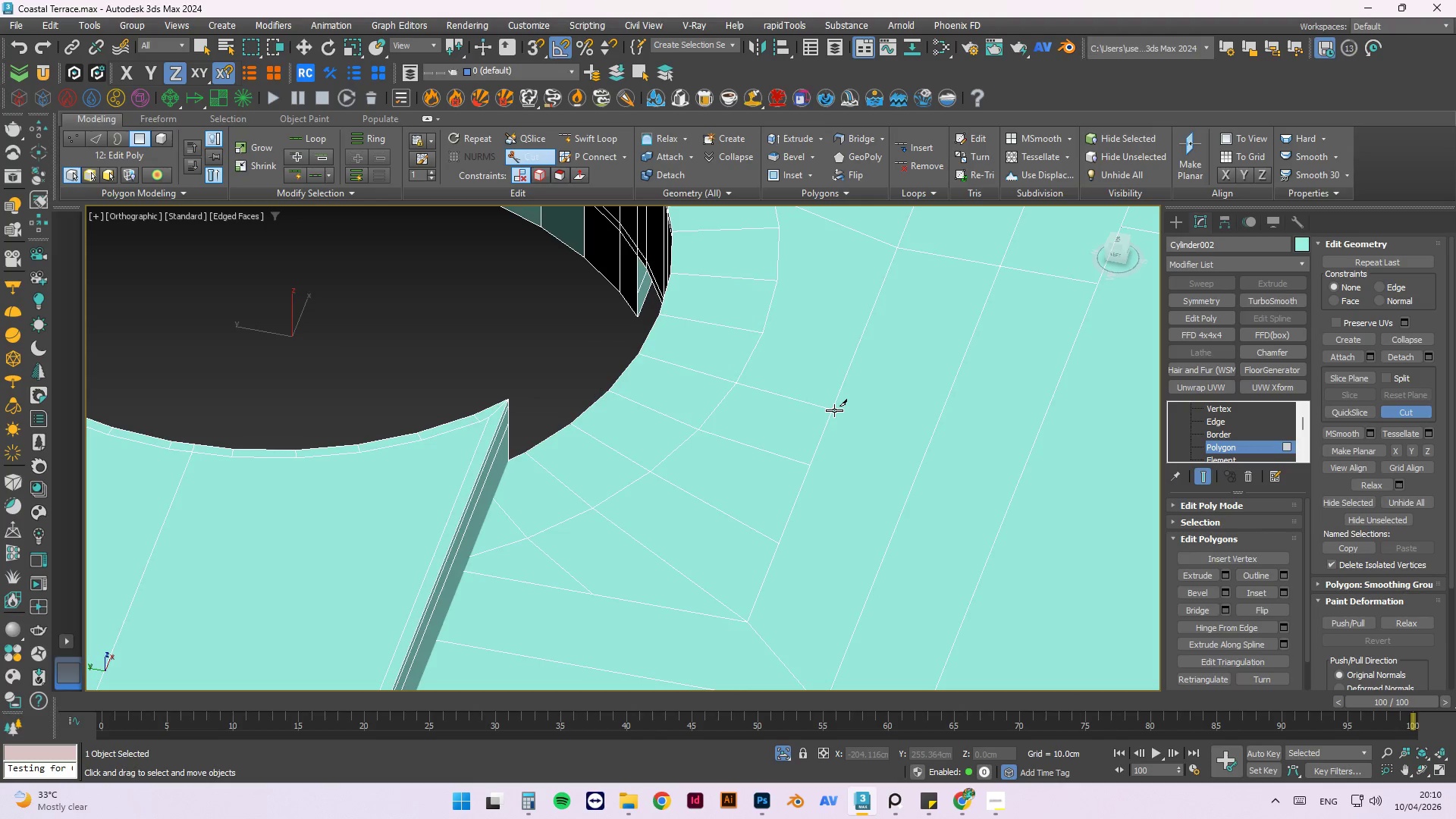 
right_click([834, 410])
 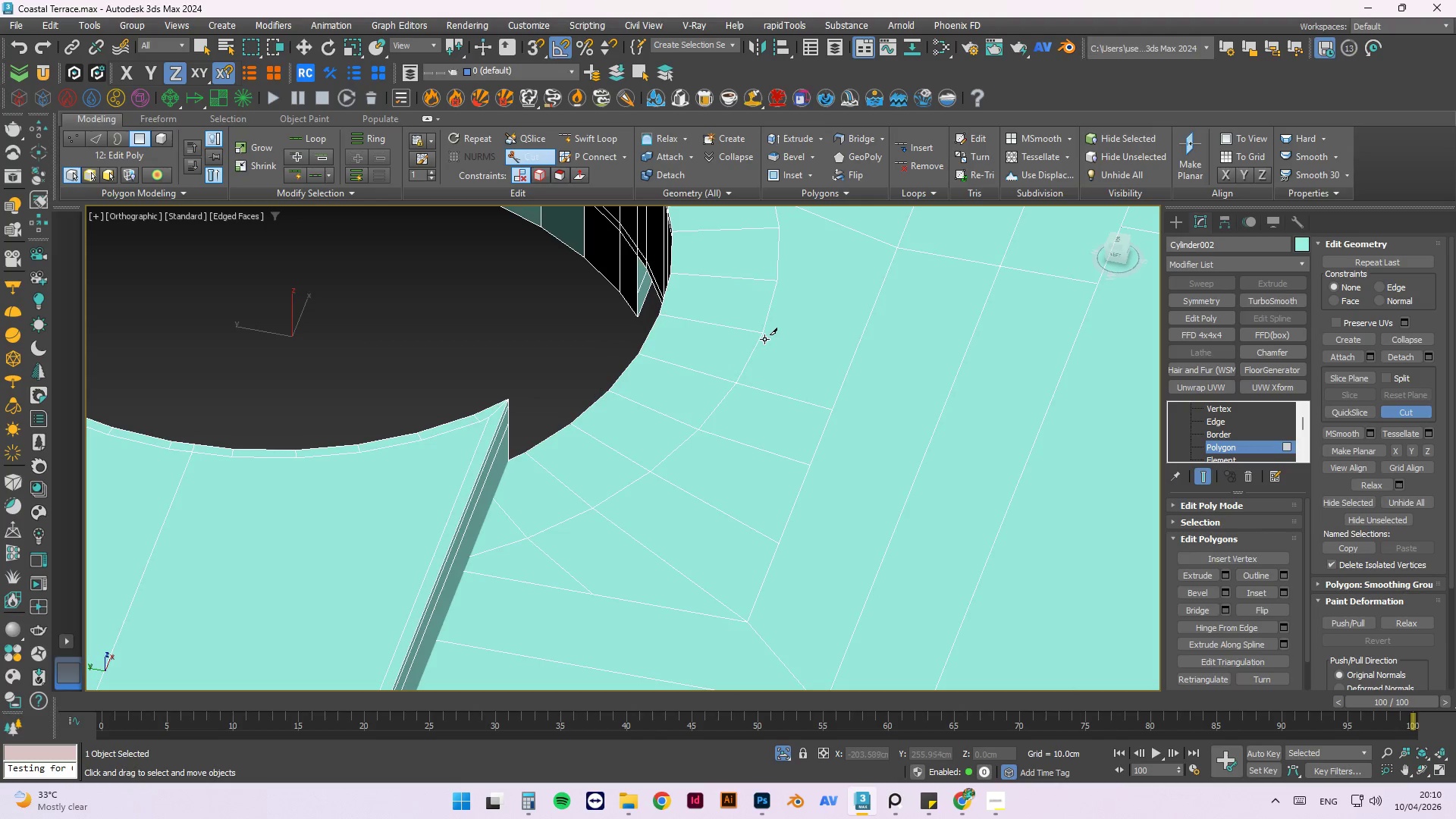 
left_click_drag(start_coordinate=[761, 333], to_coordinate=[854, 352])
 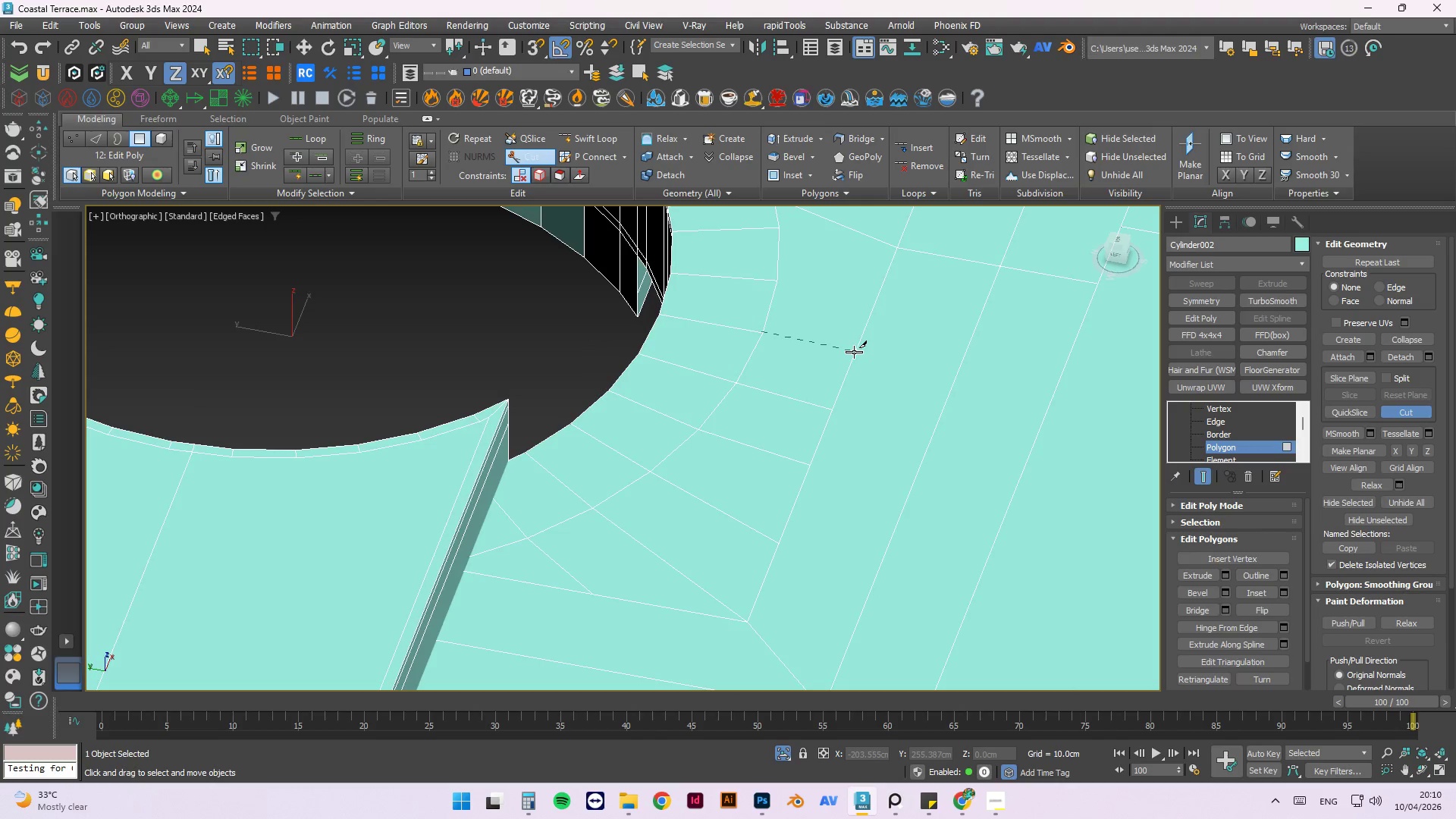 
left_click([854, 352])
 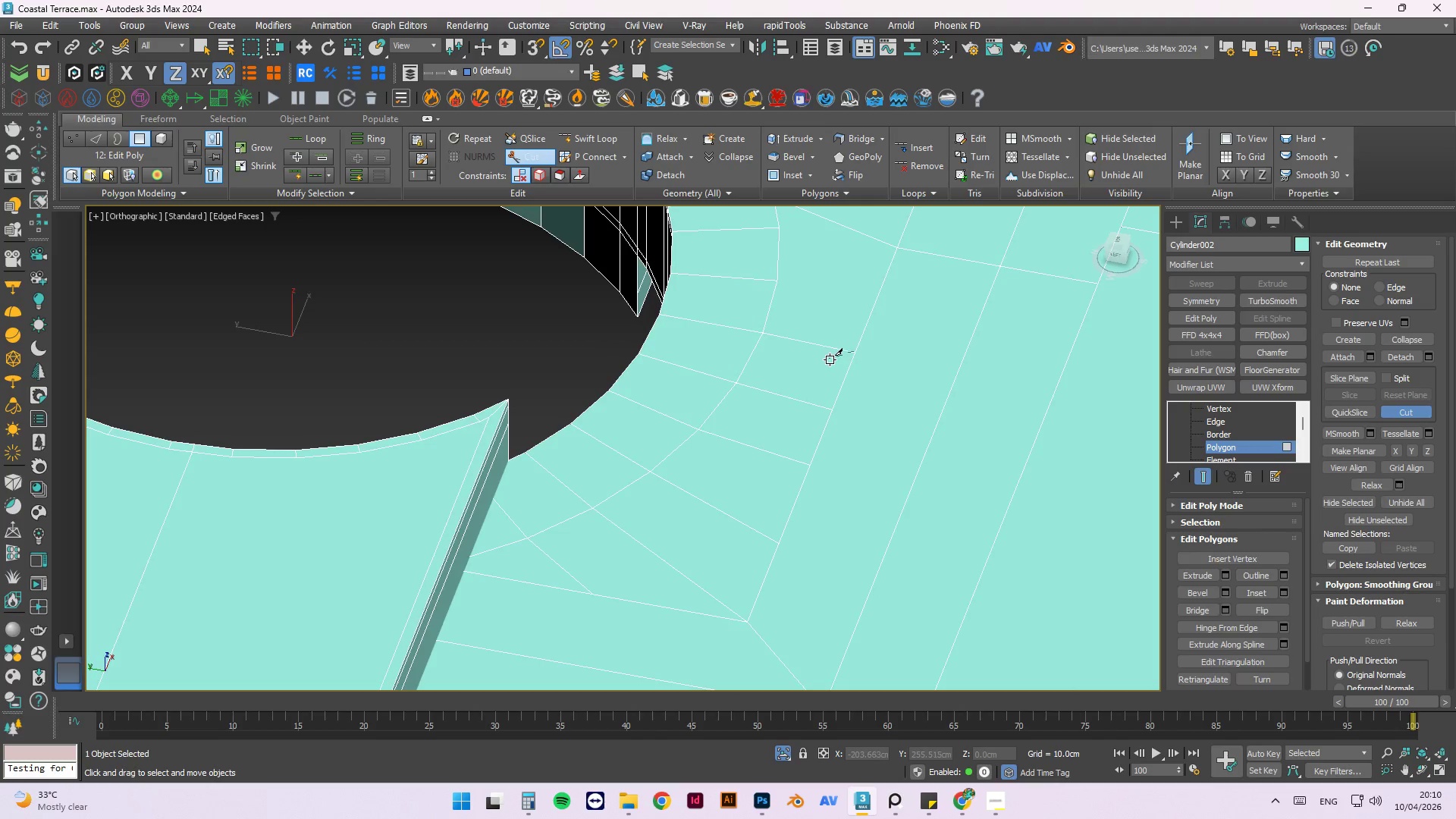 
right_click([829, 361])
 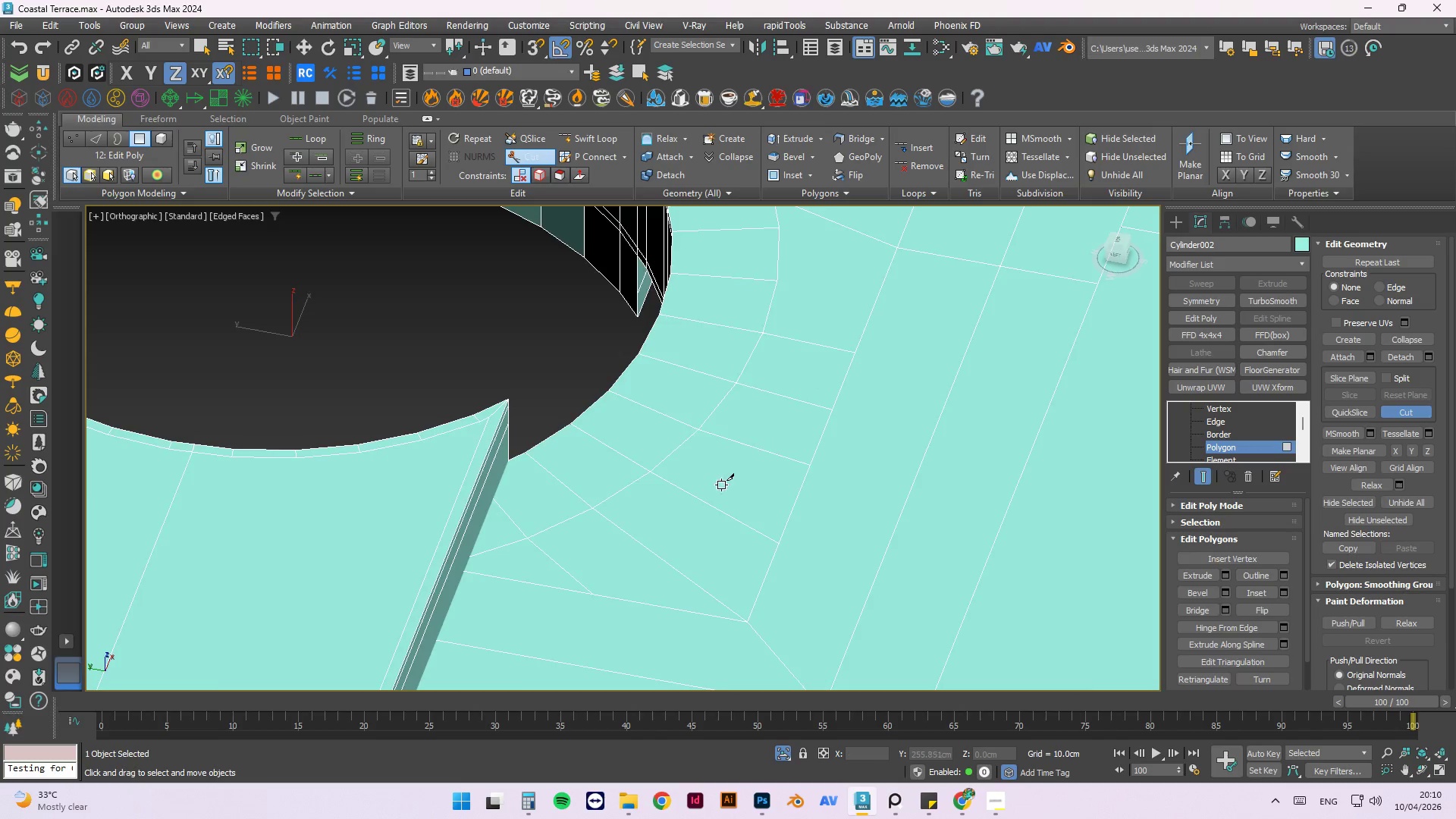 
scroll: coordinate [738, 410], scroll_direction: down, amount: 1.0
 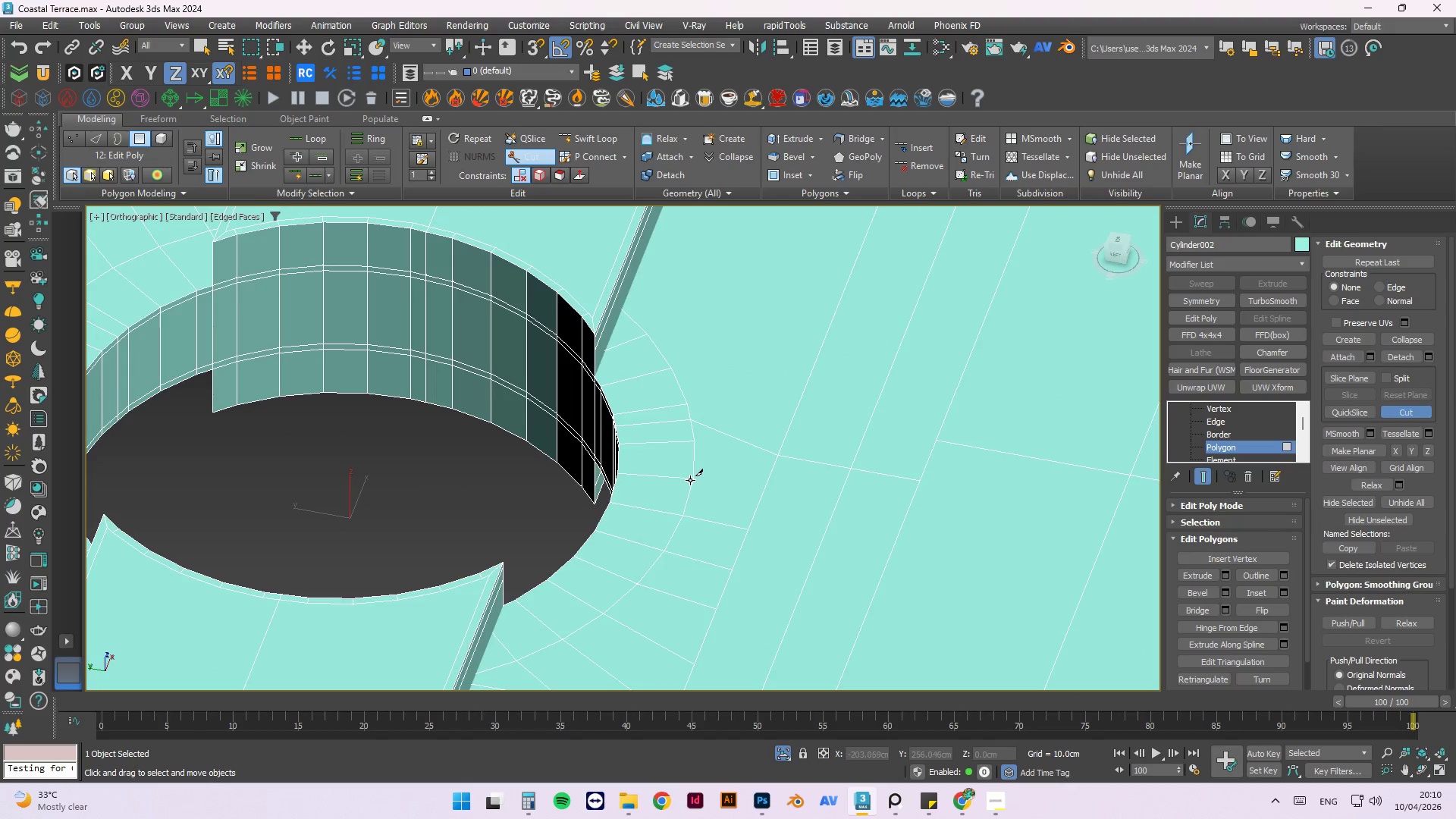 
left_click_drag(start_coordinate=[691, 478], to_coordinate=[767, 485])
 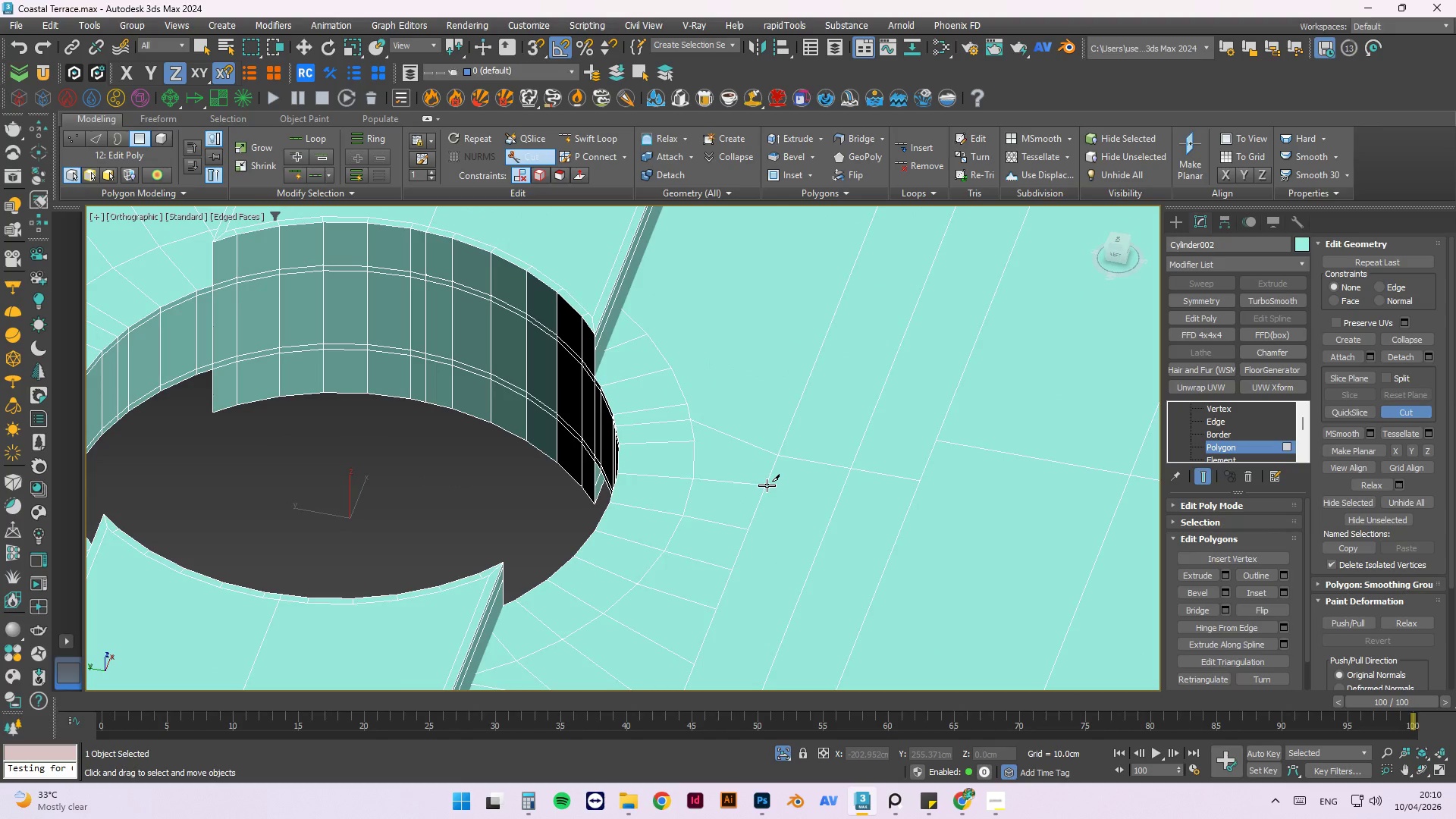 
left_click([767, 485])
 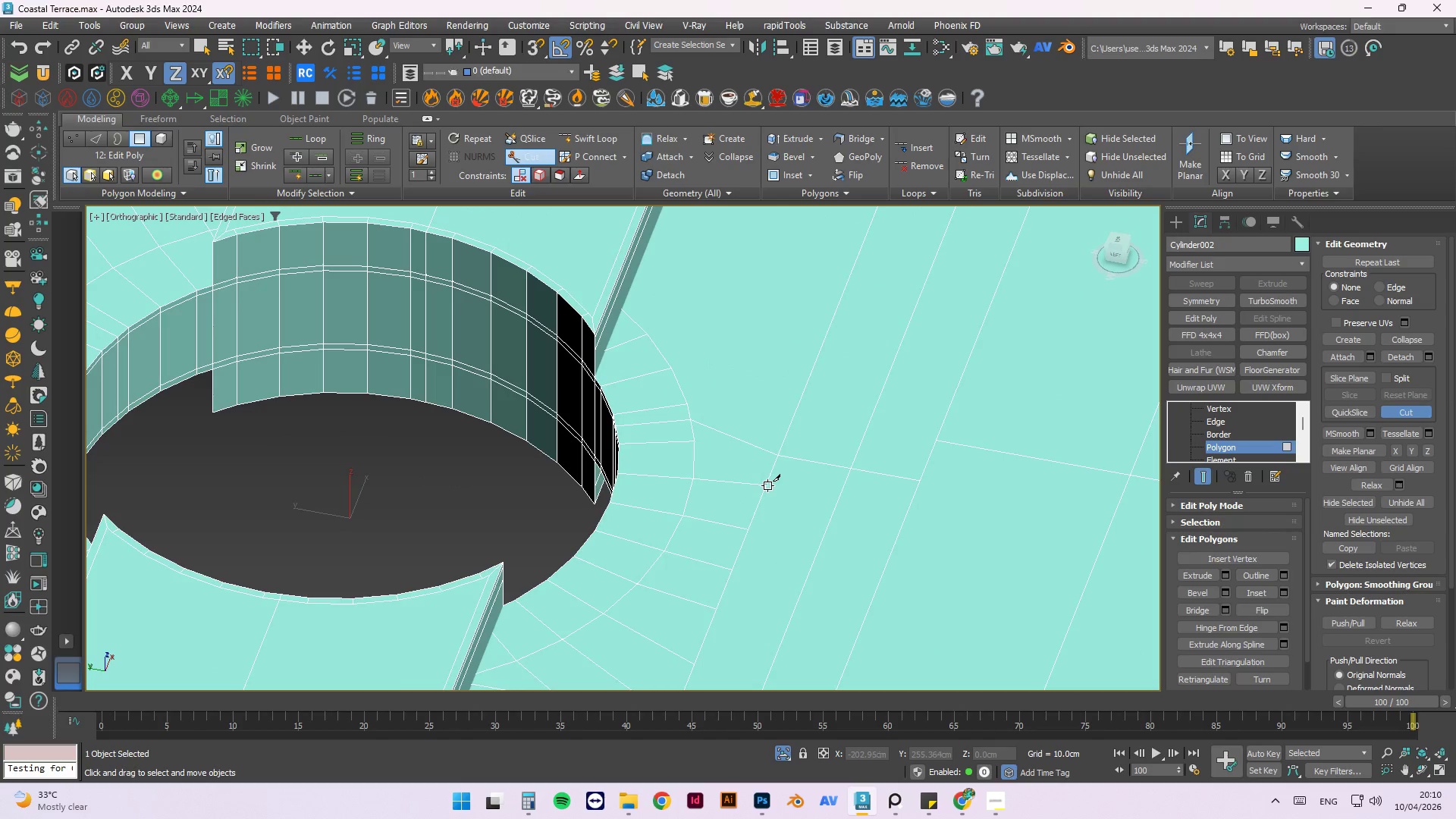 
right_click([767, 485])
 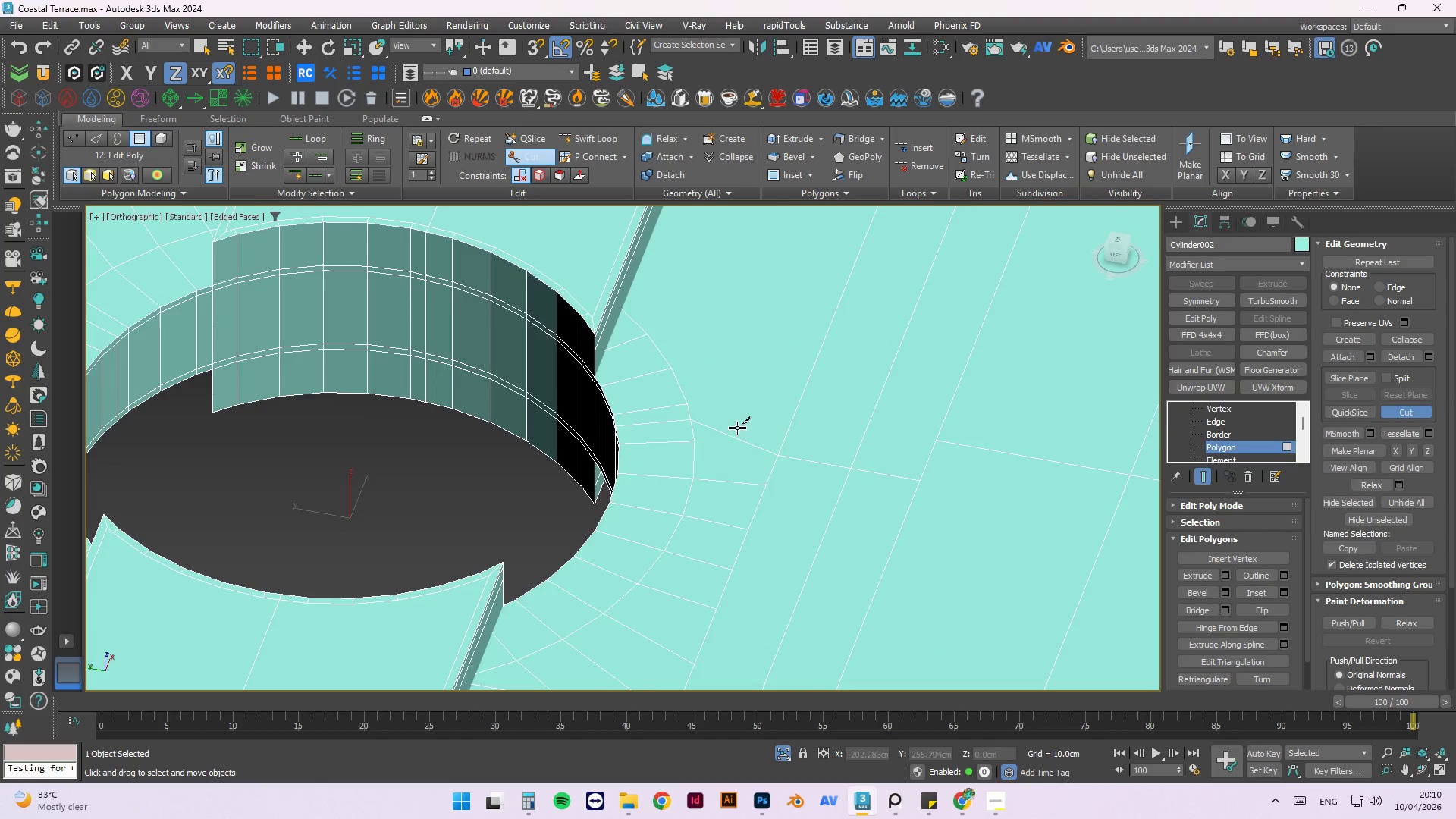 
scroll: coordinate [706, 436], scroll_direction: up, amount: 3.0
 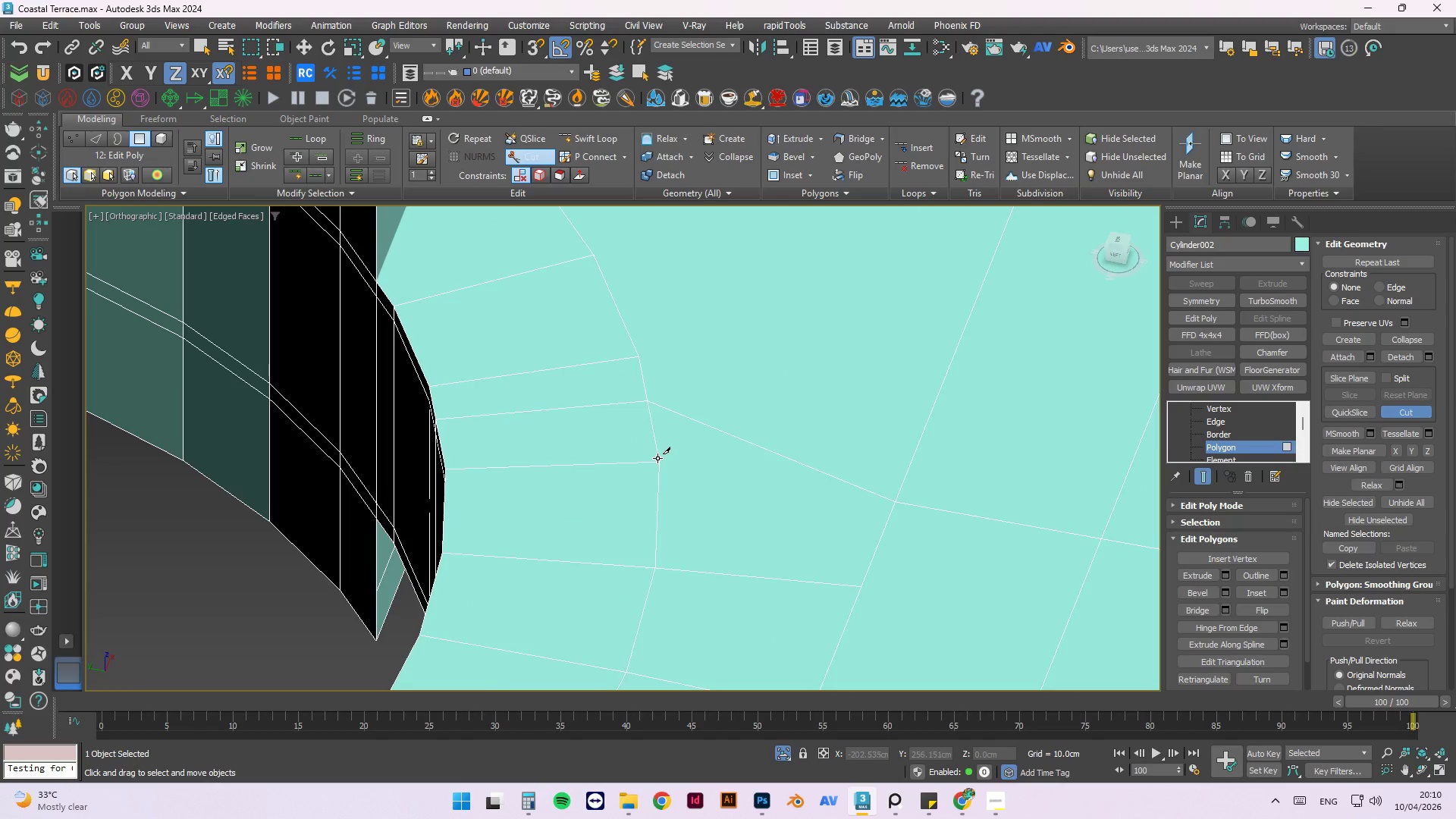 
left_click_drag(start_coordinate=[657, 458], to_coordinate=[882, 538])
 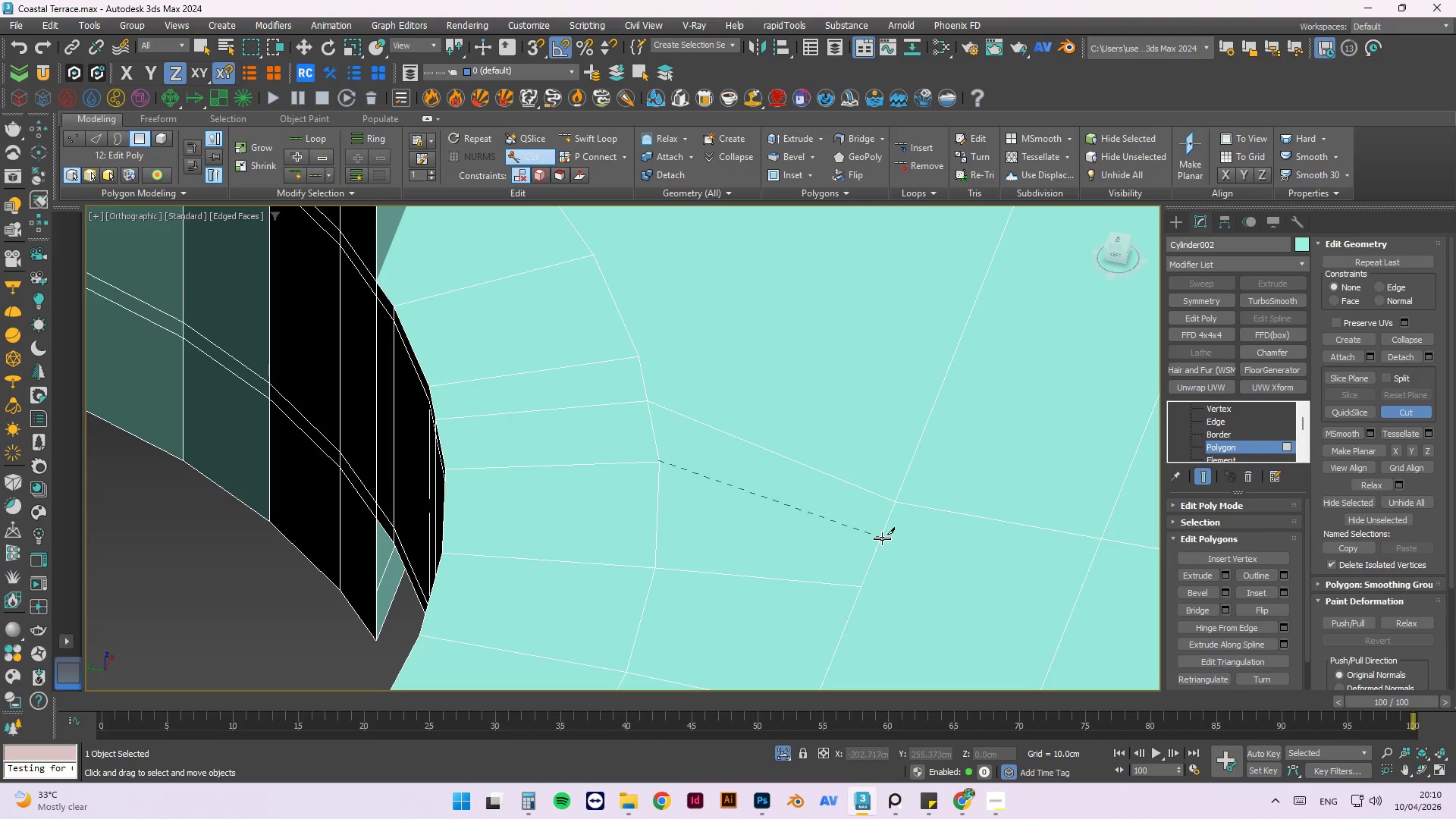 
left_click([882, 538])
 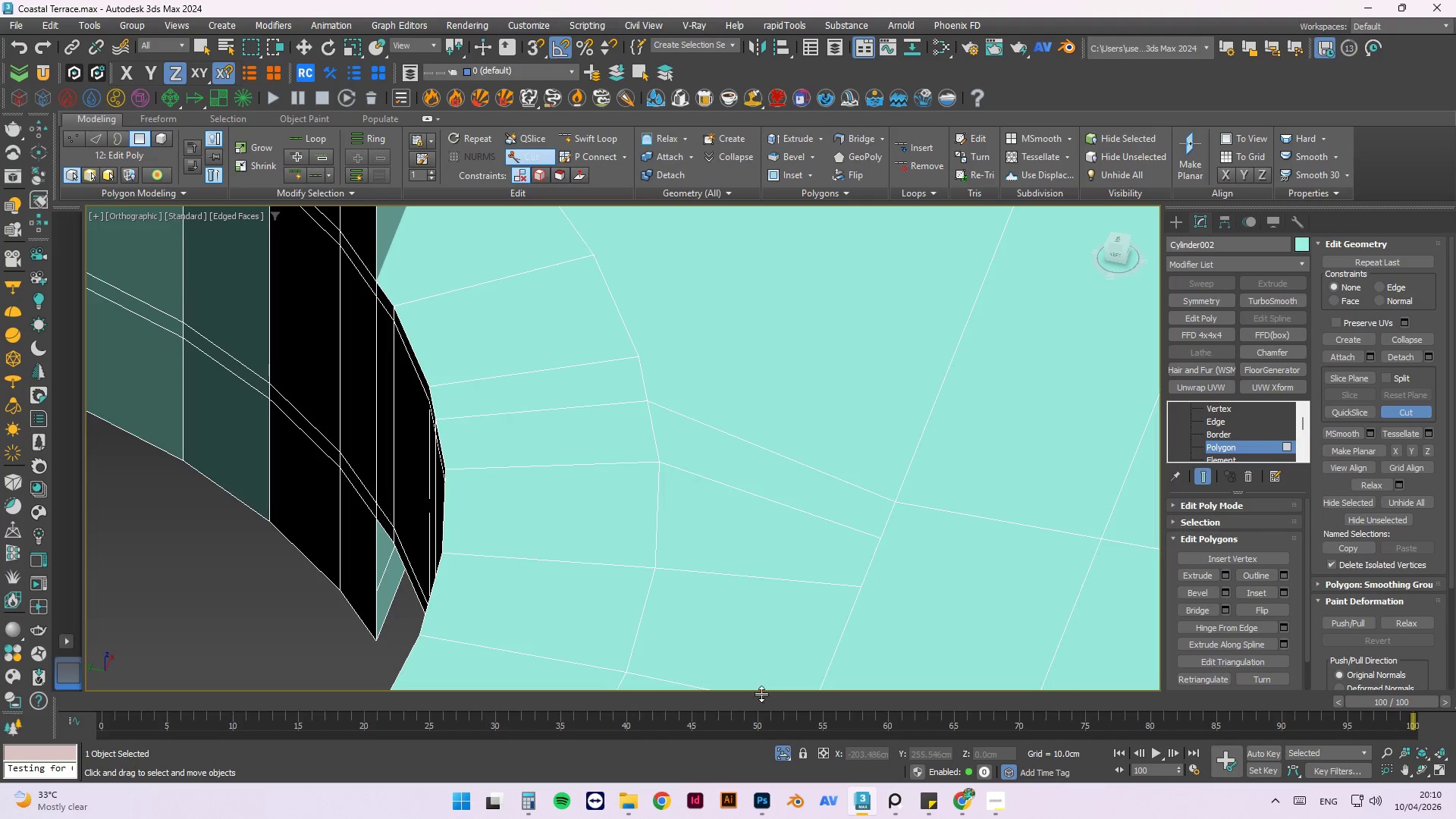 
scroll: coordinate [752, 686], scroll_direction: down, amount: 3.0
 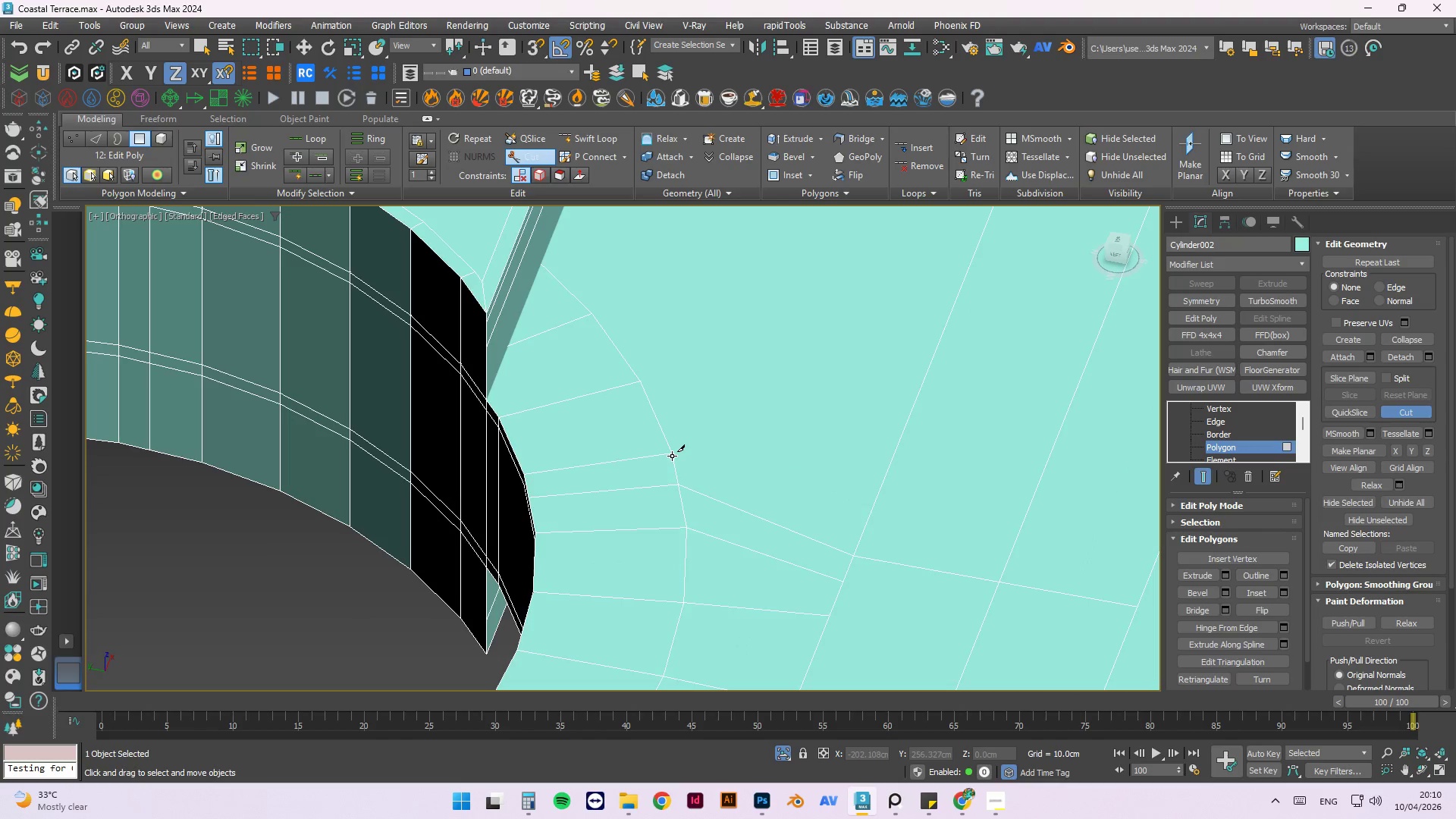 
left_click_drag(start_coordinate=[670, 453], to_coordinate=[904, 419])
 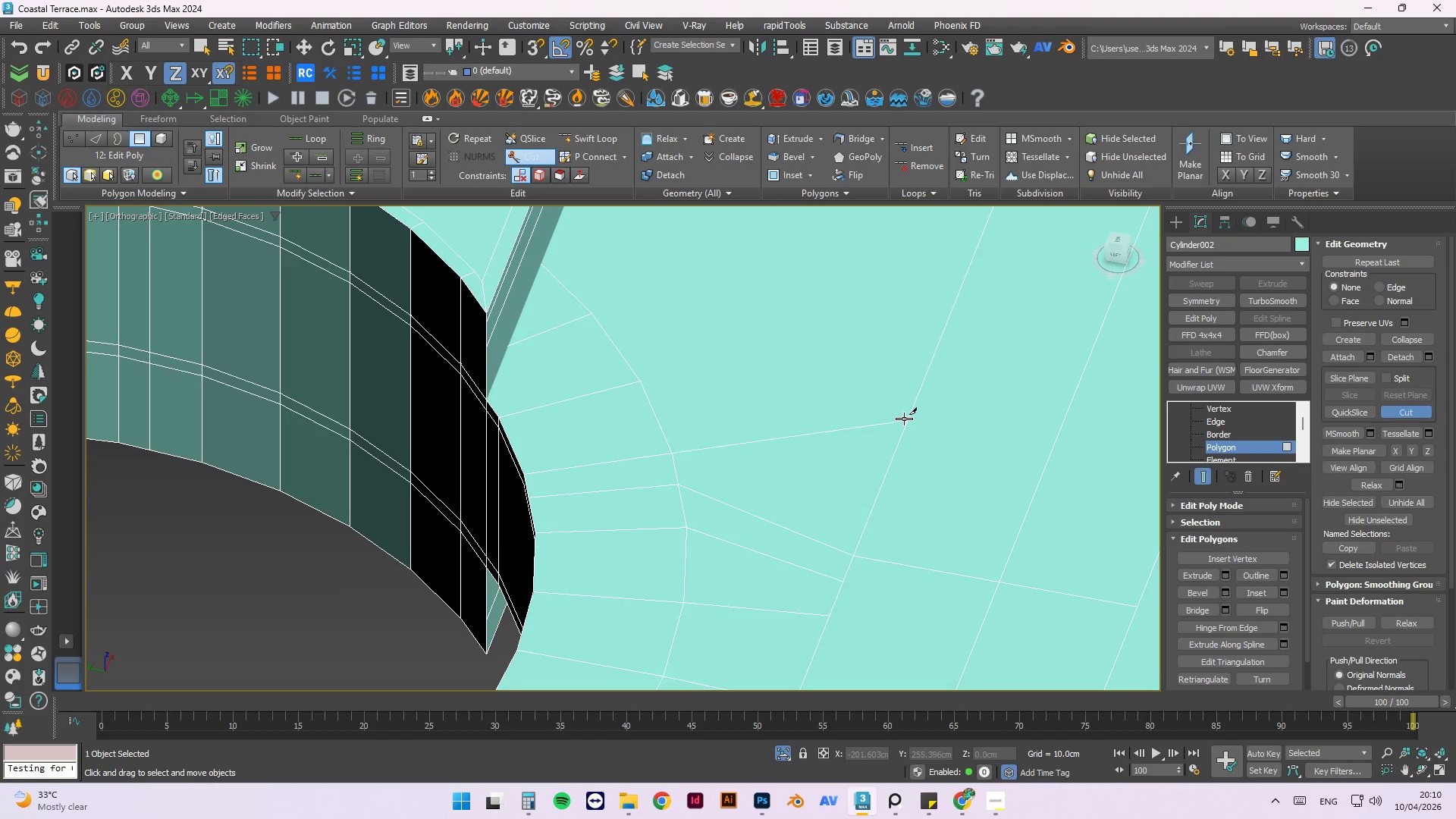 
left_click([904, 419])
 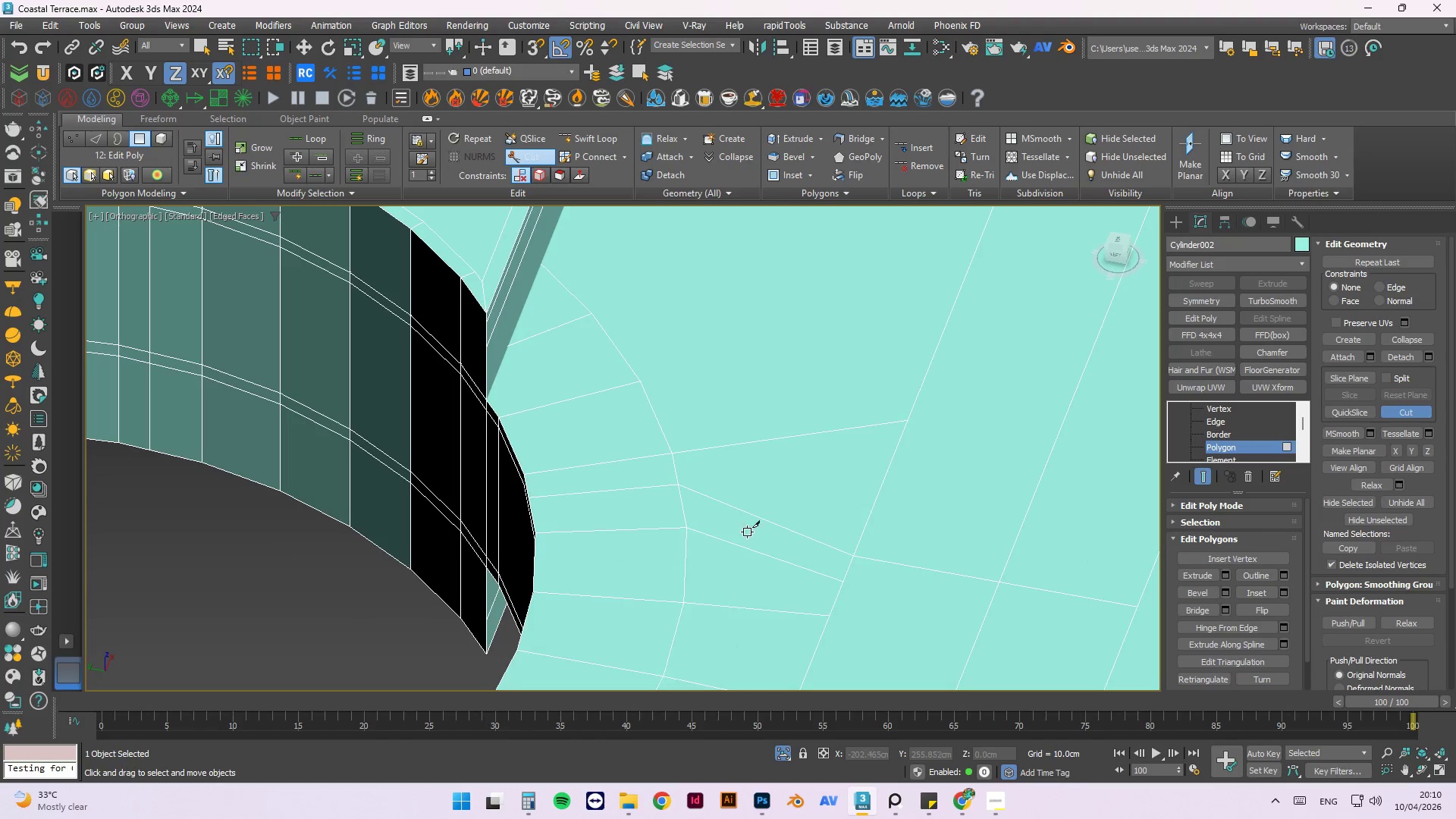 
scroll: coordinate [737, 488], scroll_direction: down, amount: 2.0
 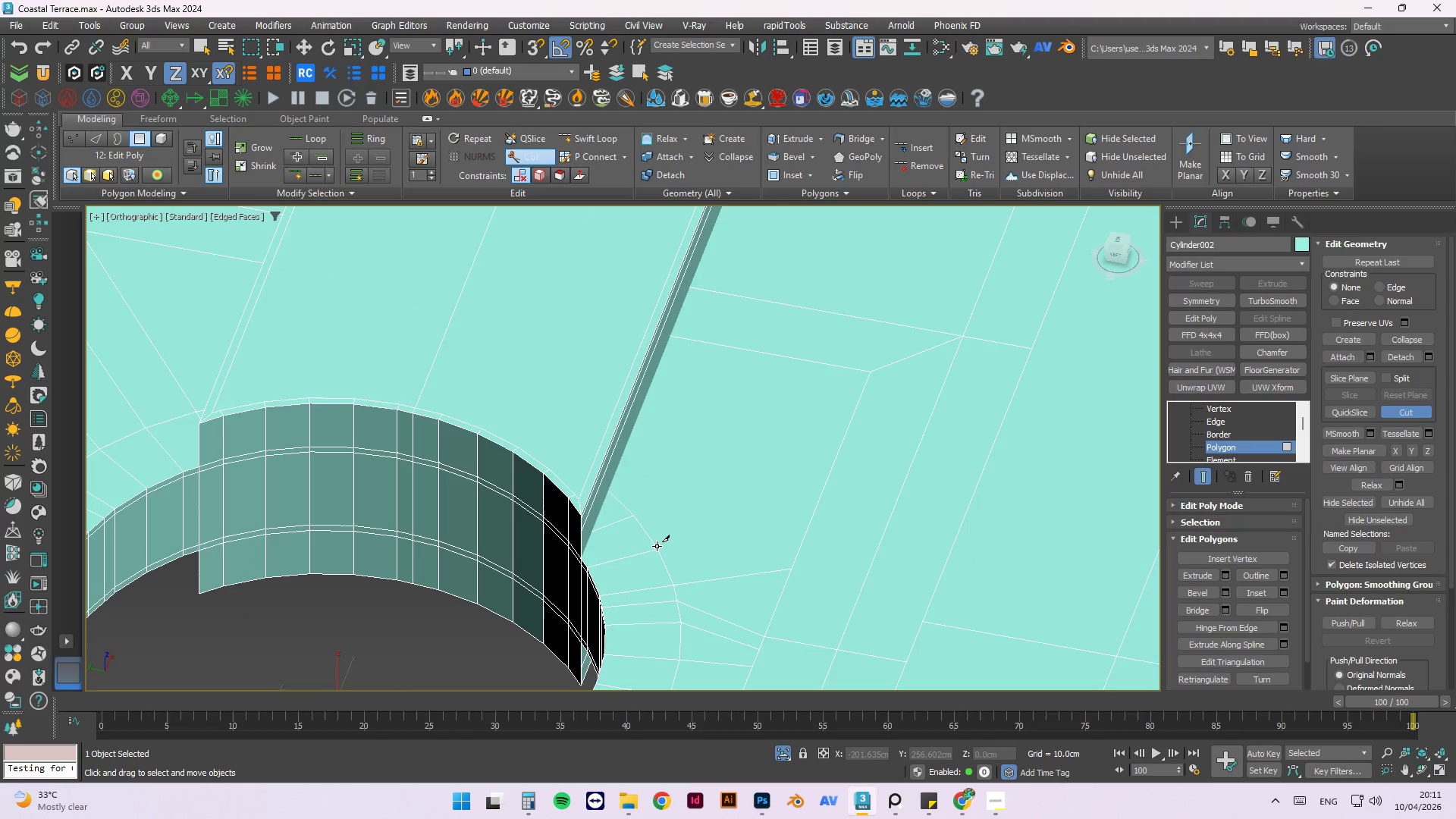 
left_click_drag(start_coordinate=[657, 546], to_coordinate=[819, 498])
 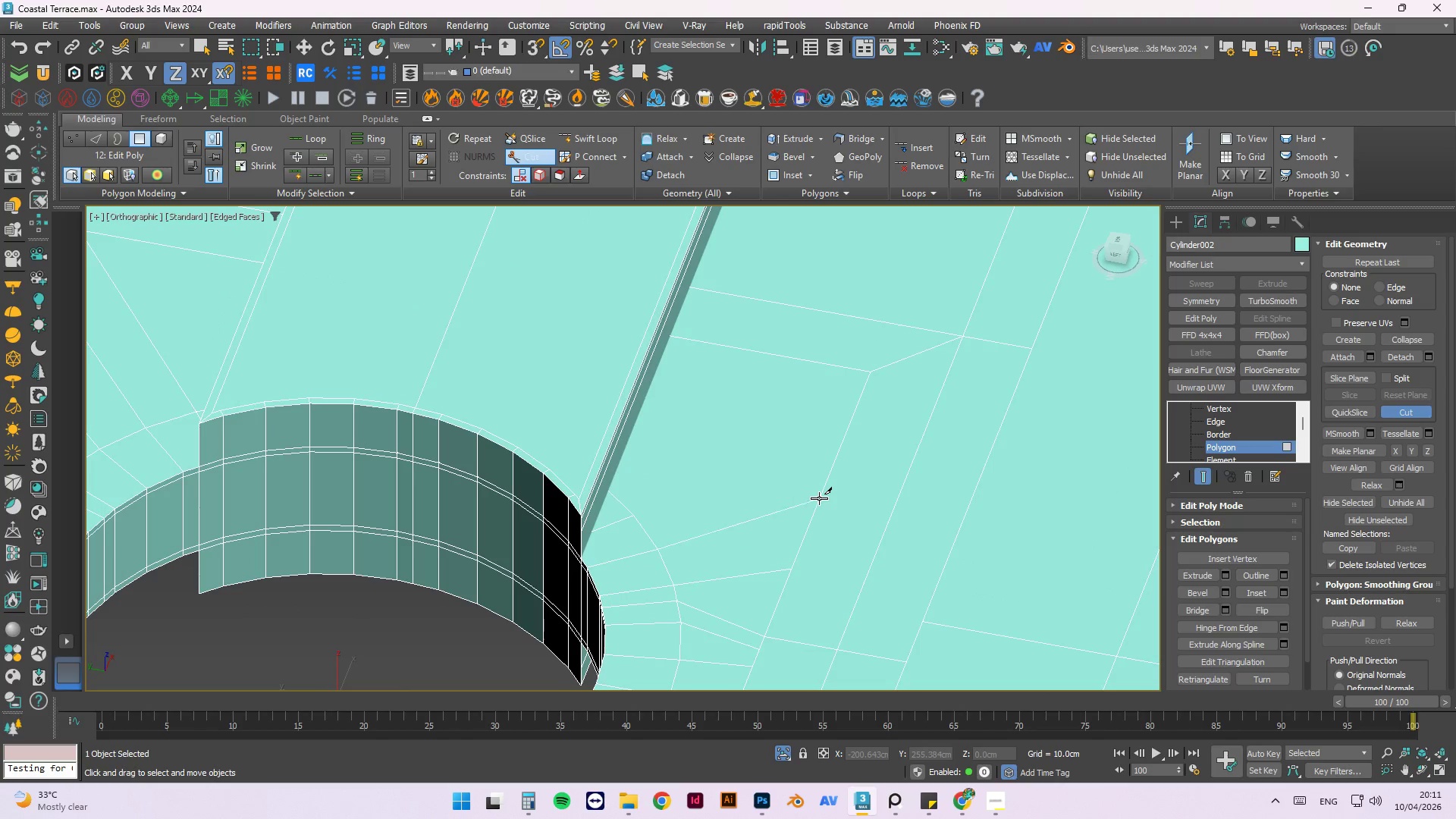 
left_click([819, 498])
 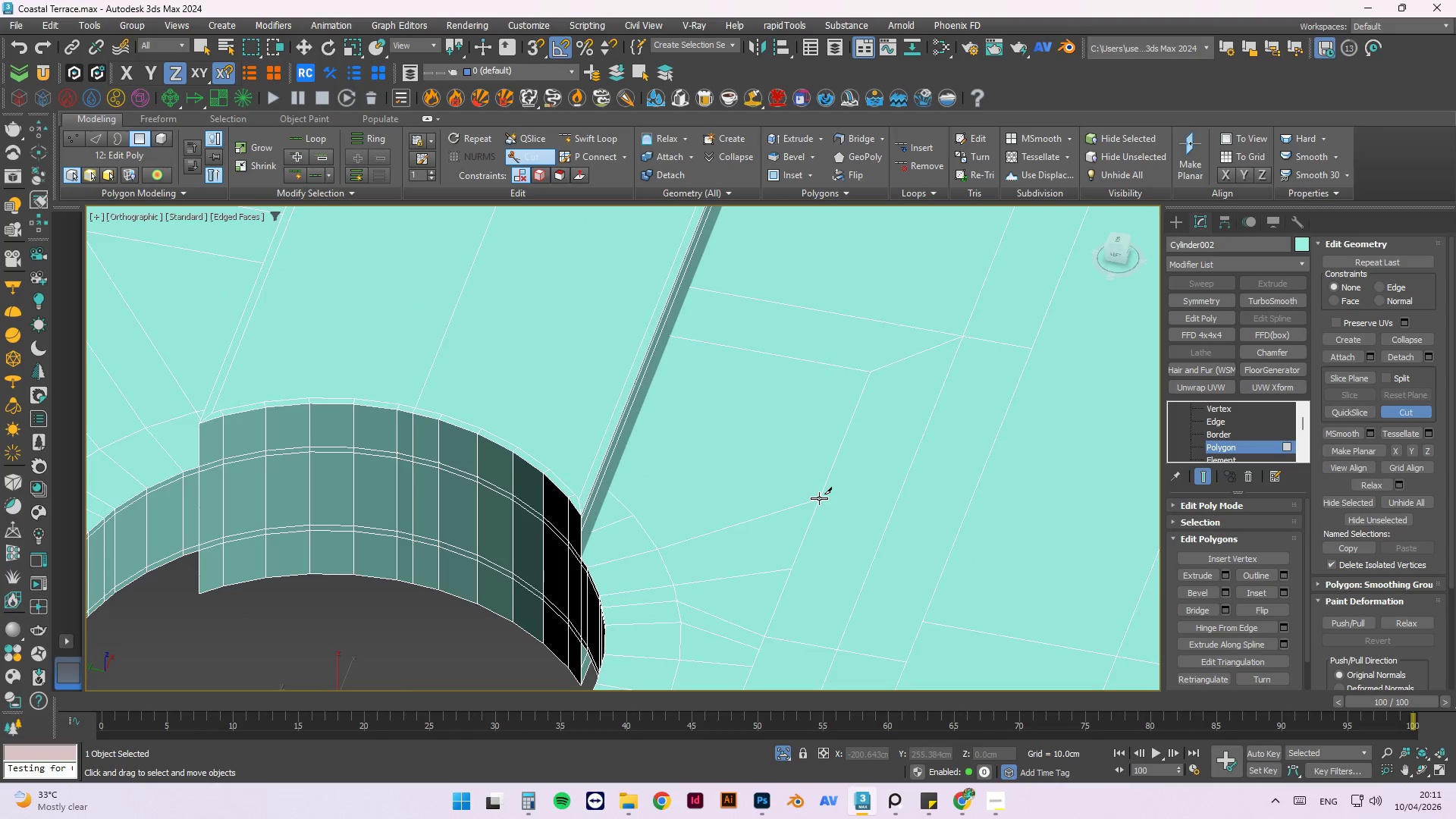 
right_click([819, 498])
 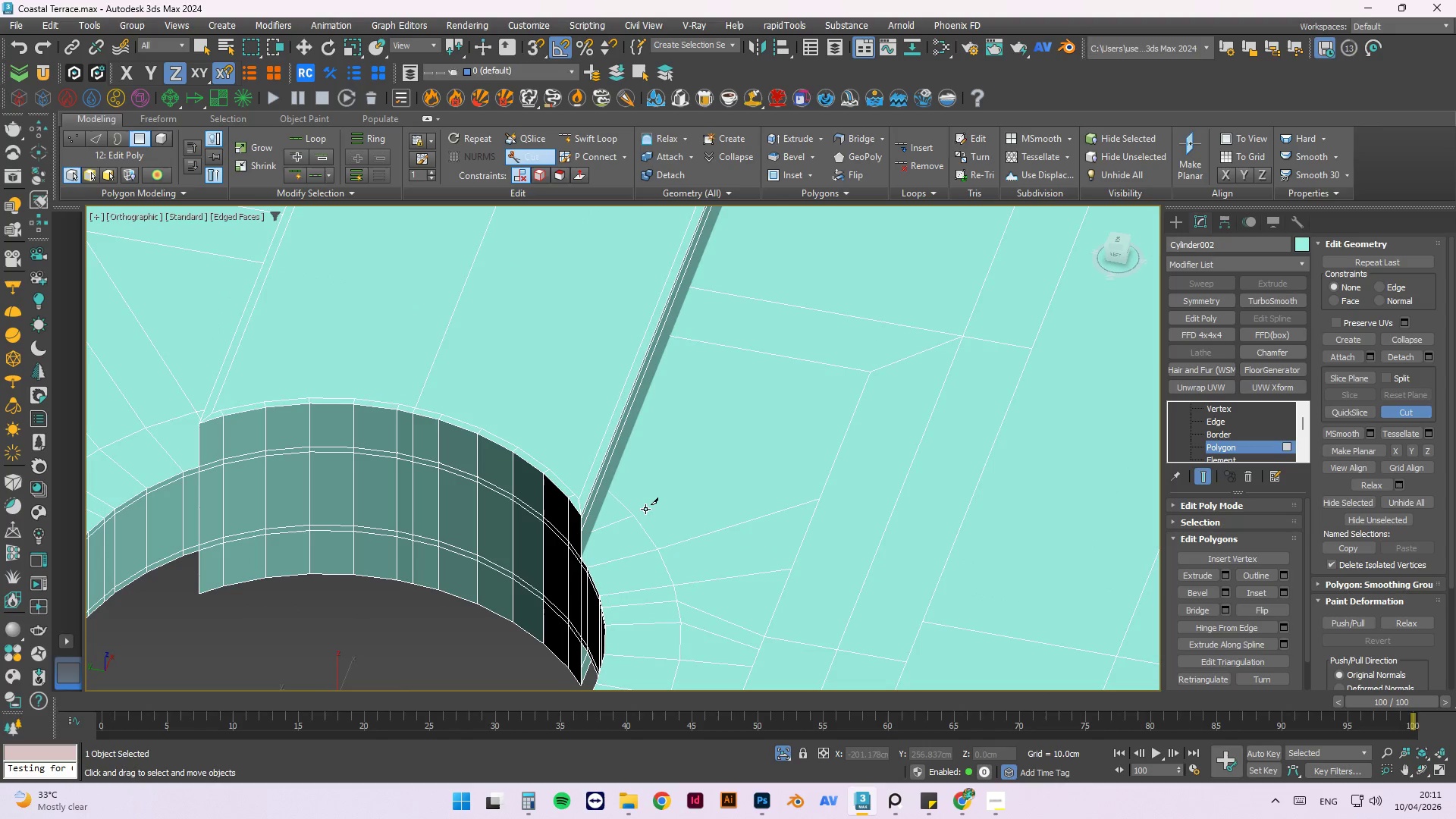 
left_click_drag(start_coordinate=[633, 514], to_coordinate=[871, 371])
 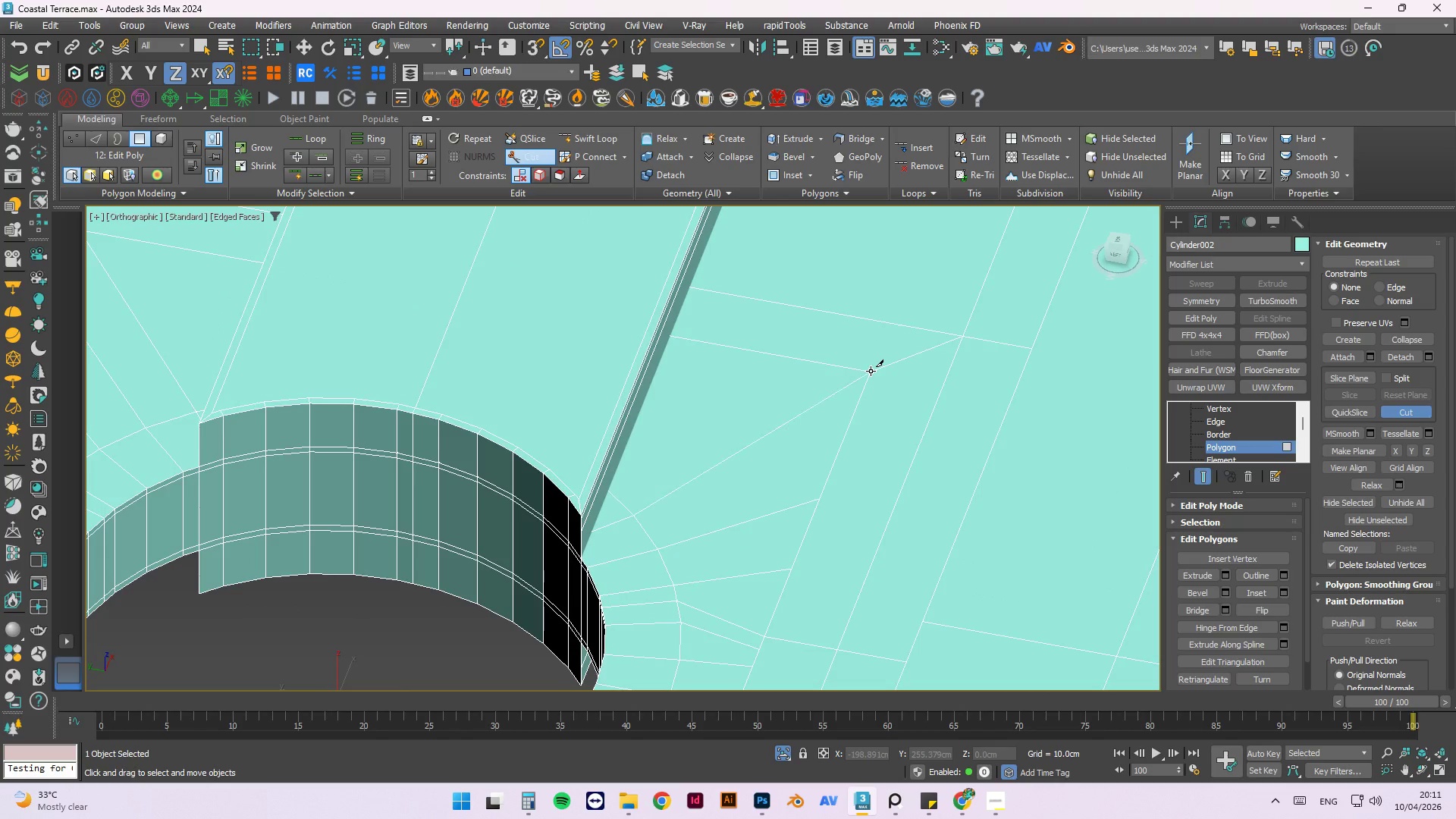 
left_click([871, 371])
 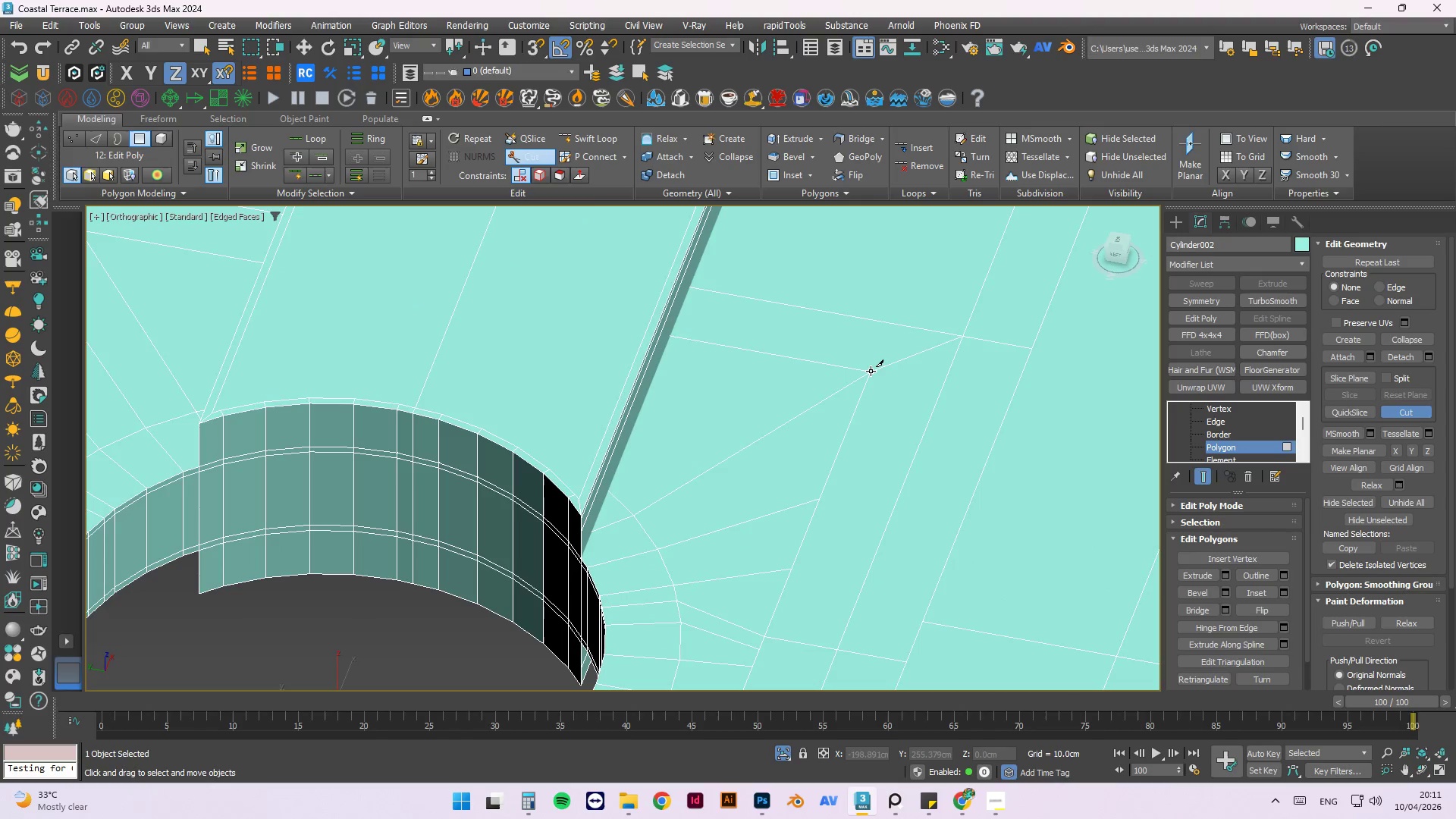 
right_click([871, 371])
 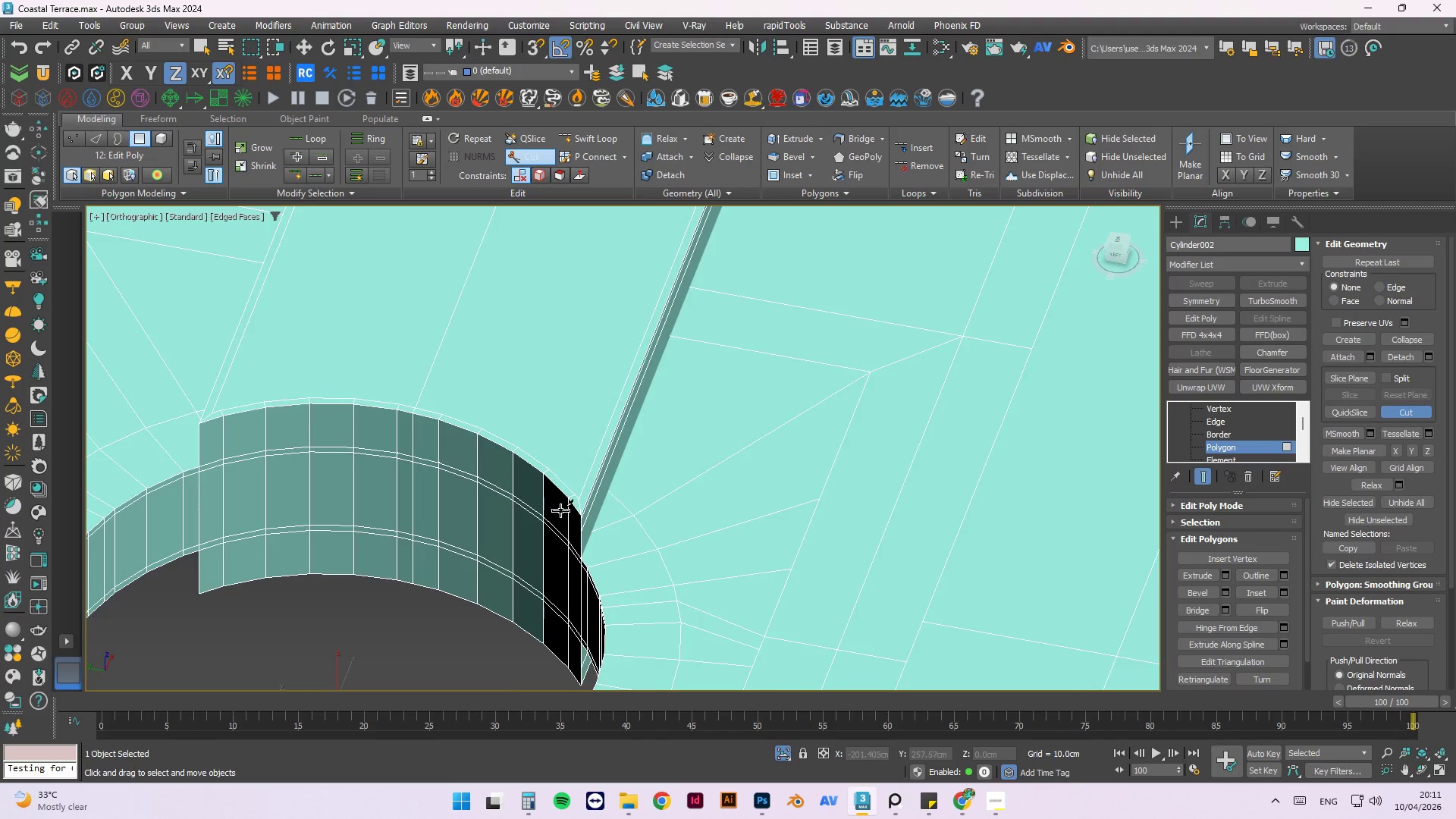 
scroll: coordinate [1241, 414], scroll_direction: up, amount: 4.0
 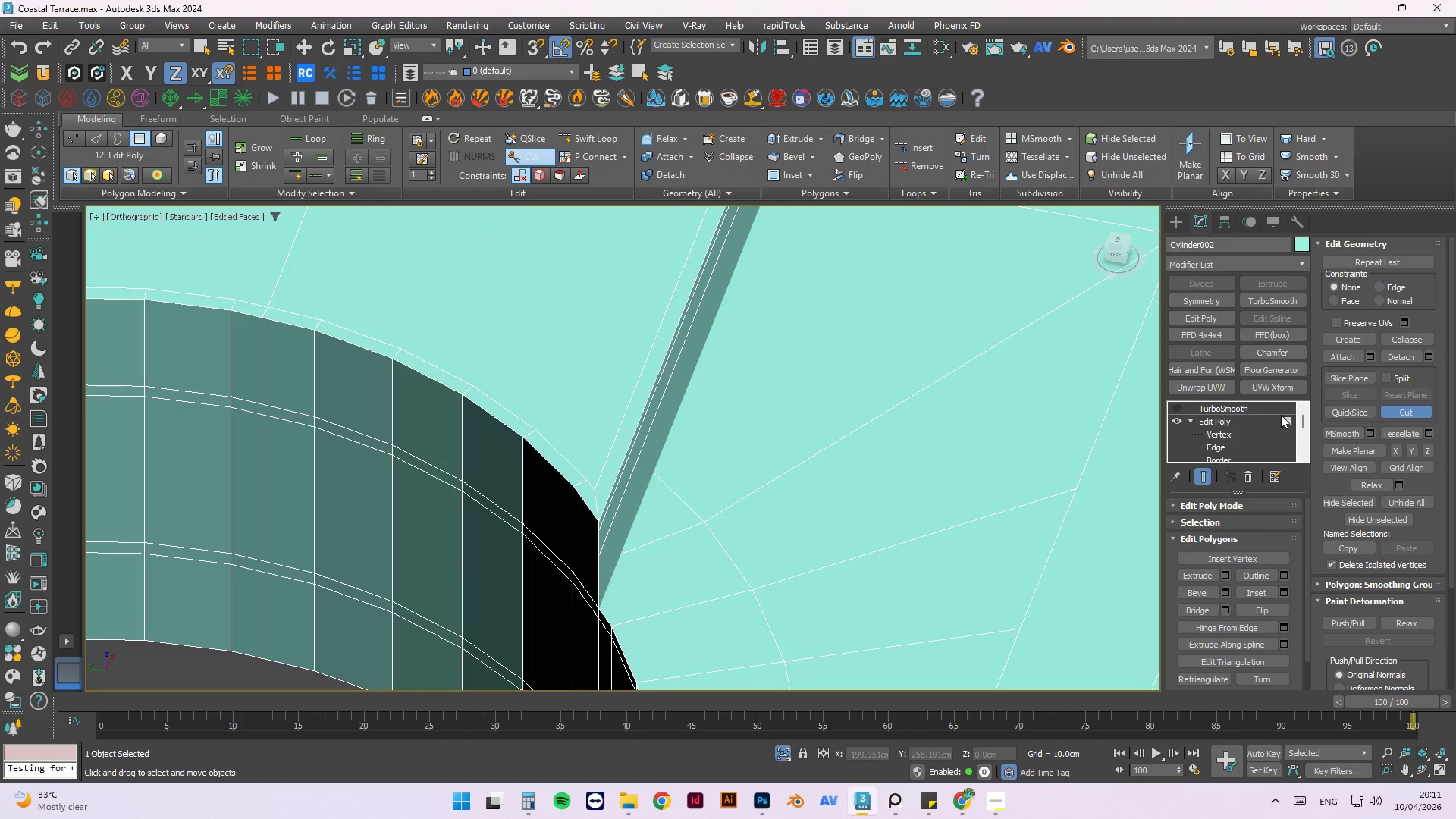 
left_click([1283, 416])
 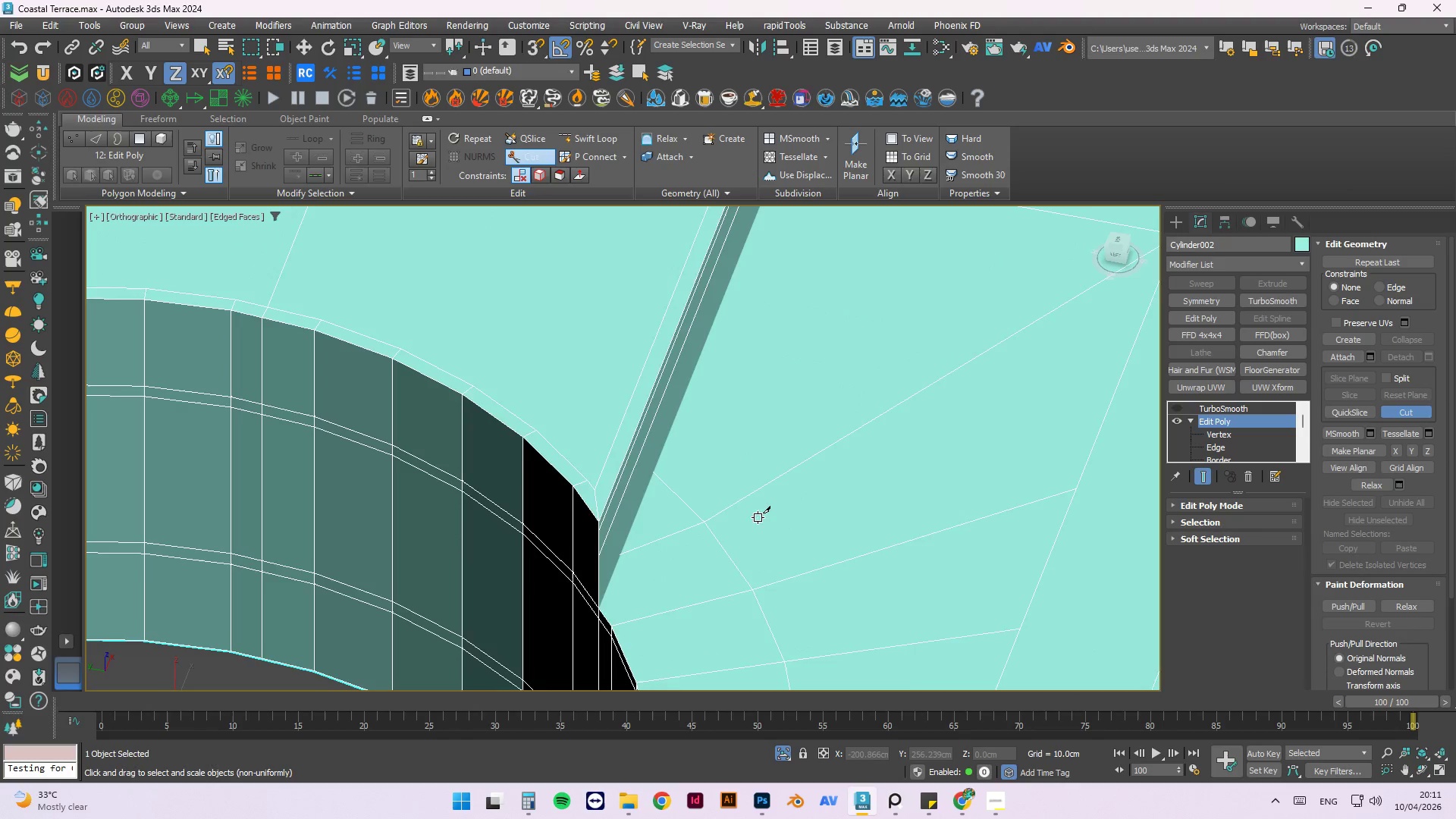 
scroll: coordinate [764, 443], scroll_direction: down, amount: 5.0
 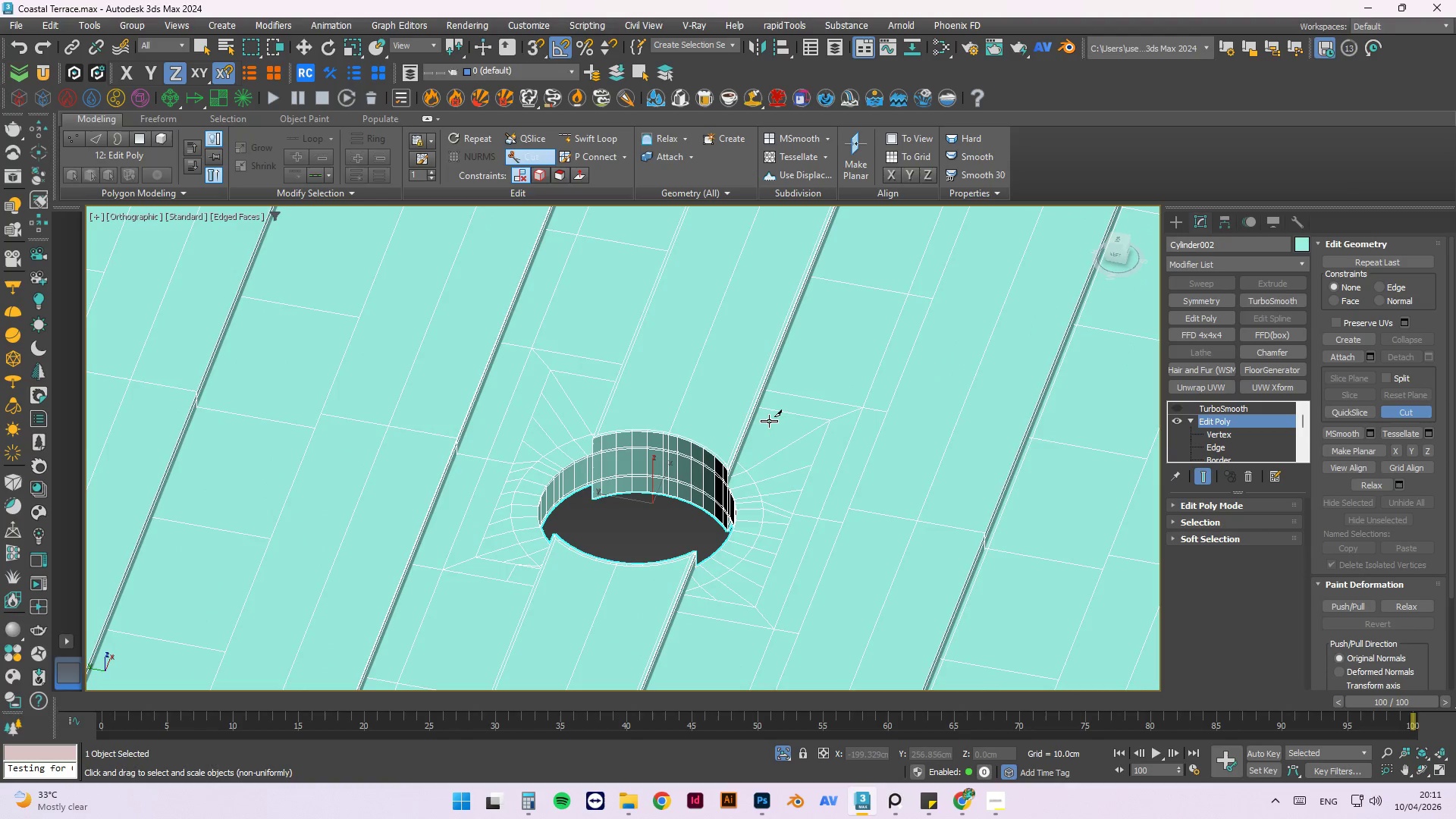 
key(W)
 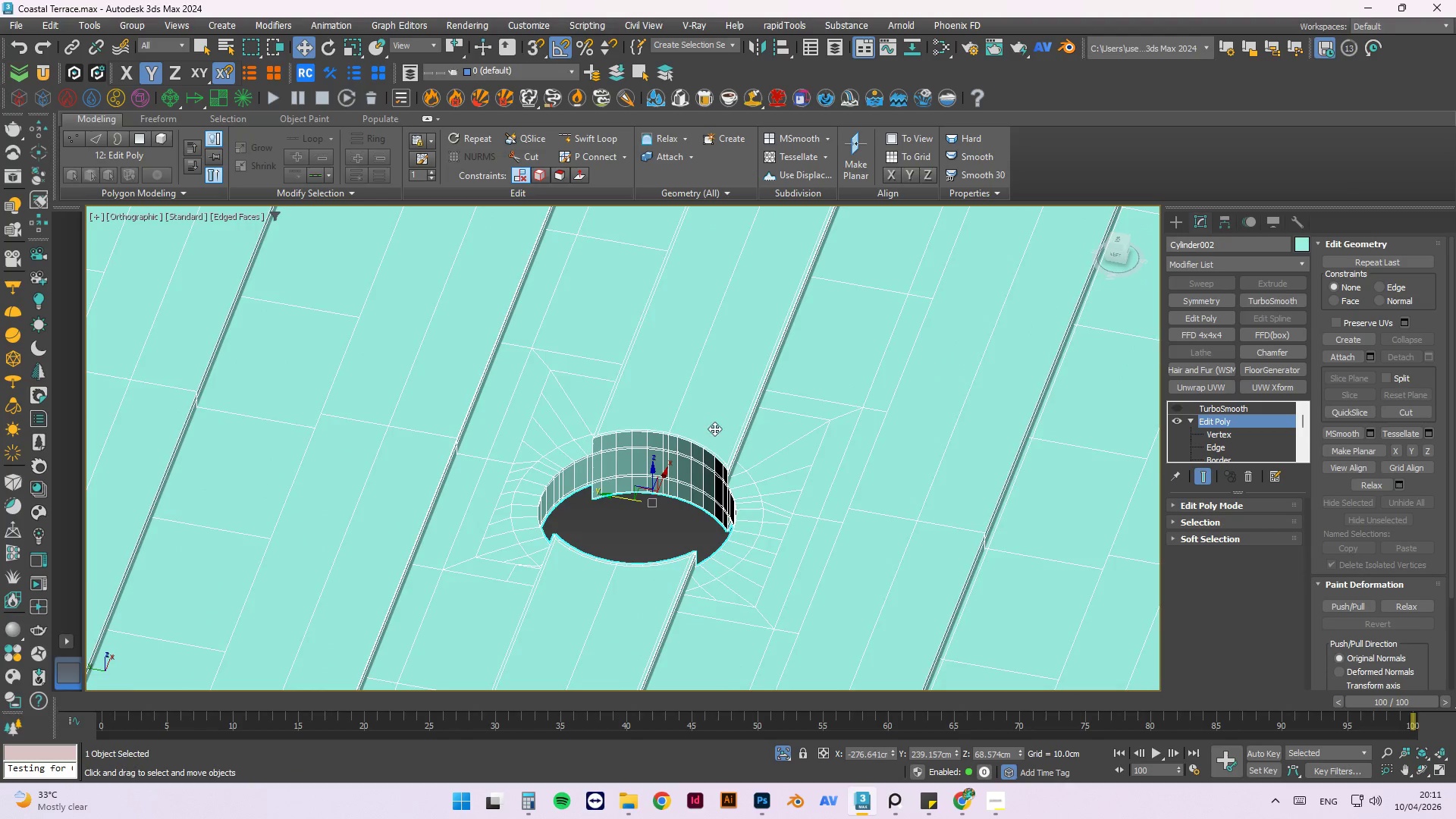 
scroll: coordinate [698, 433], scroll_direction: down, amount: 2.0
 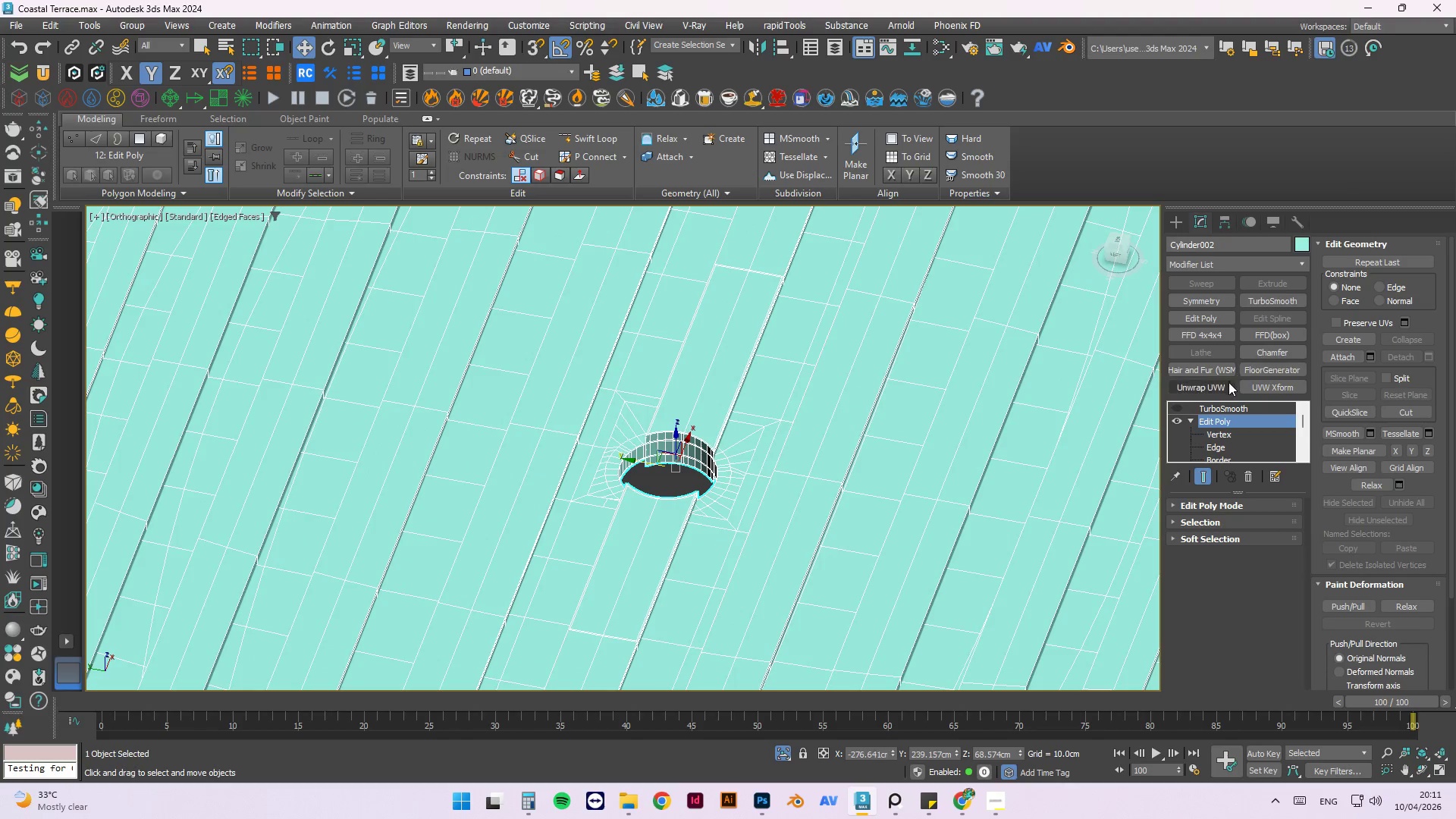 
left_click([1221, 405])
 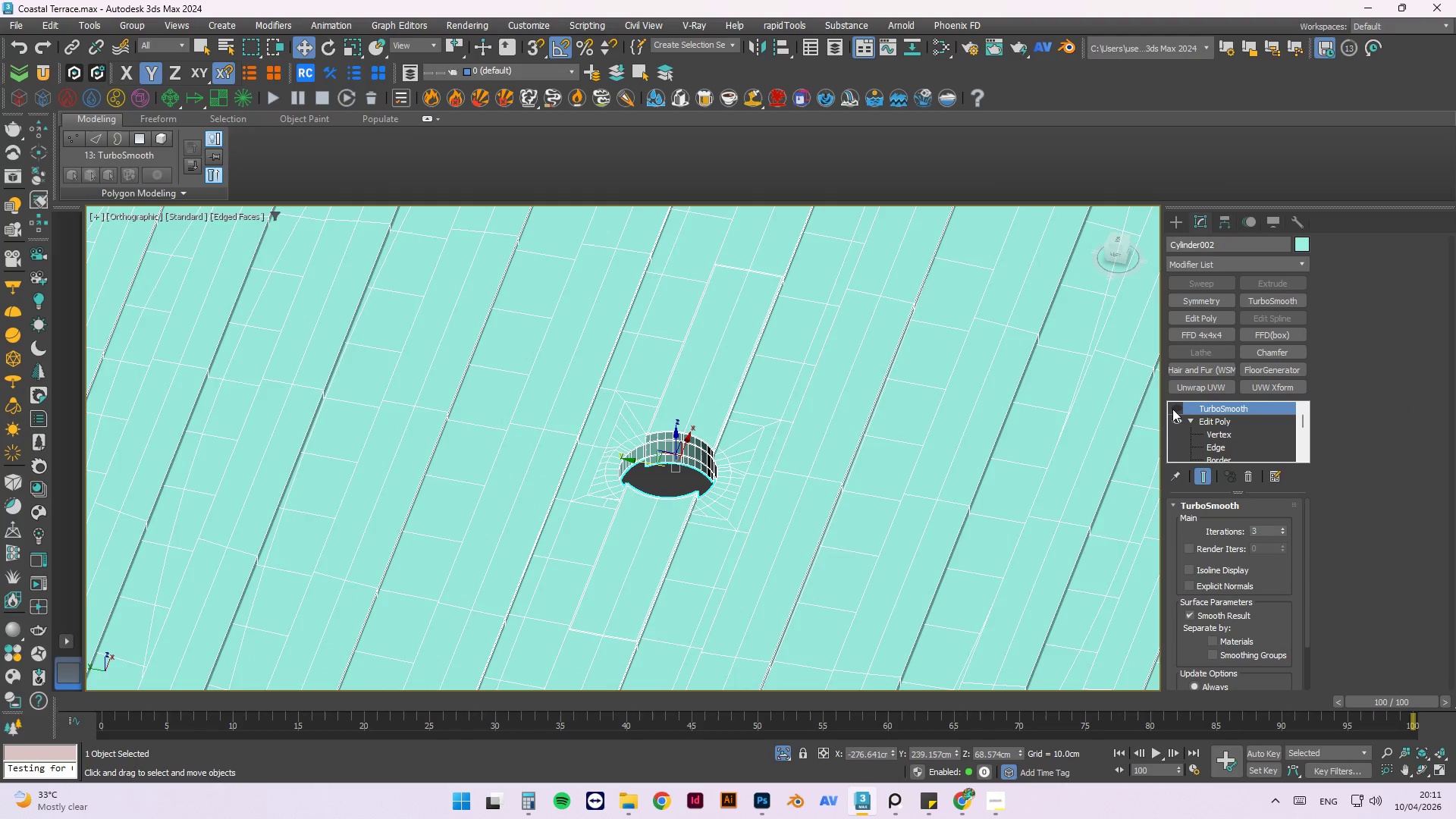 
left_click_drag(start_coordinate=[1172, 409], to_coordinate=[1176, 409])
 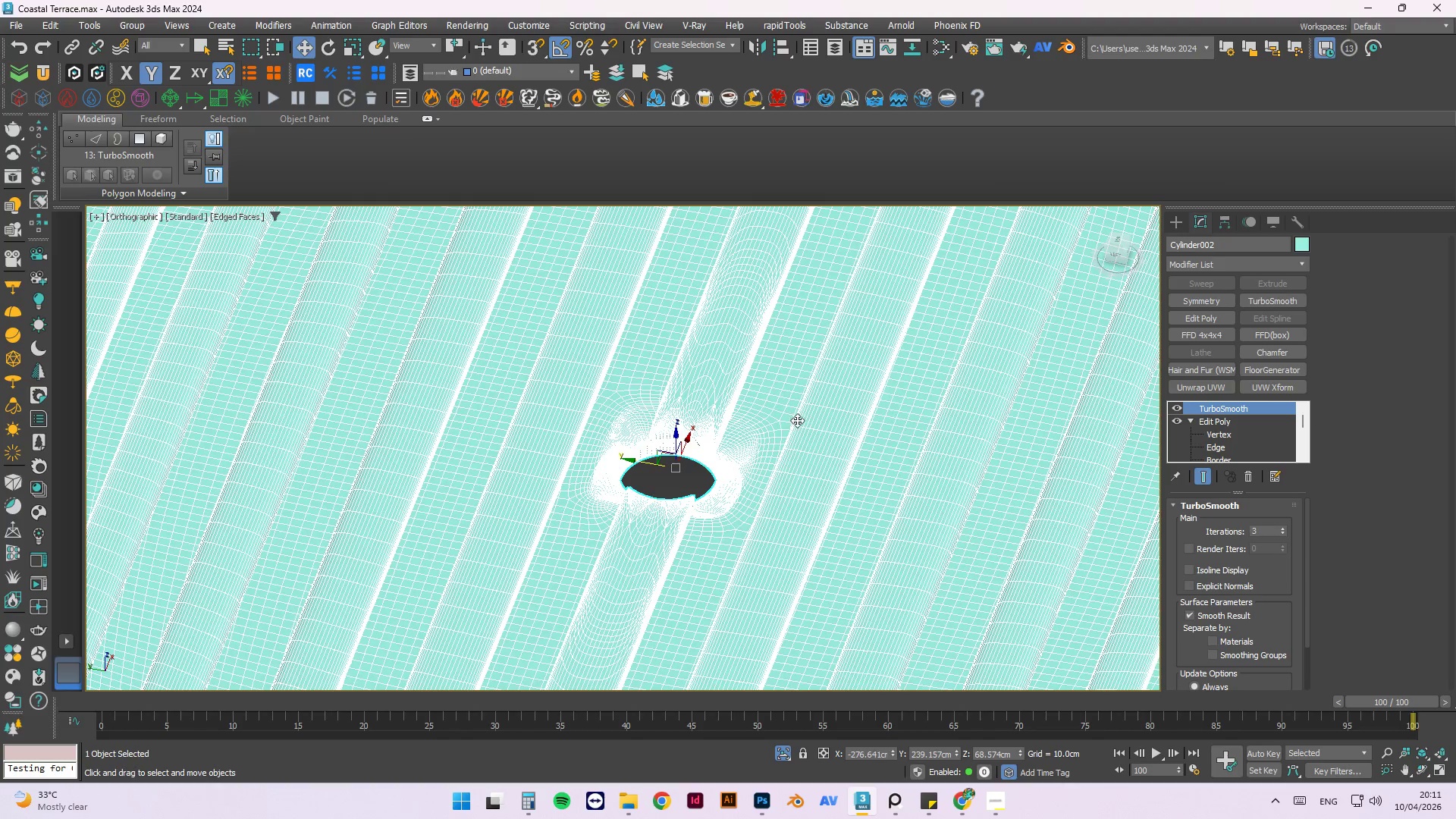 
hold_key(key=AltLeft, duration=1.52)
 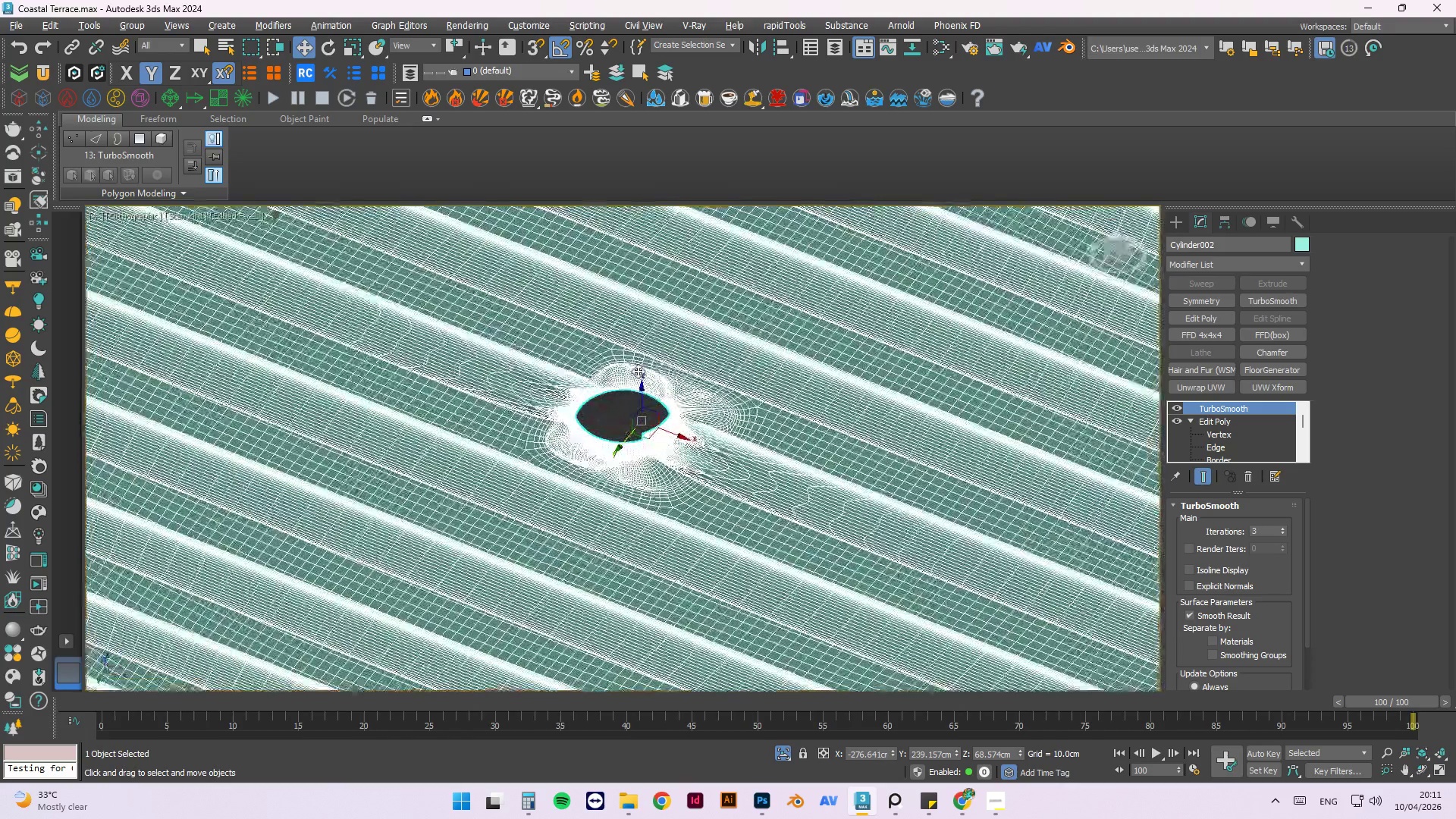 
scroll: coordinate [690, 410], scroll_direction: none, amount: 0.0
 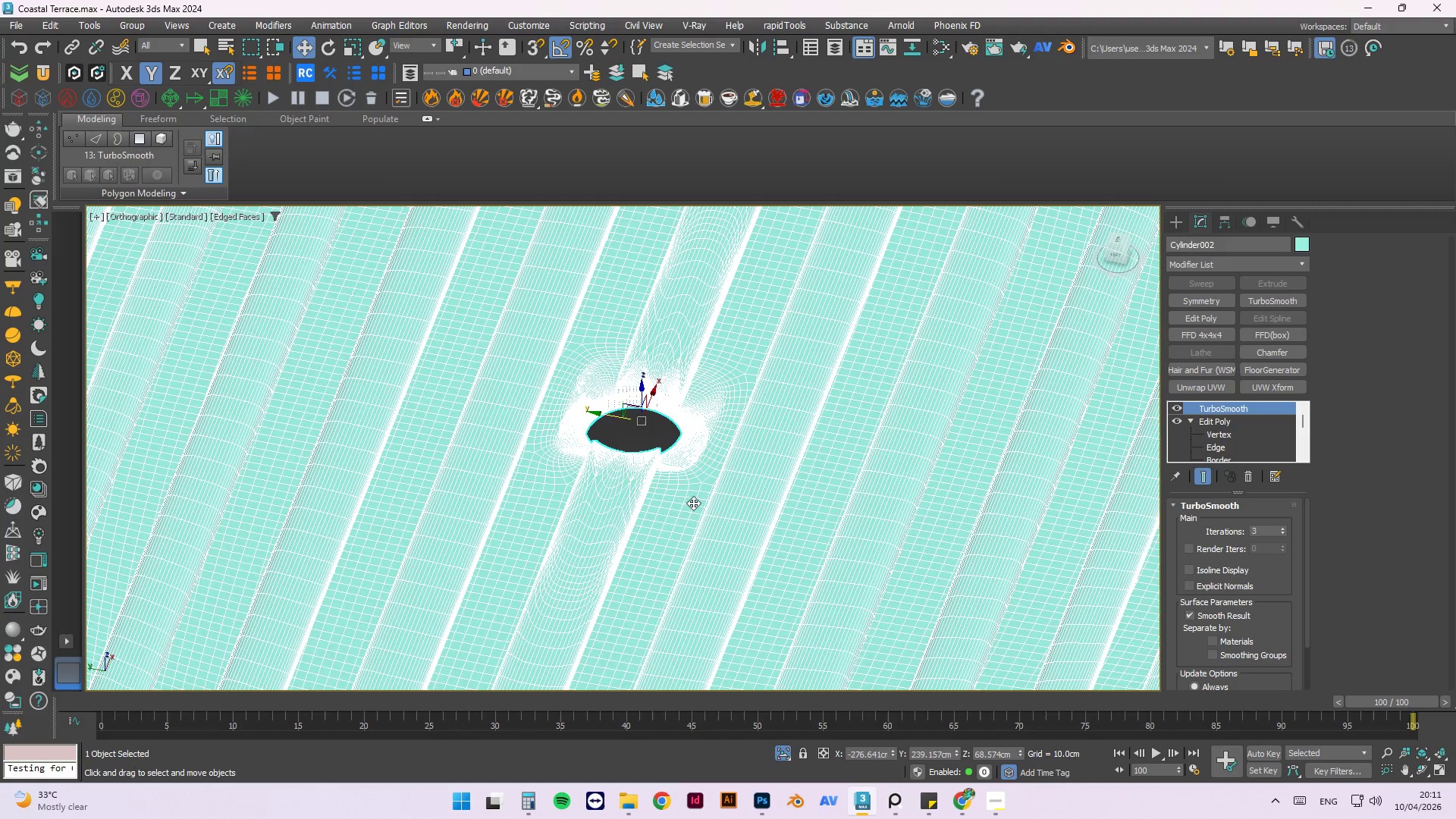 
hold_key(key=AltLeft, duration=0.75)
 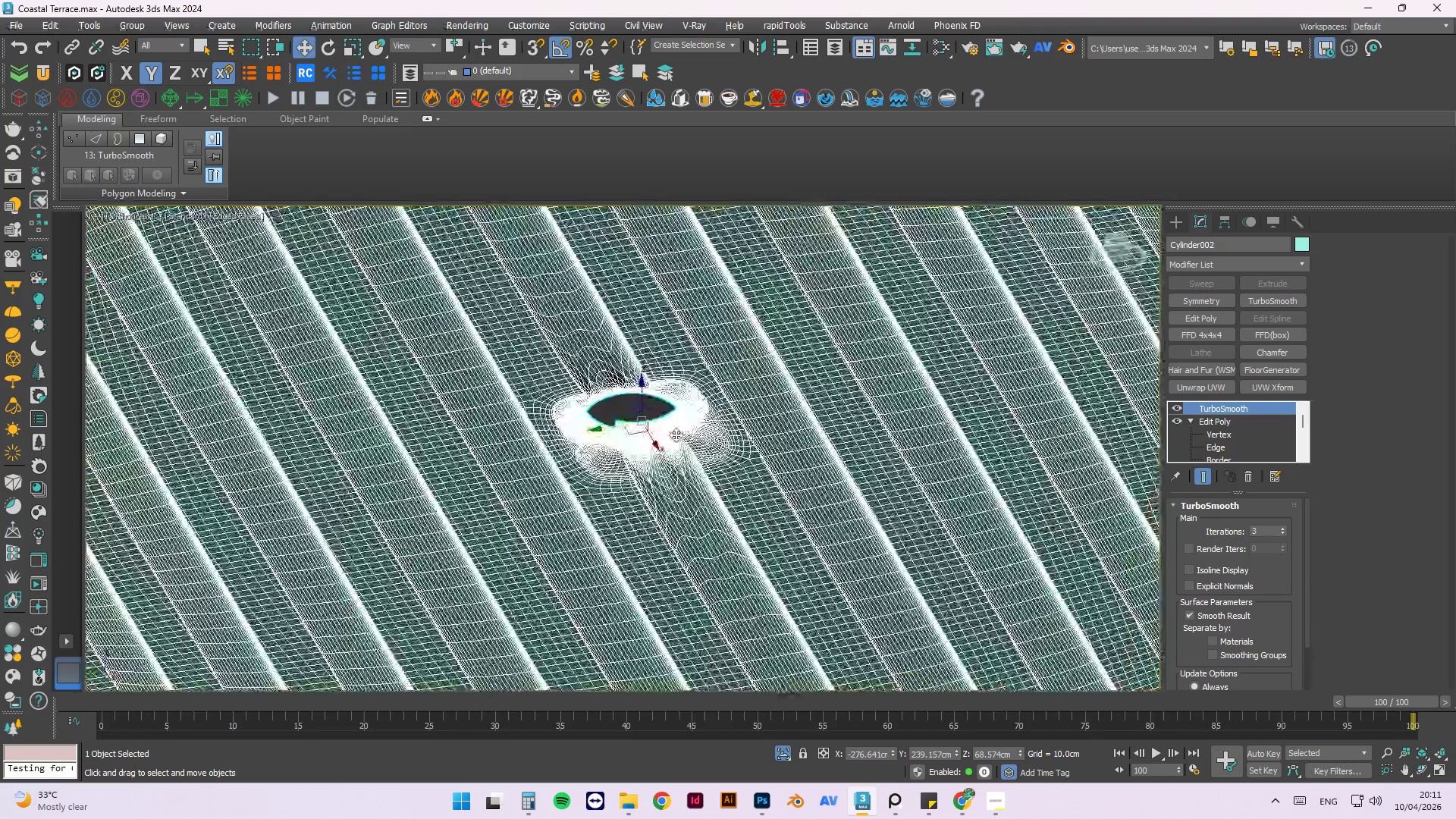 
scroll: coordinate [572, 429], scroll_direction: up, amount: 6.0
 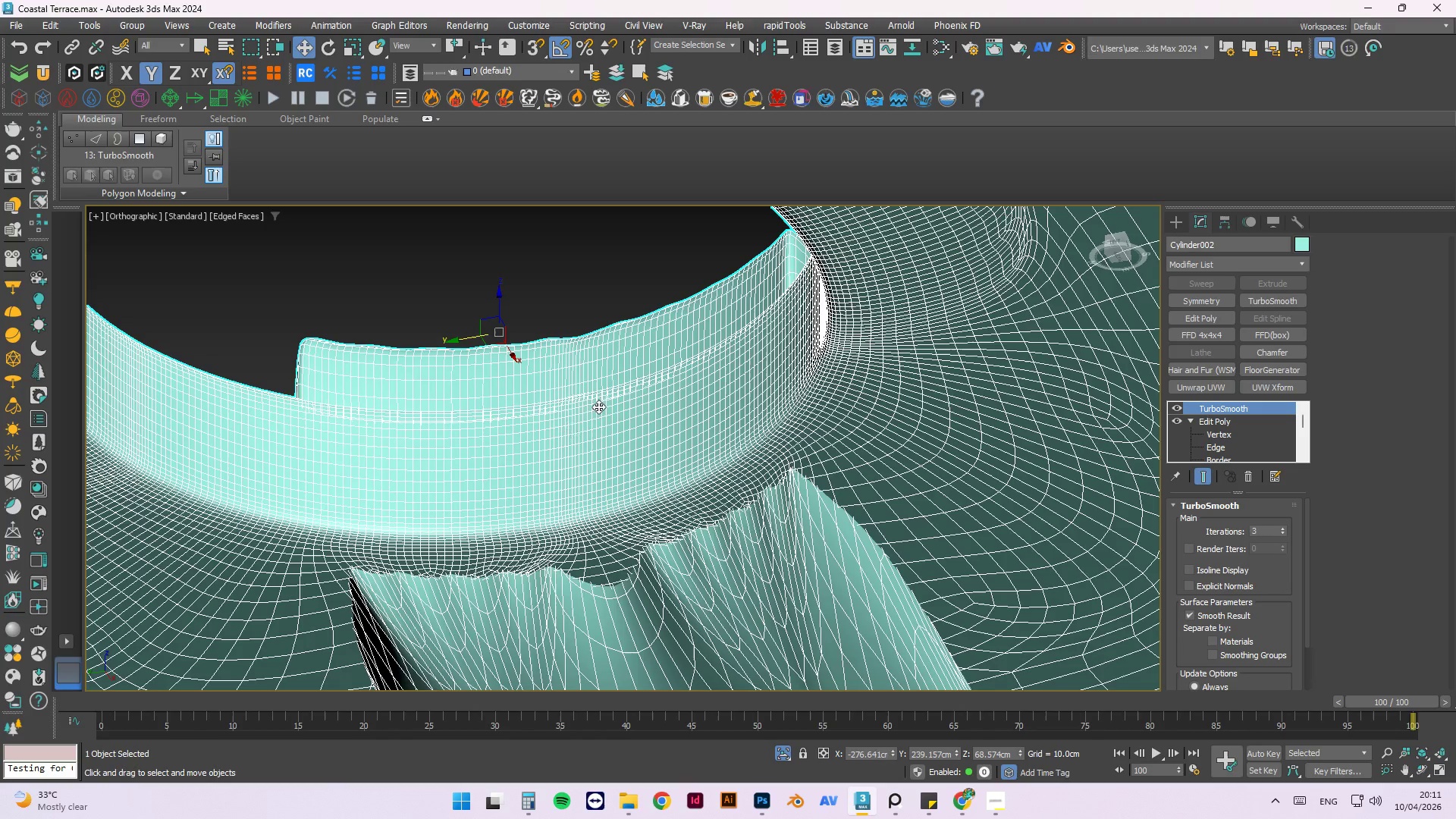 
hold_key(key=AltLeft, duration=1.5)
 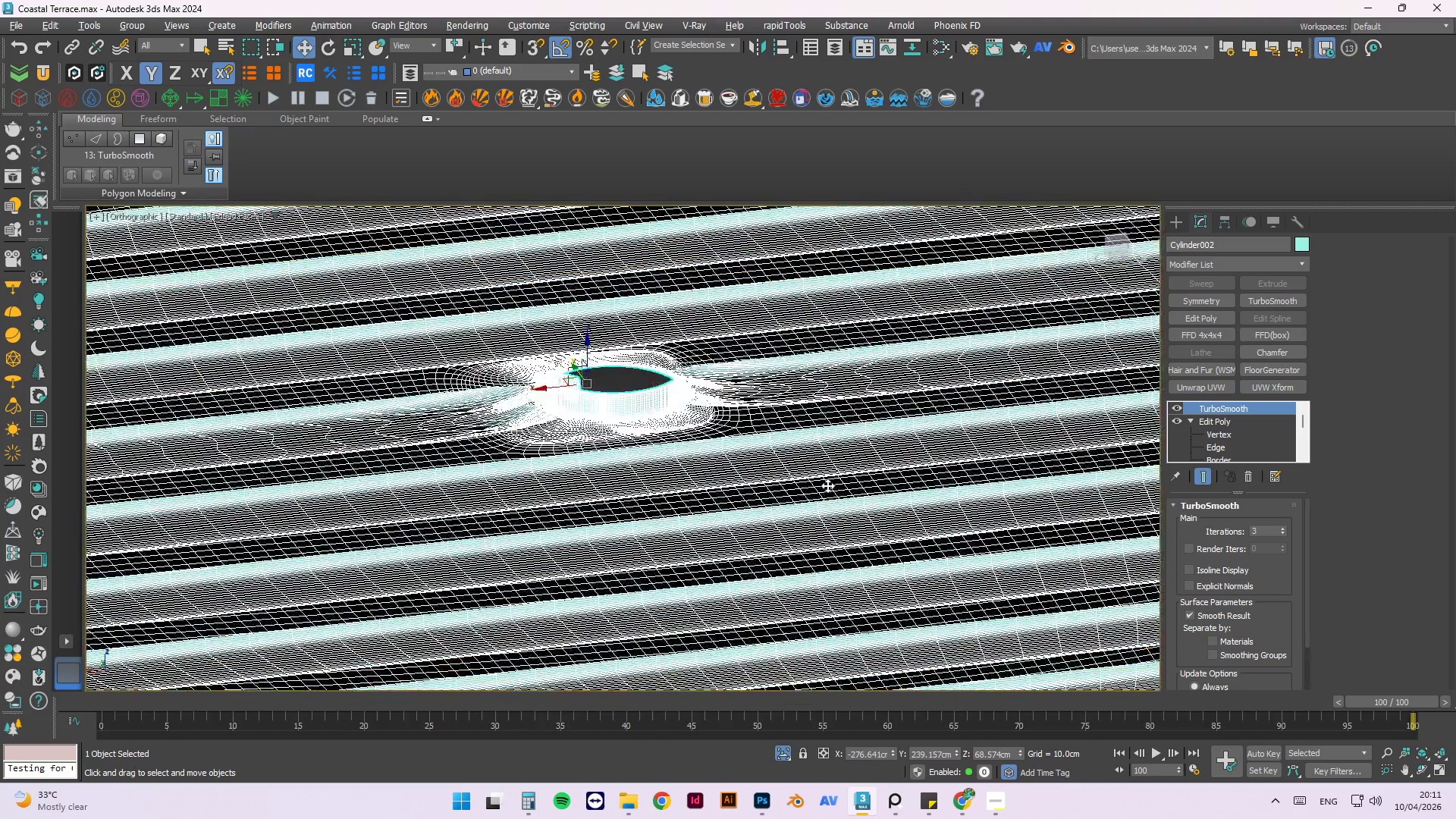 
scroll: coordinate [606, 397], scroll_direction: down, amount: 5.0
 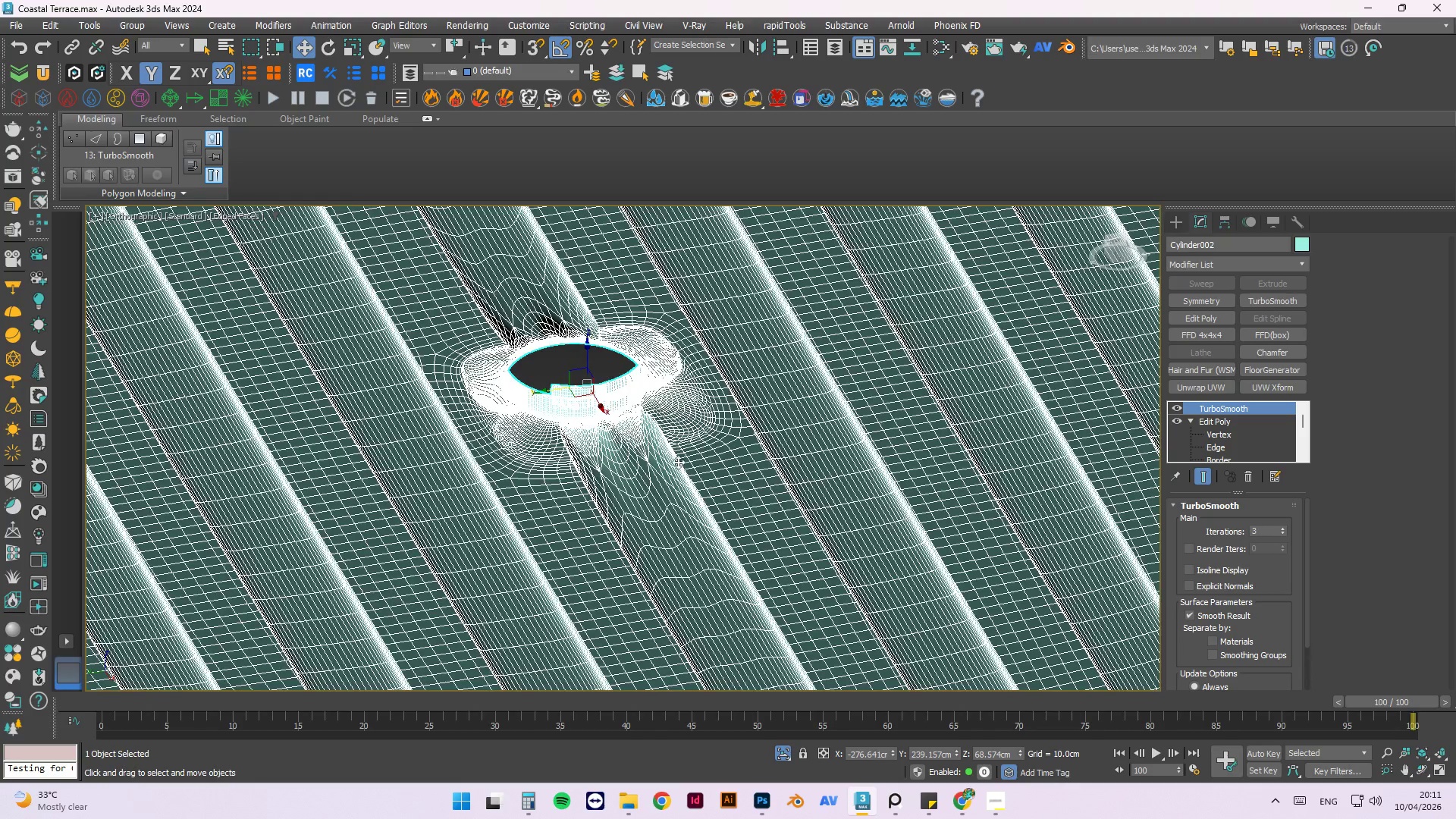 
hold_key(key=AltLeft, duration=1.53)
 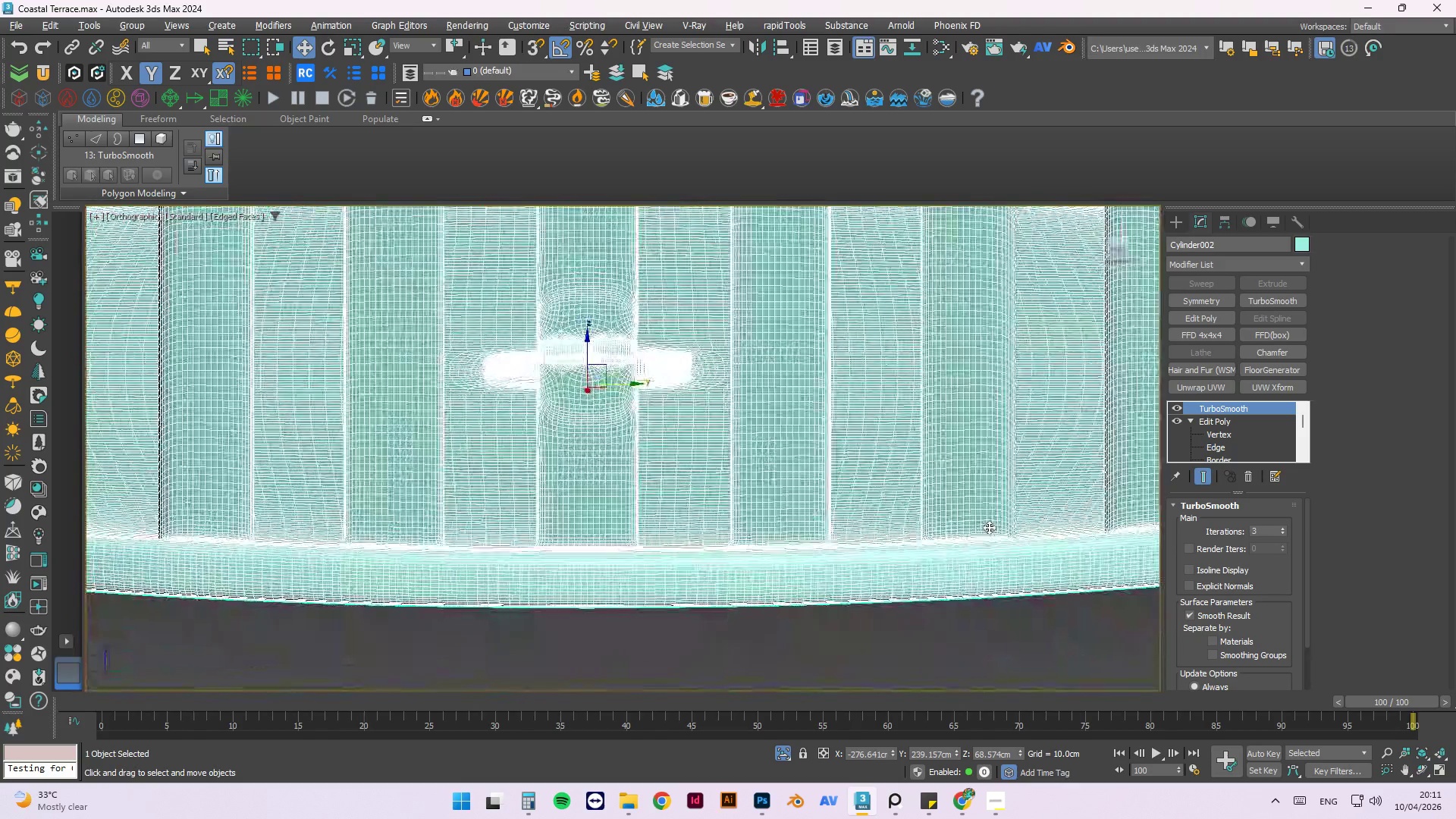 
hold_key(key=AltLeft, duration=1.52)
 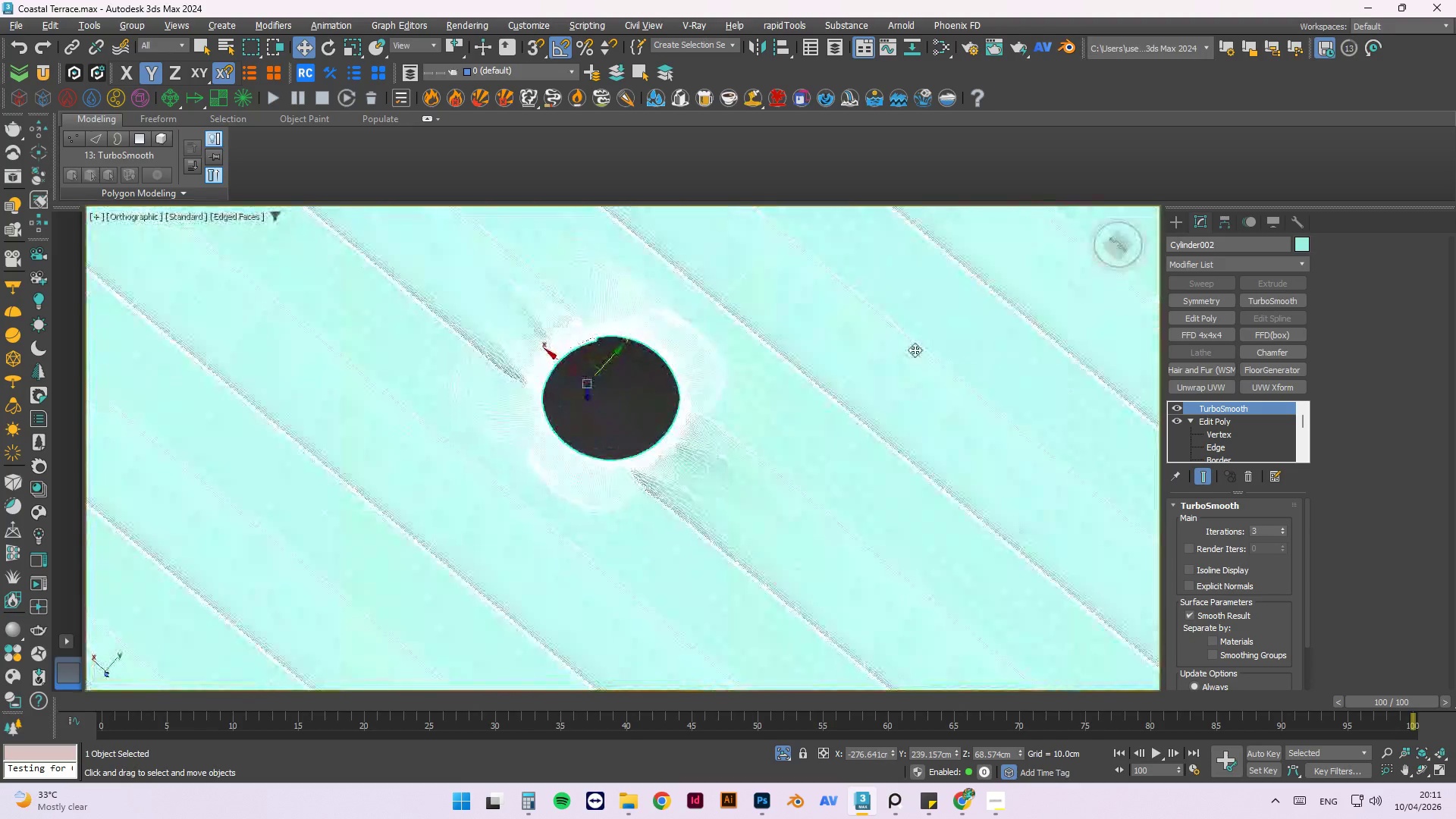 
hold_key(key=AltLeft, duration=0.77)
 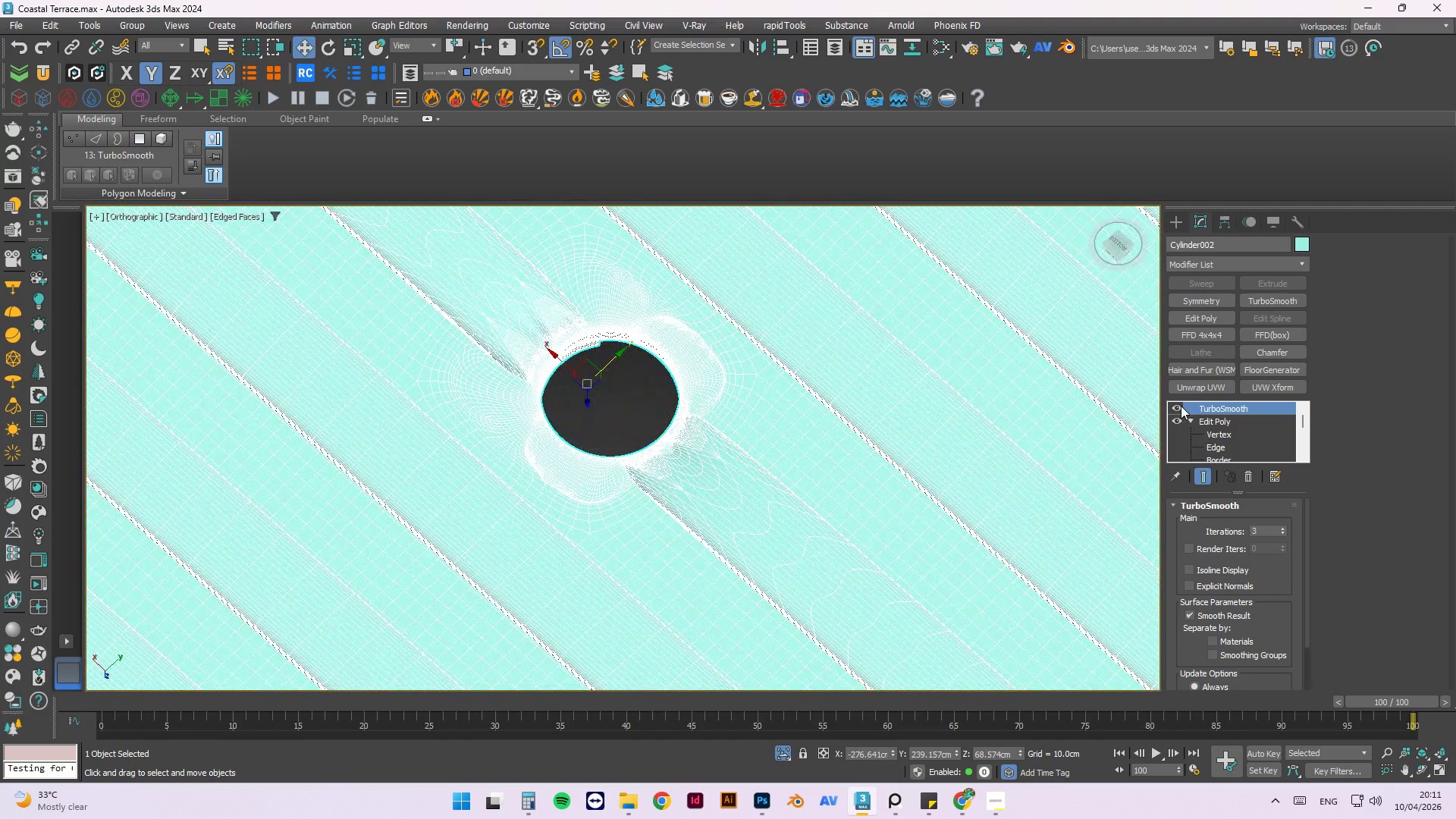 
left_click([1177, 406])
 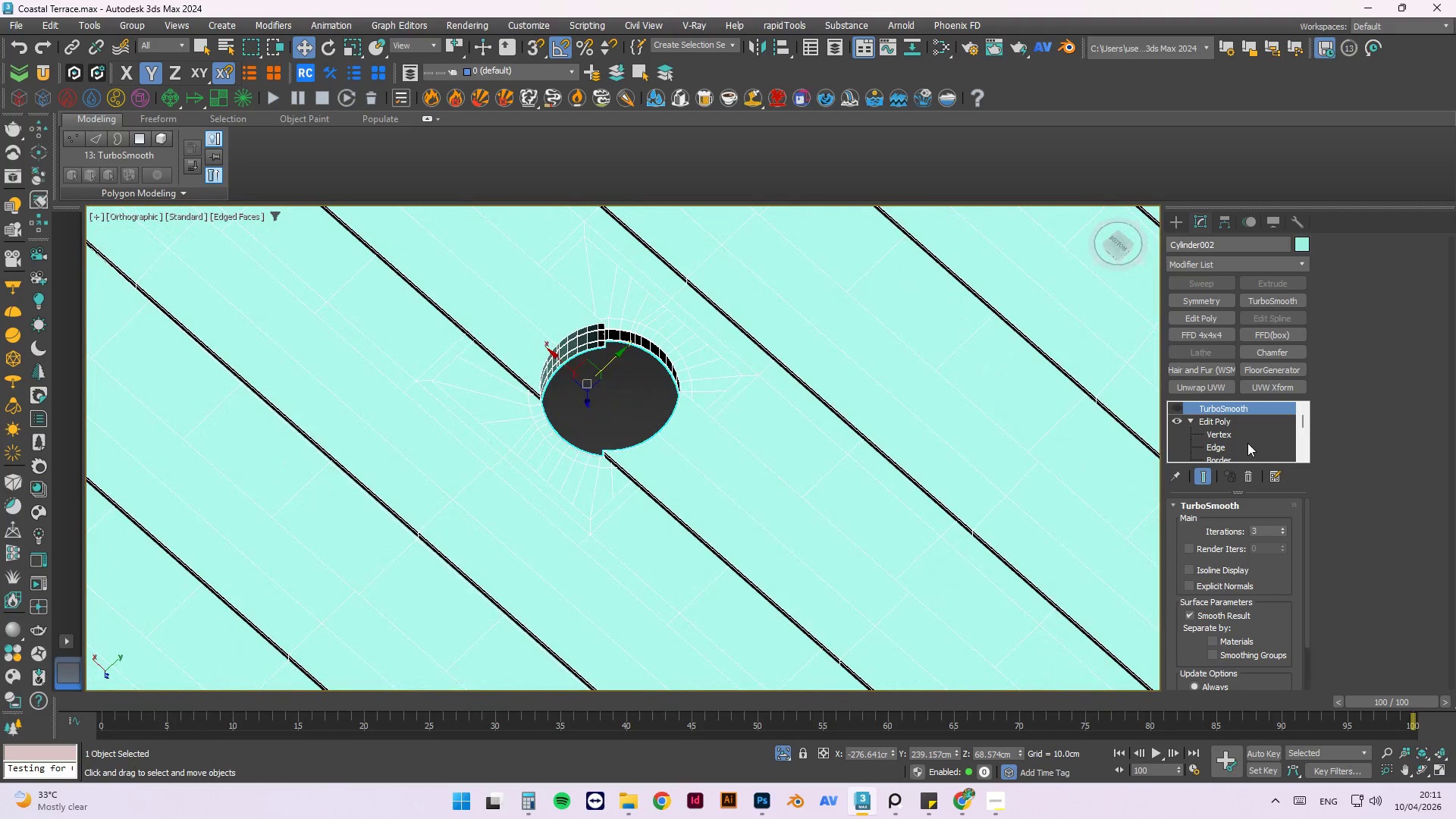 
scroll: coordinate [1219, 448], scroll_direction: none, amount: 0.0
 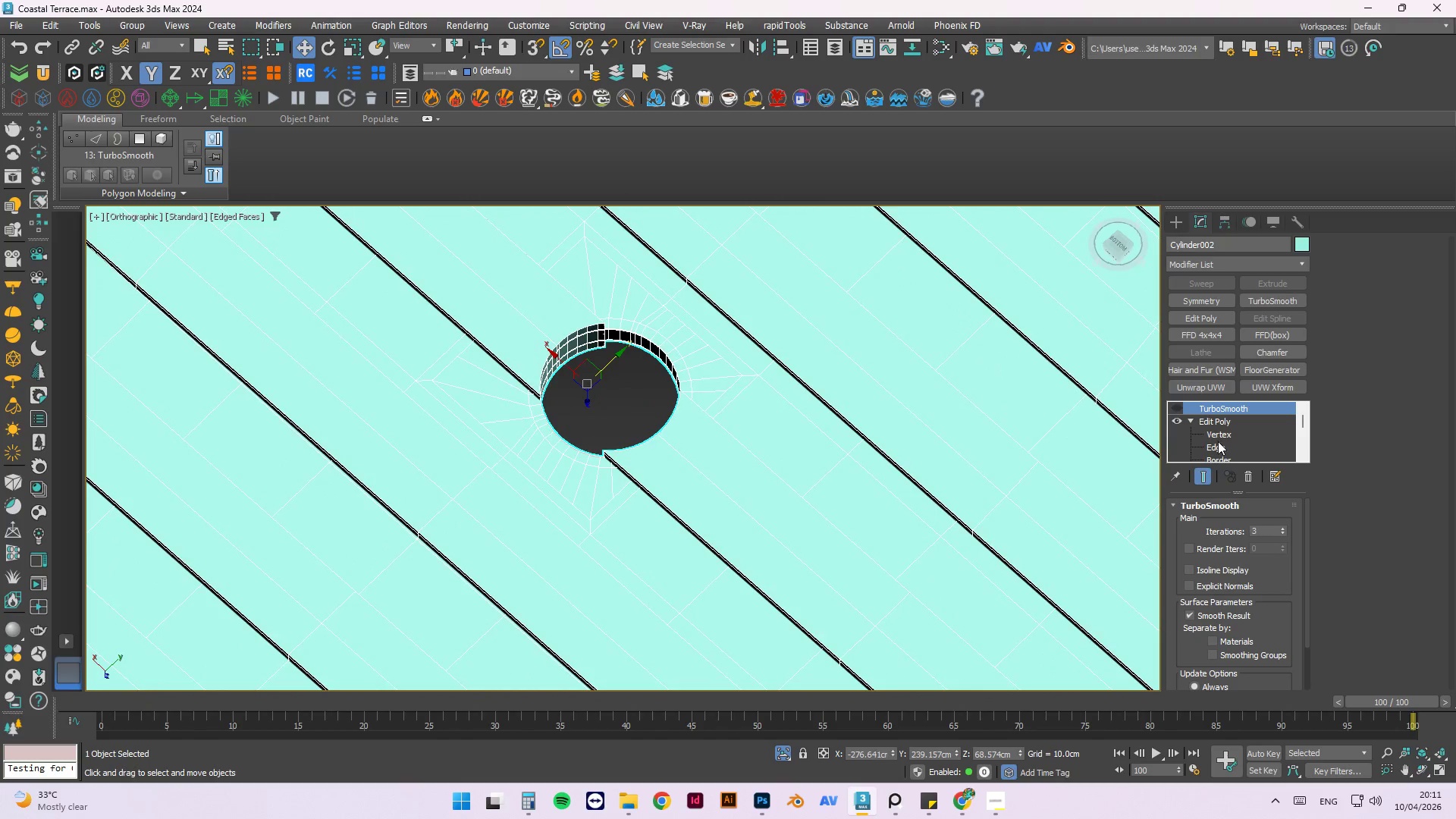 
scroll: coordinate [1218, 441], scroll_direction: down, amount: 1.0
 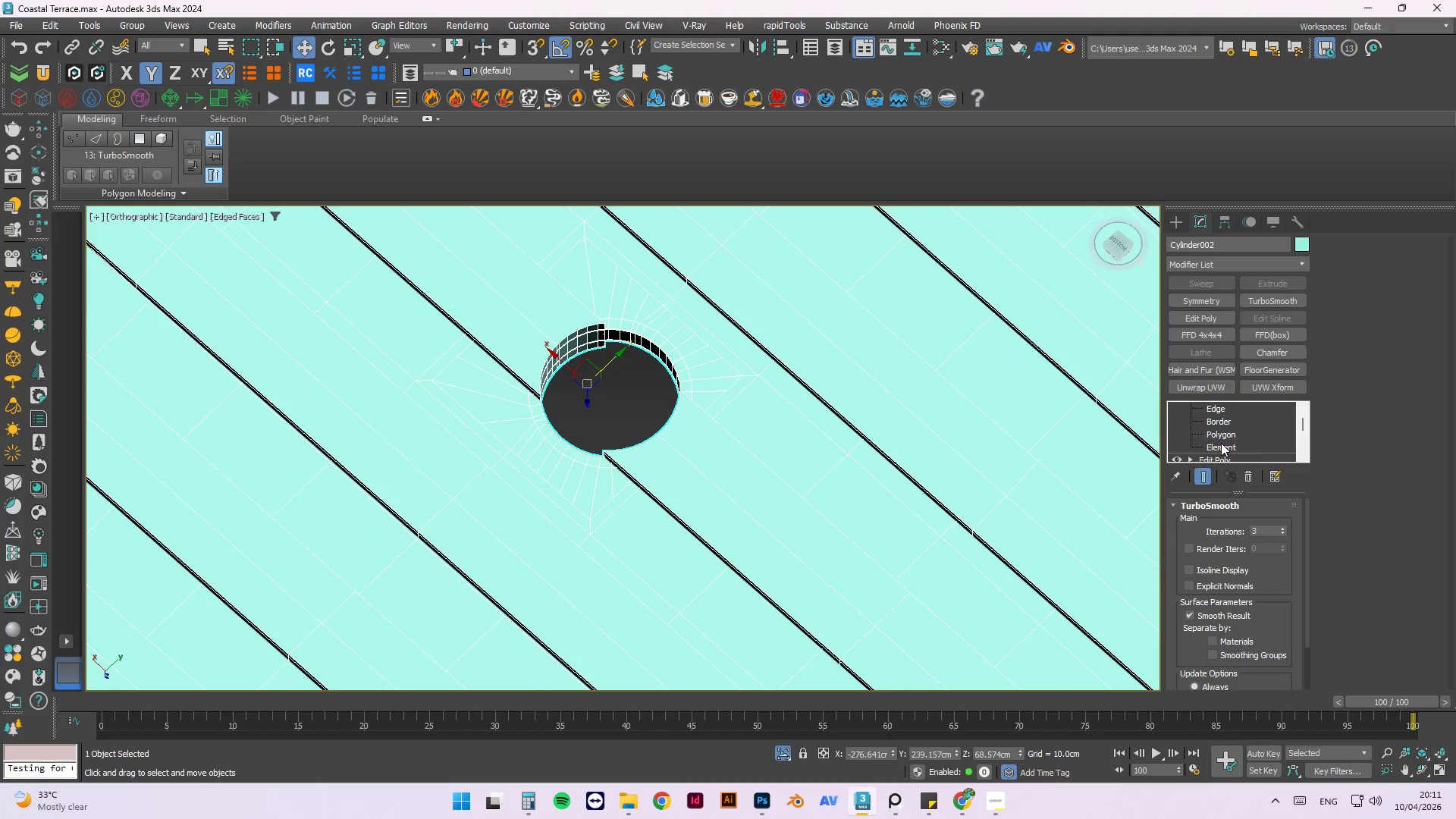 
left_click([1222, 437])
 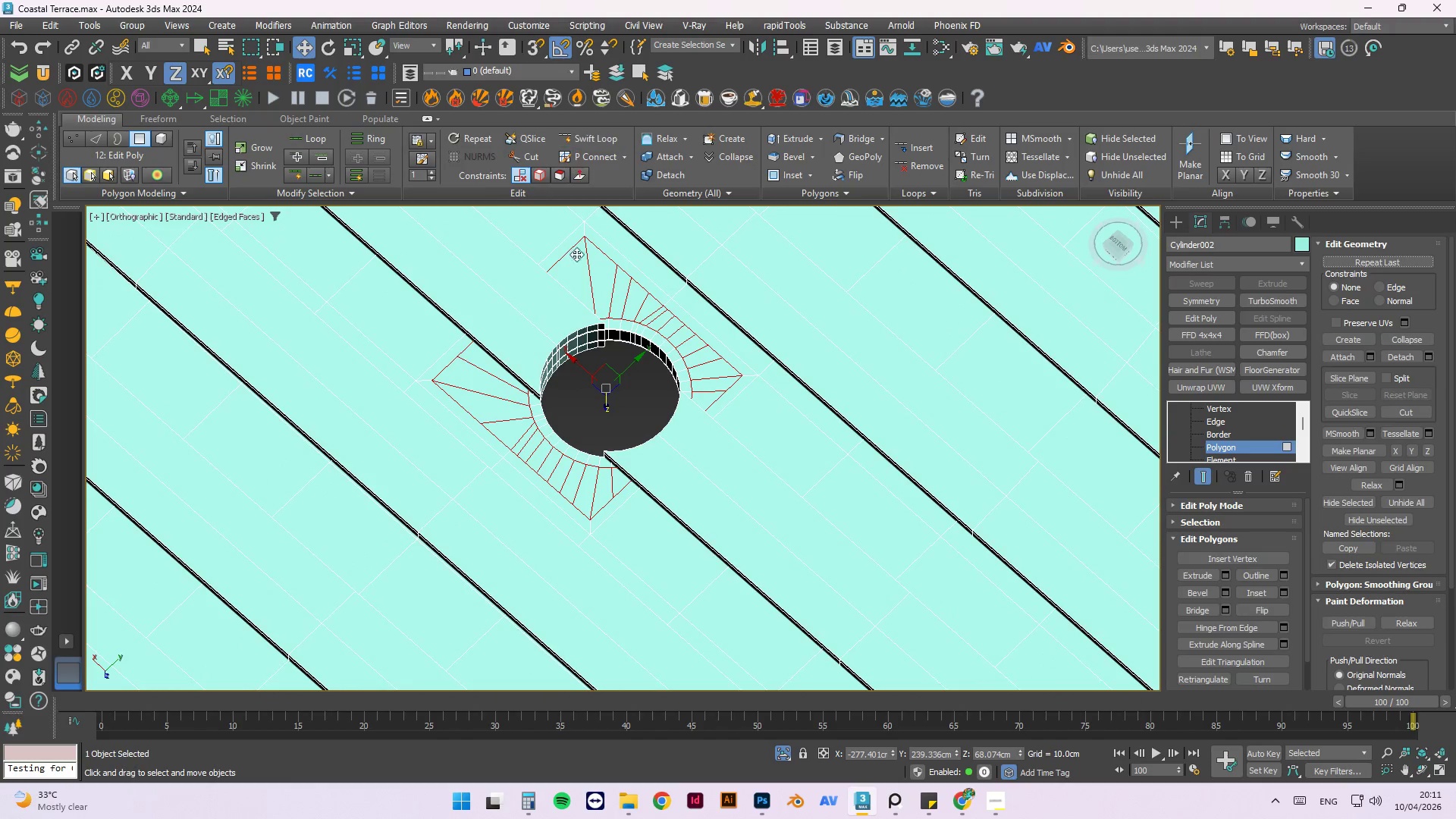 
scroll: coordinate [569, 305], scroll_direction: up, amount: 2.0
 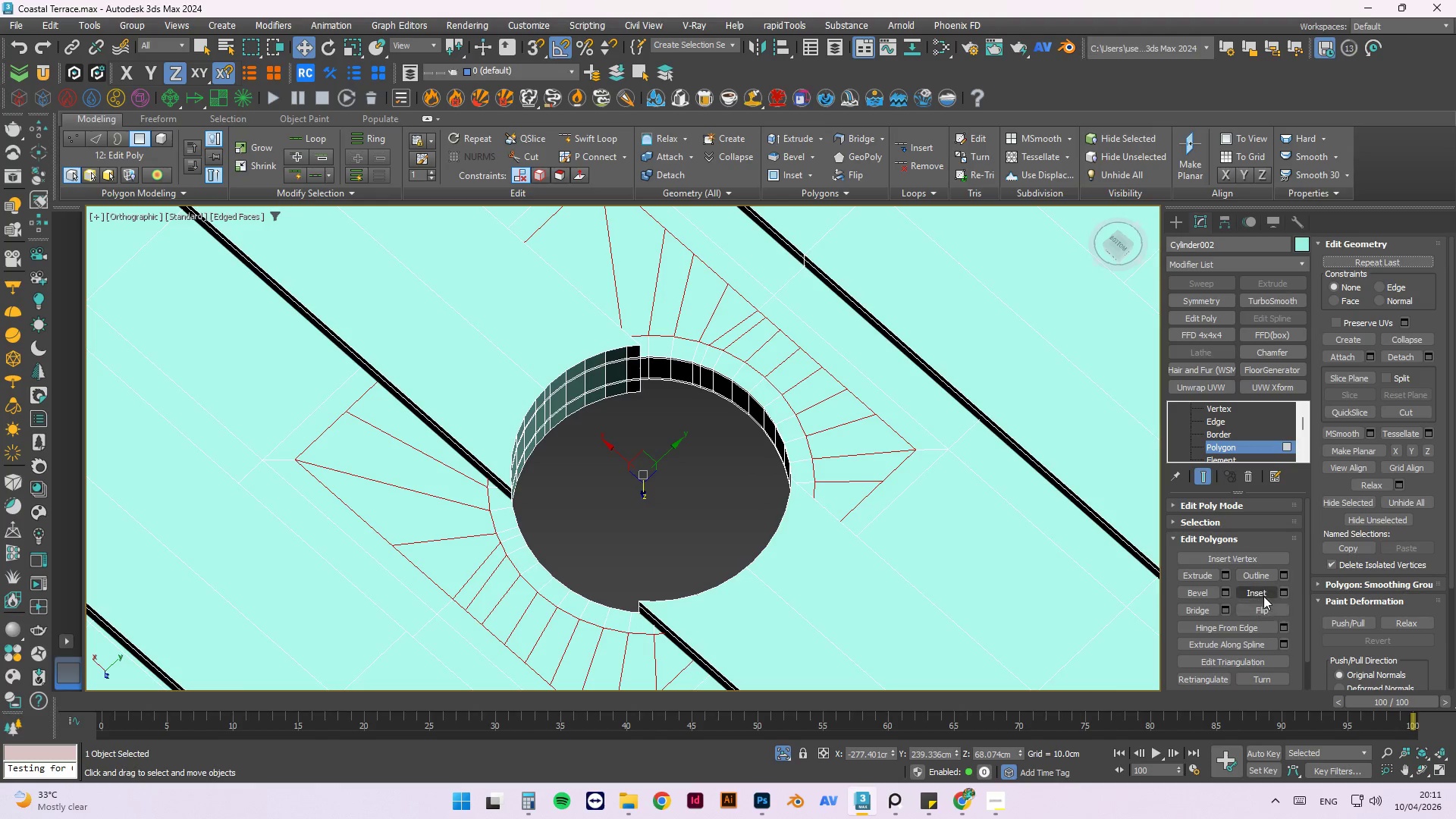 
left_click([551, 331])
 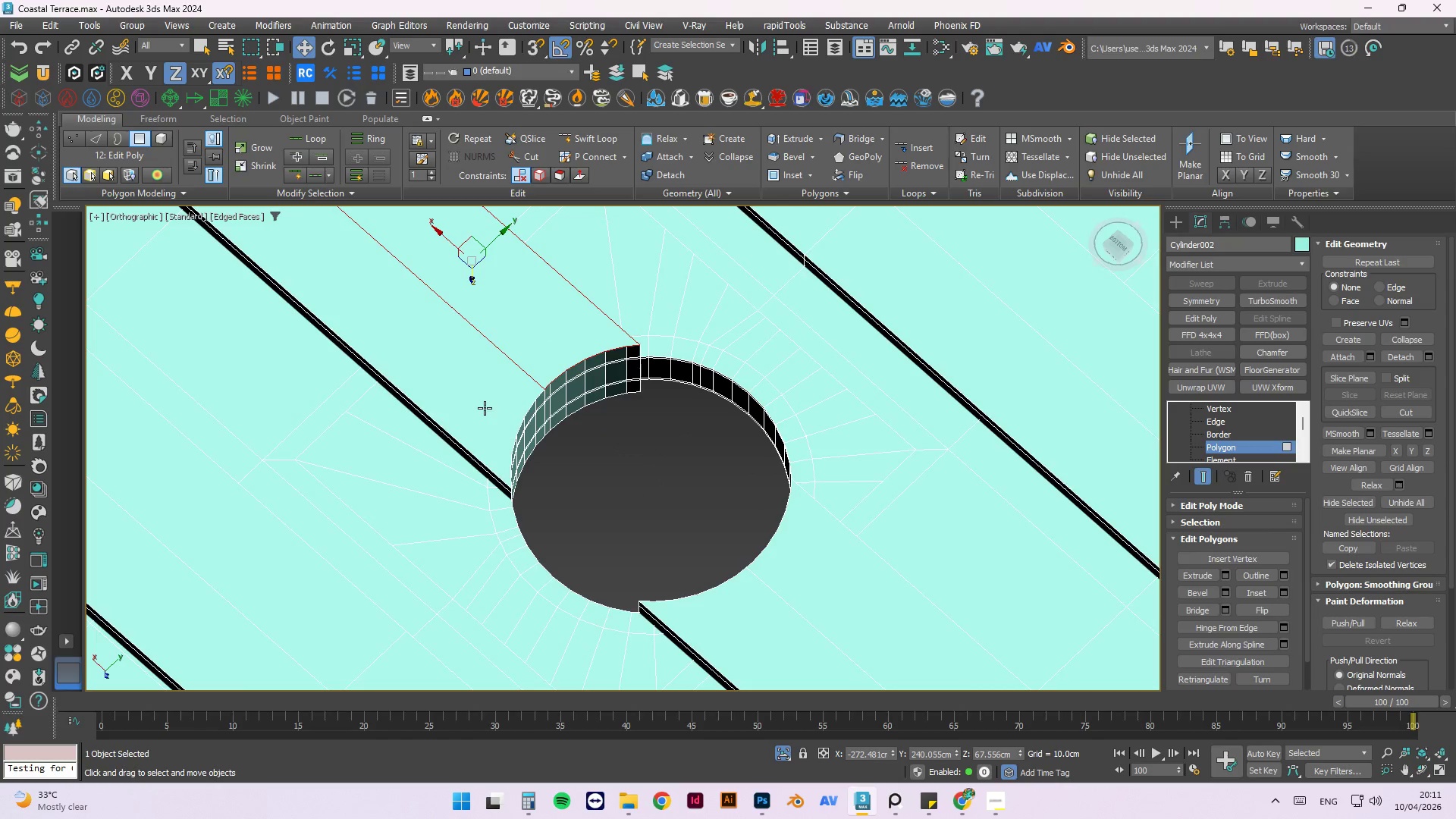 
hold_key(key=ControlLeft, duration=1.5)
left_click([485, 408])
 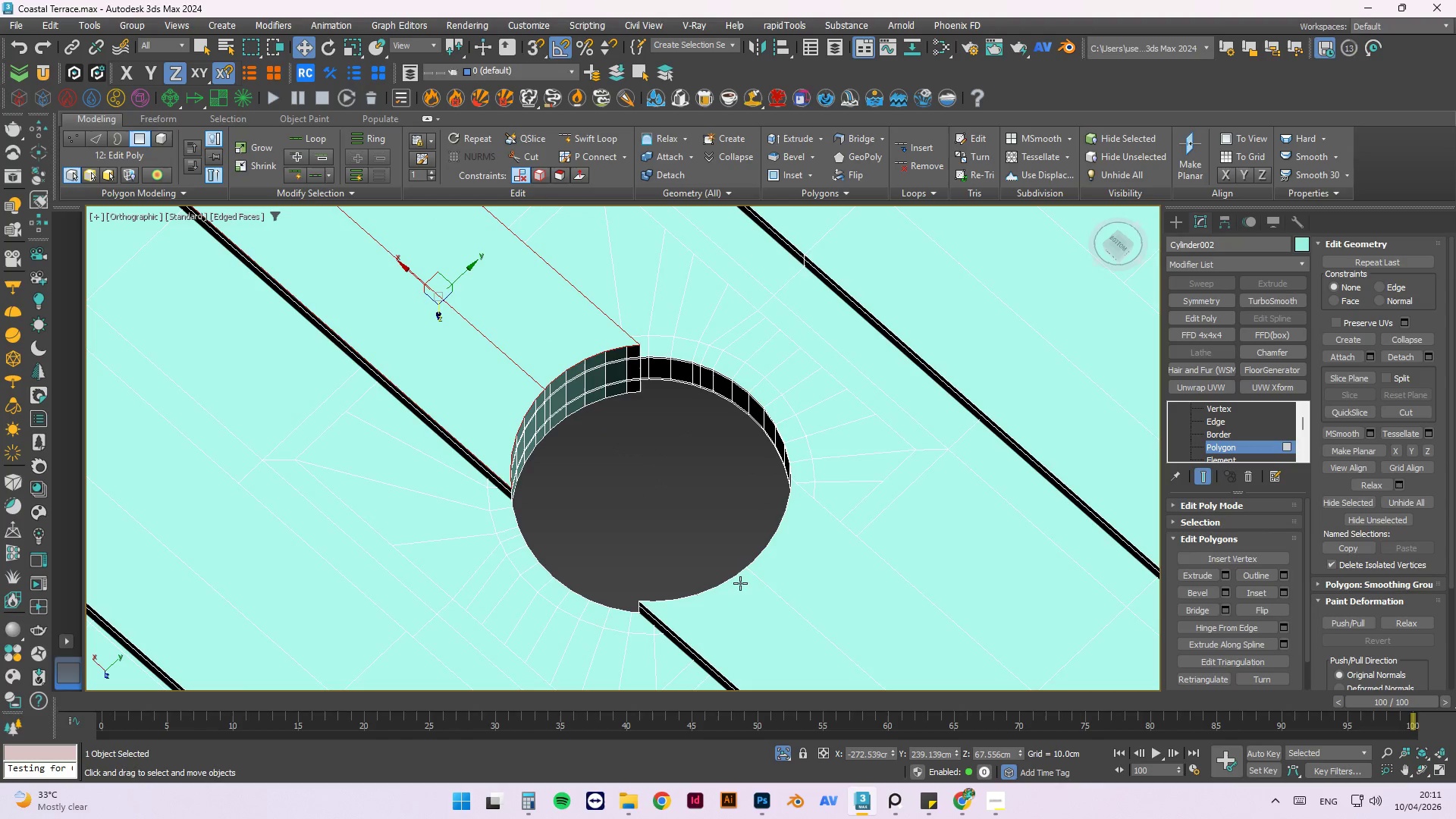 
left_click([742, 590])
 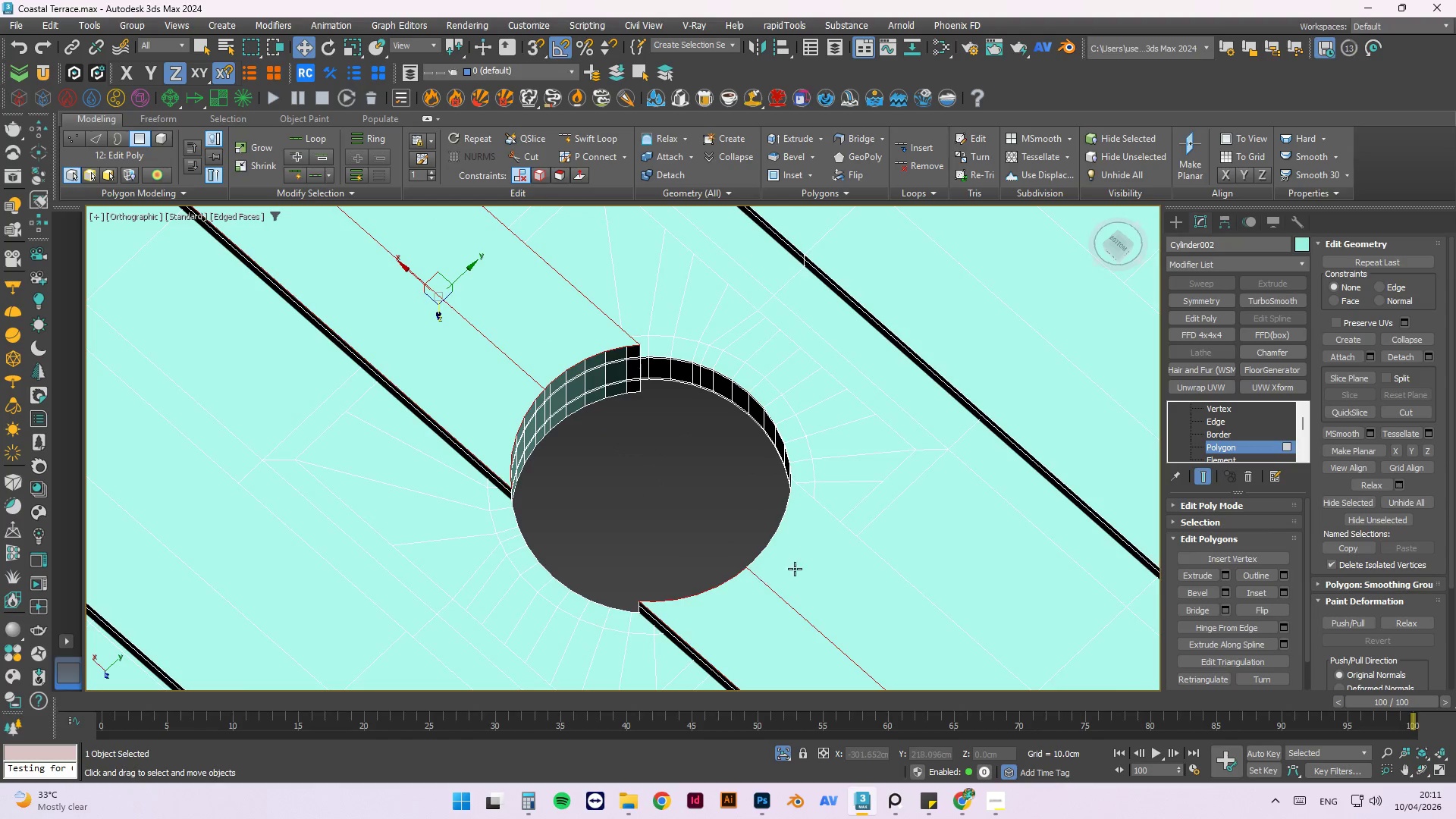 
double_click([802, 563])
 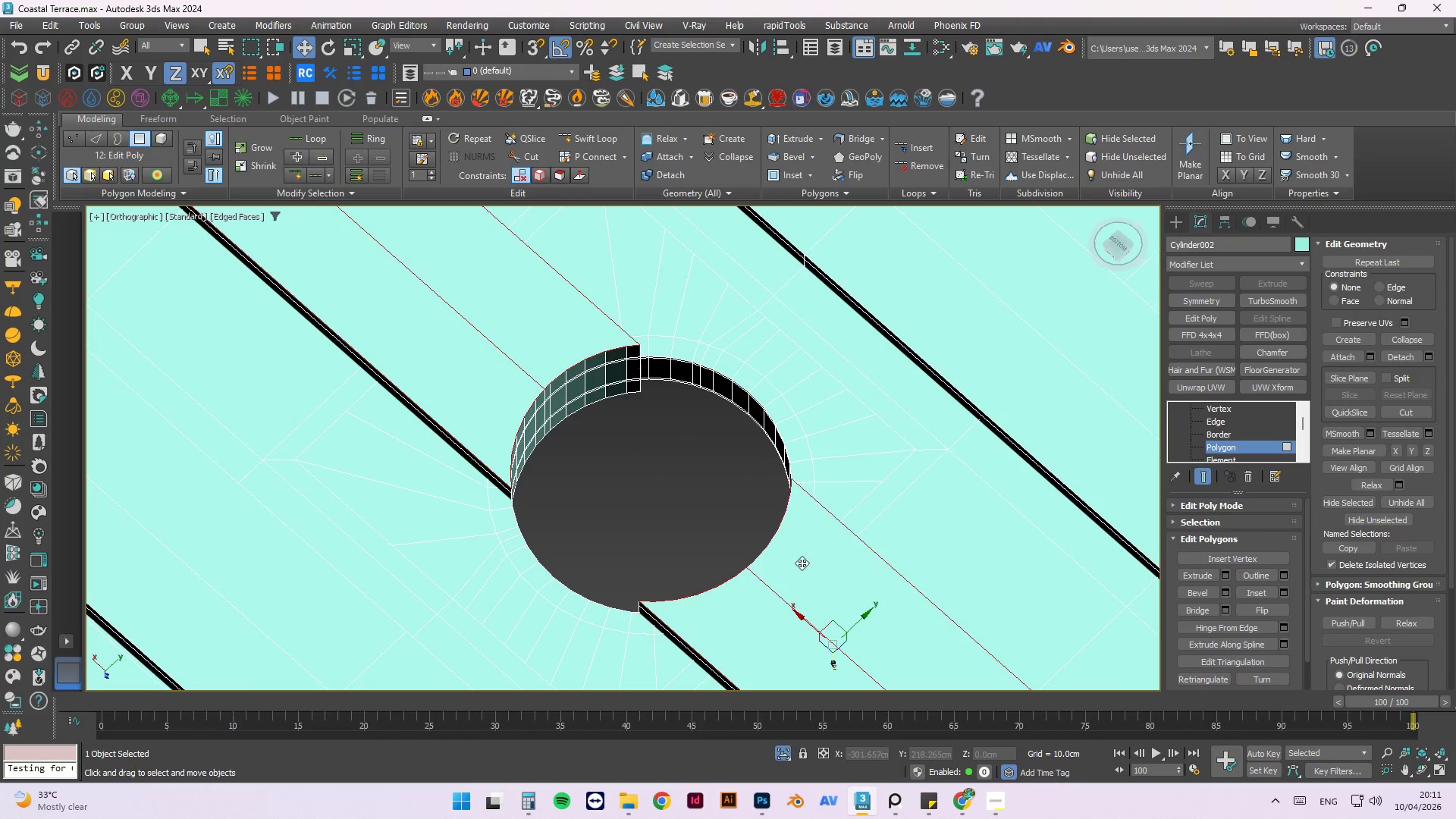 
key(Control+ControlLeft)
 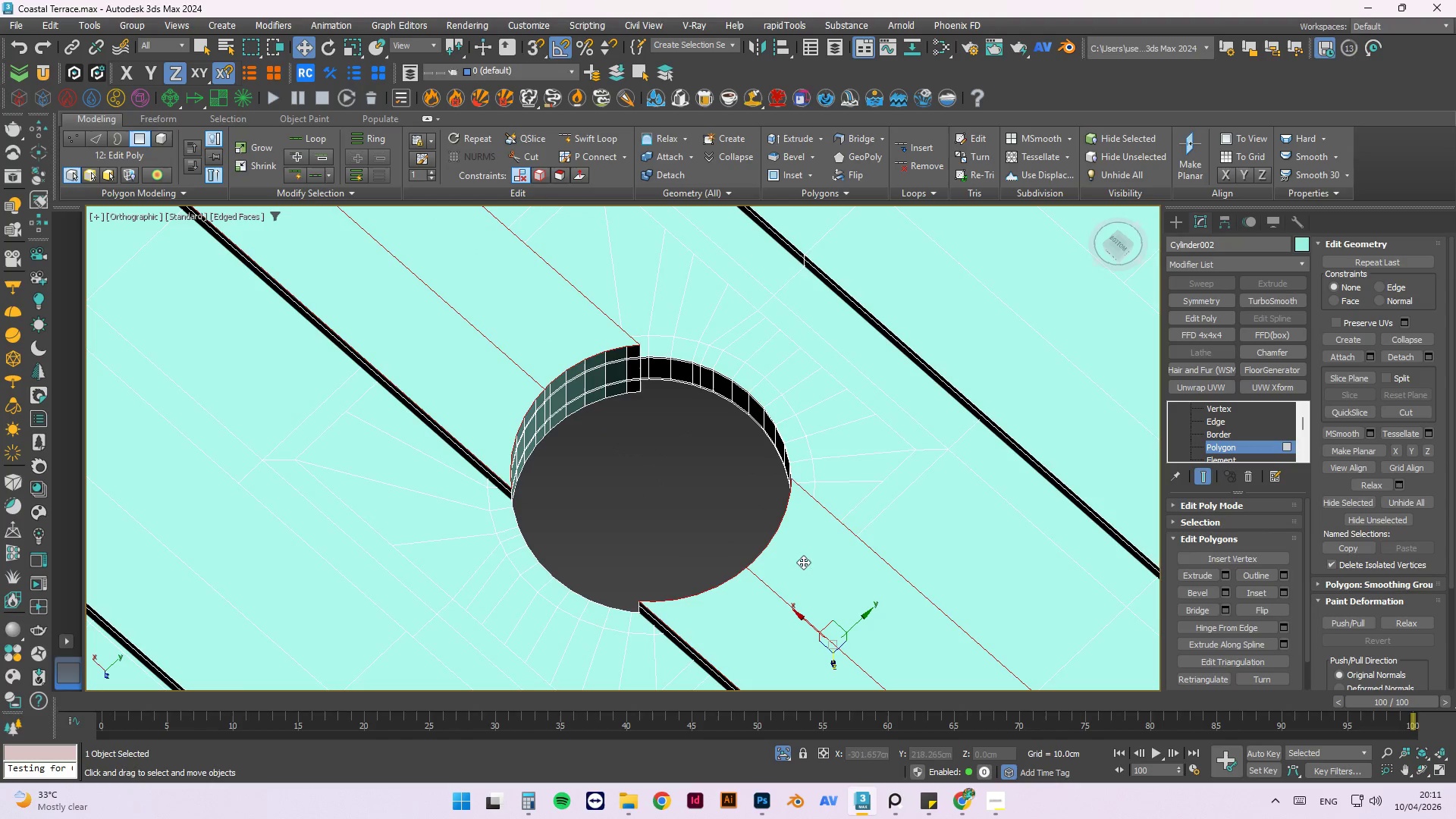 
key(Control+ControlLeft)
 